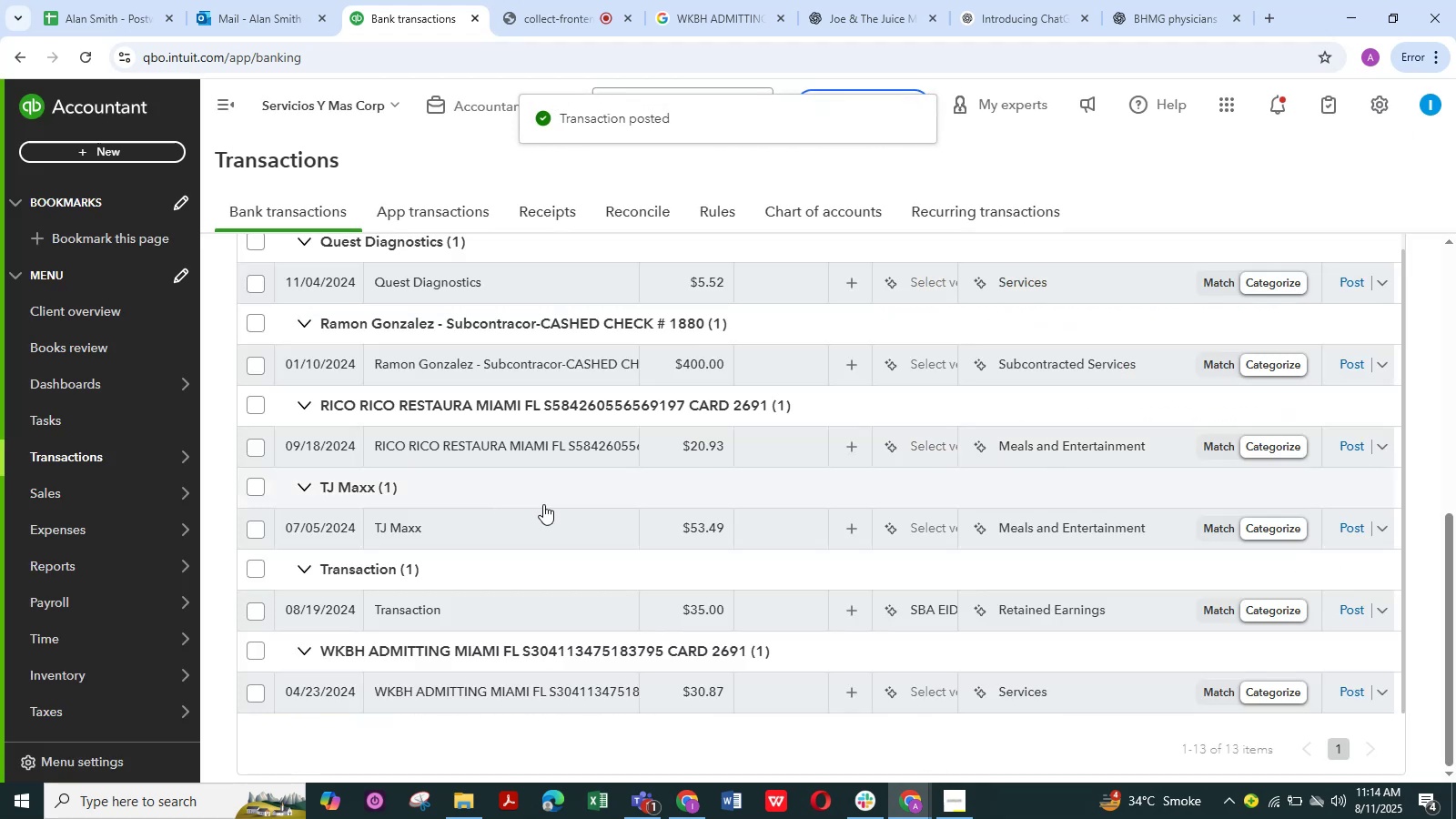 
scroll: coordinate [531, 500], scroll_direction: up, amount: 32.0
 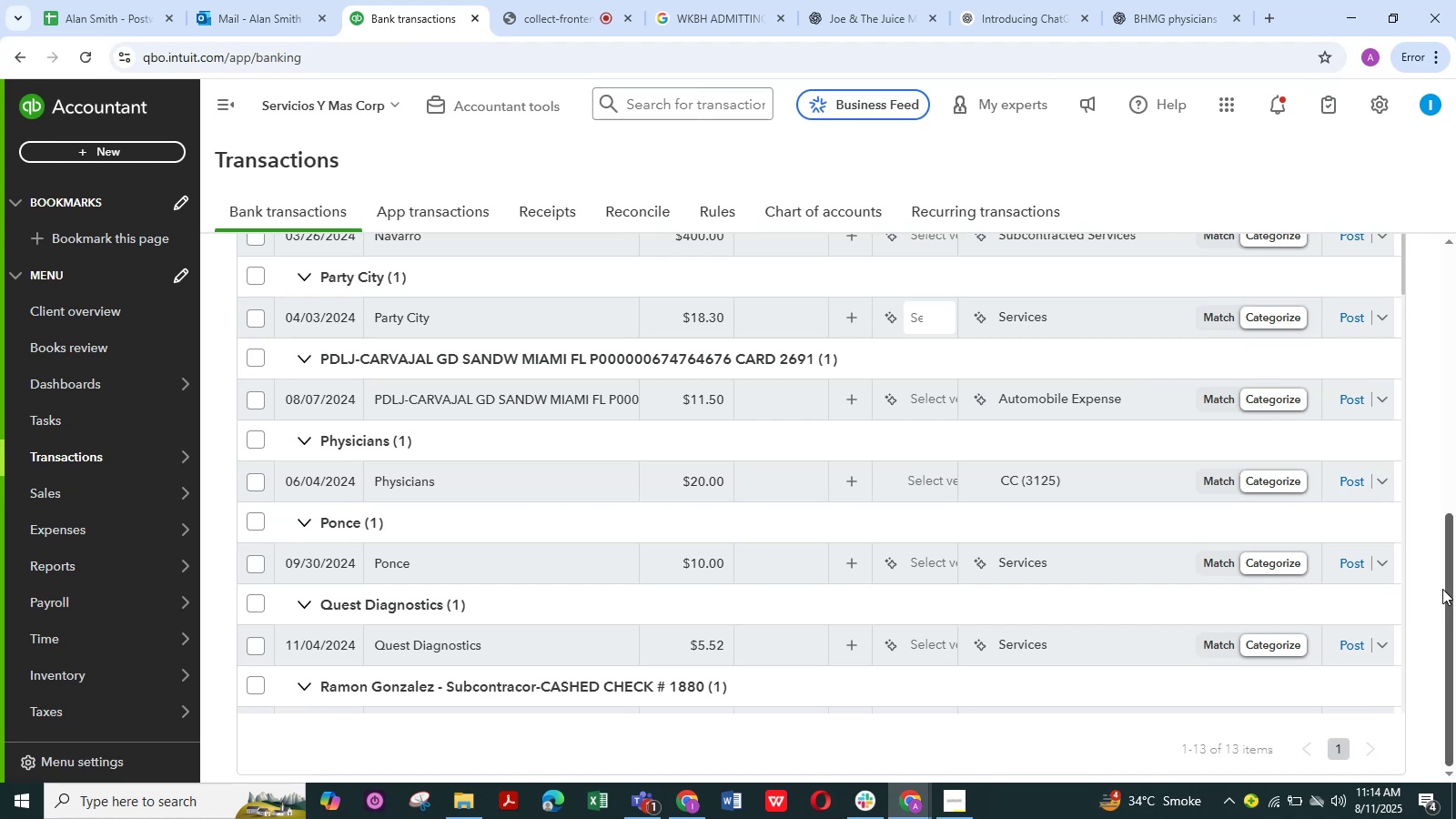 
left_click_drag(start_coordinate=[1449, 601], to_coordinate=[1453, 639])
 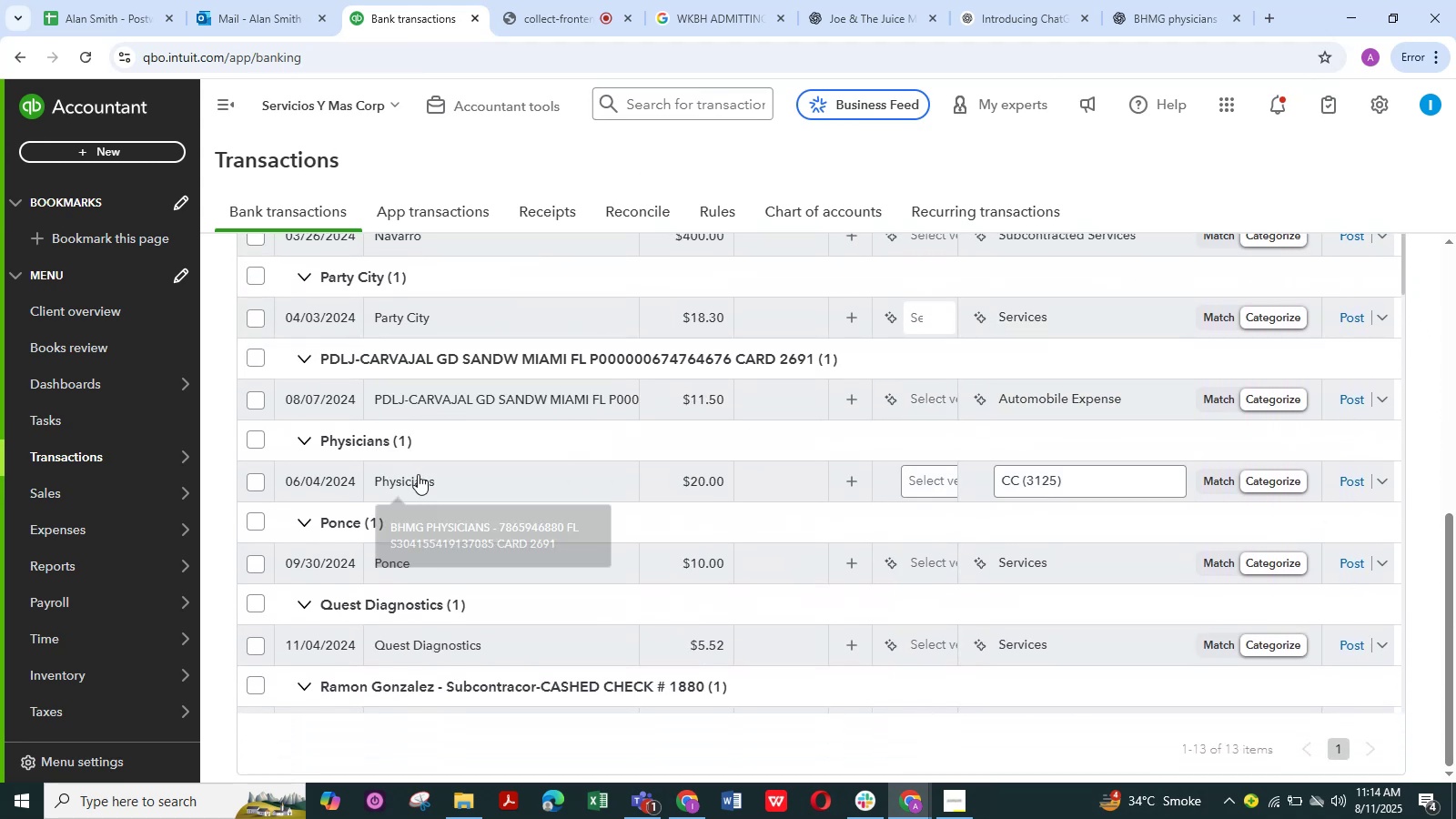 
left_click([420, 393])
 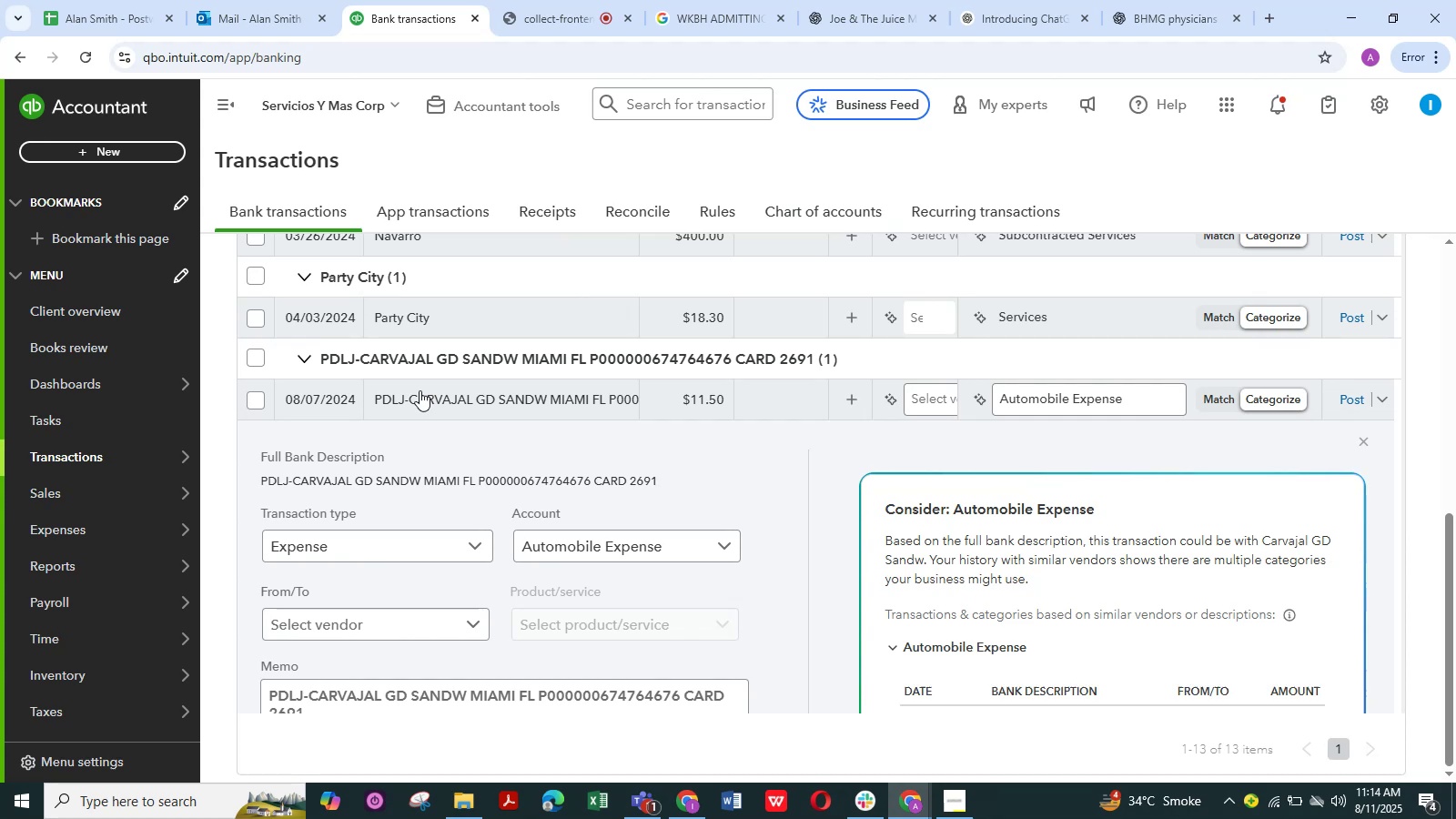 
scroll: coordinate [412, 346], scroll_direction: down, amount: 3.0
 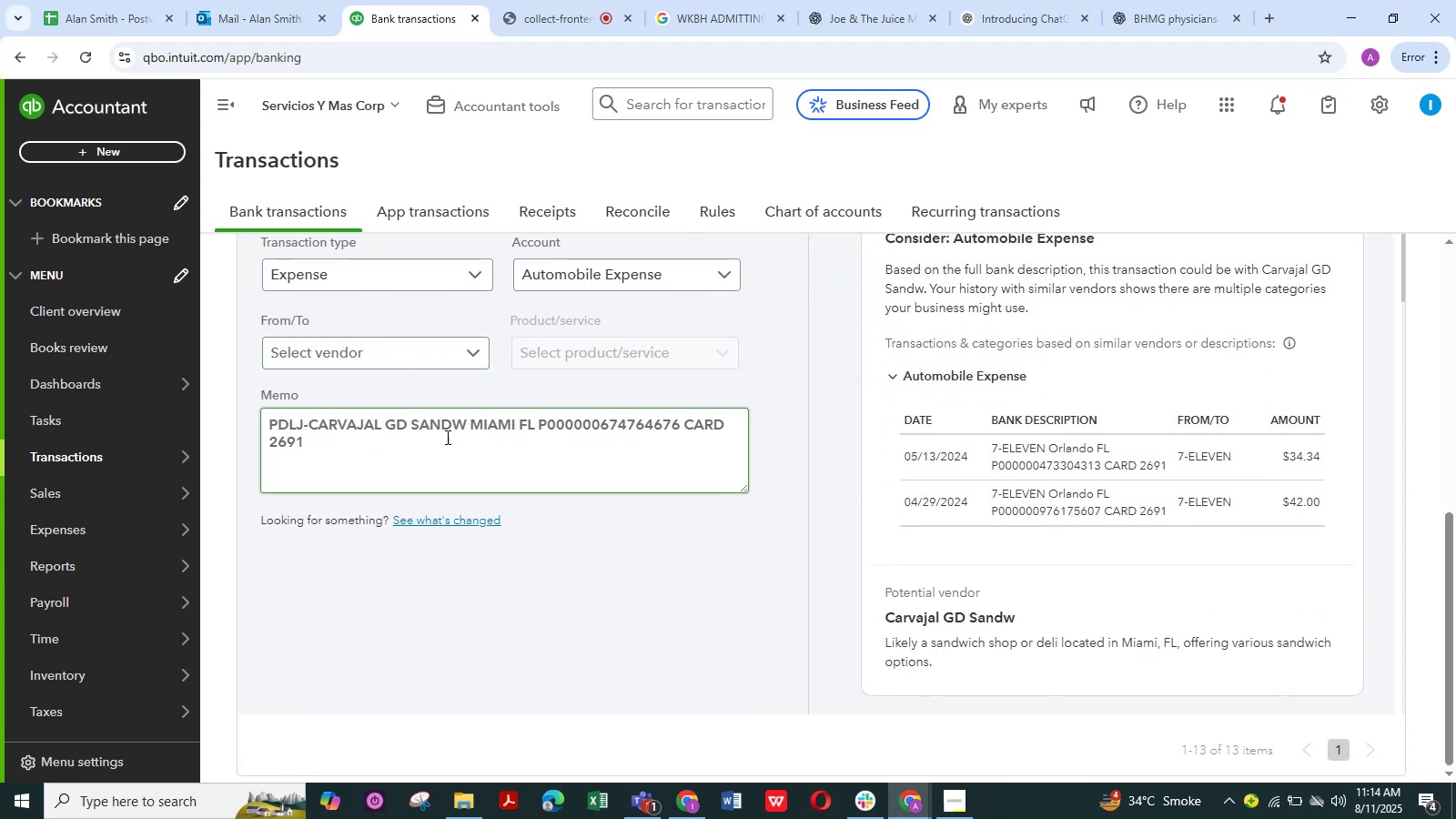 
wait(6.43)
 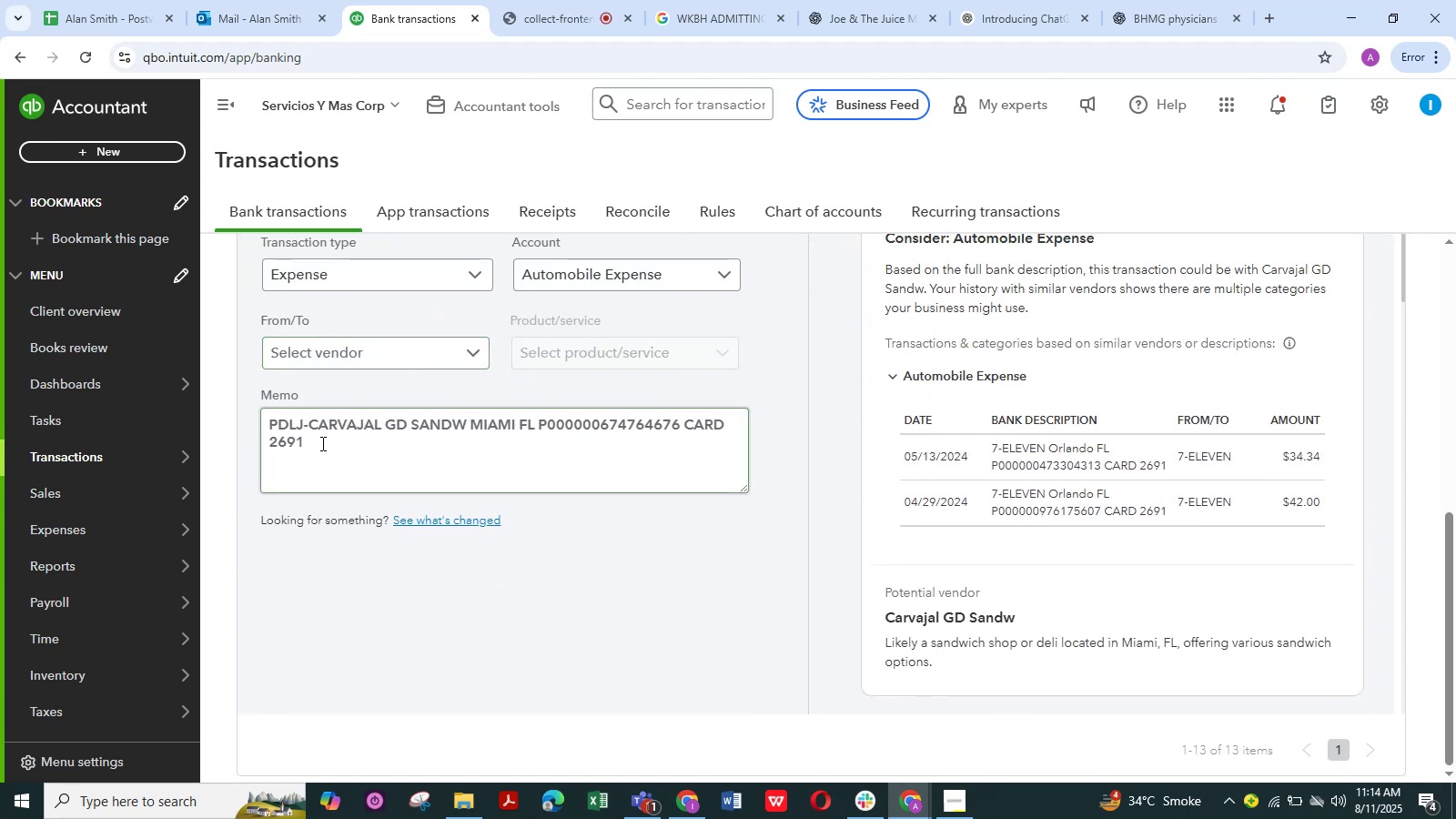 
left_click_drag(start_coordinate=[534, 424], to_coordinate=[256, 410])
 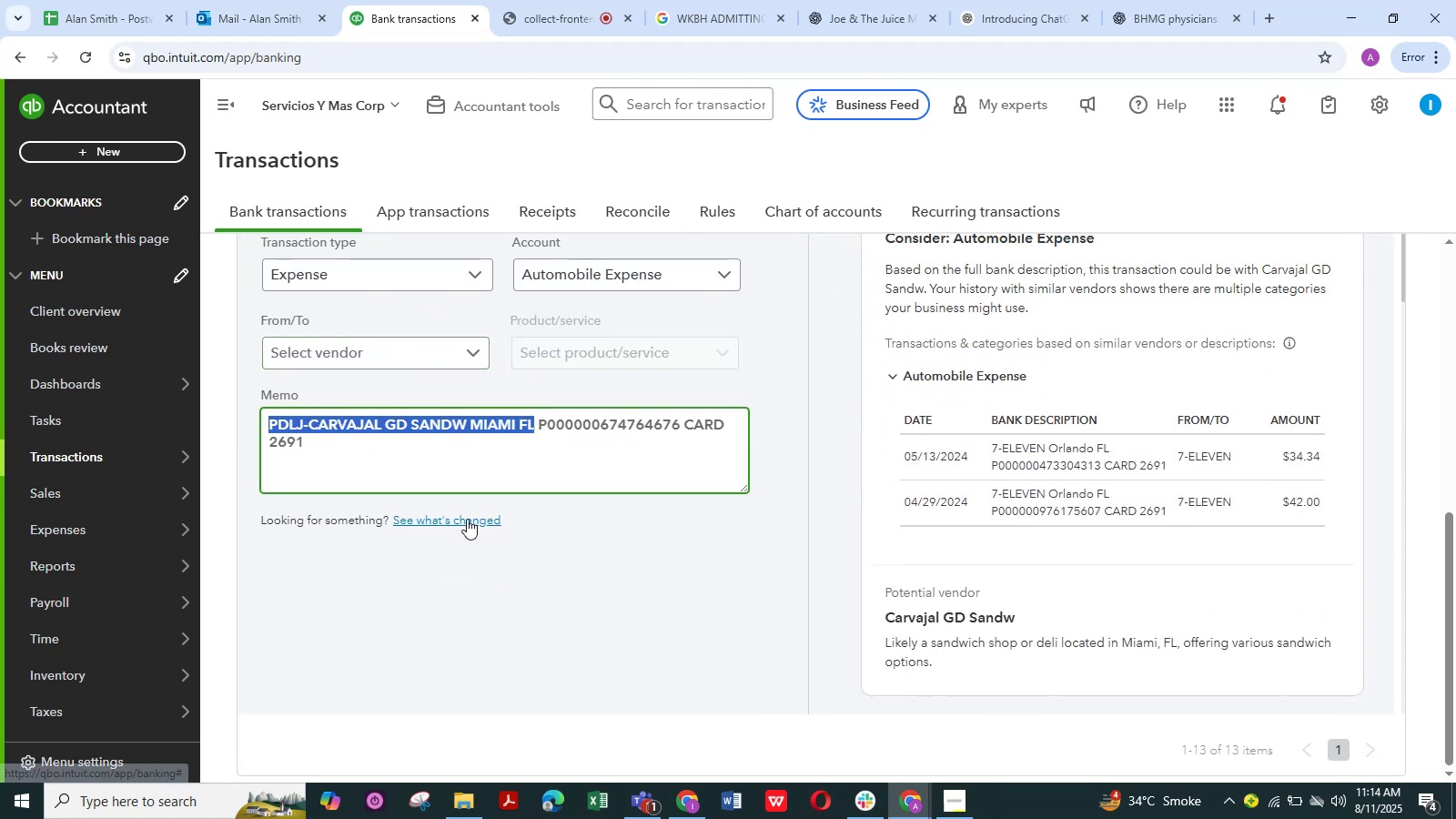 
hold_key(key=ControlLeft, duration=0.71)
 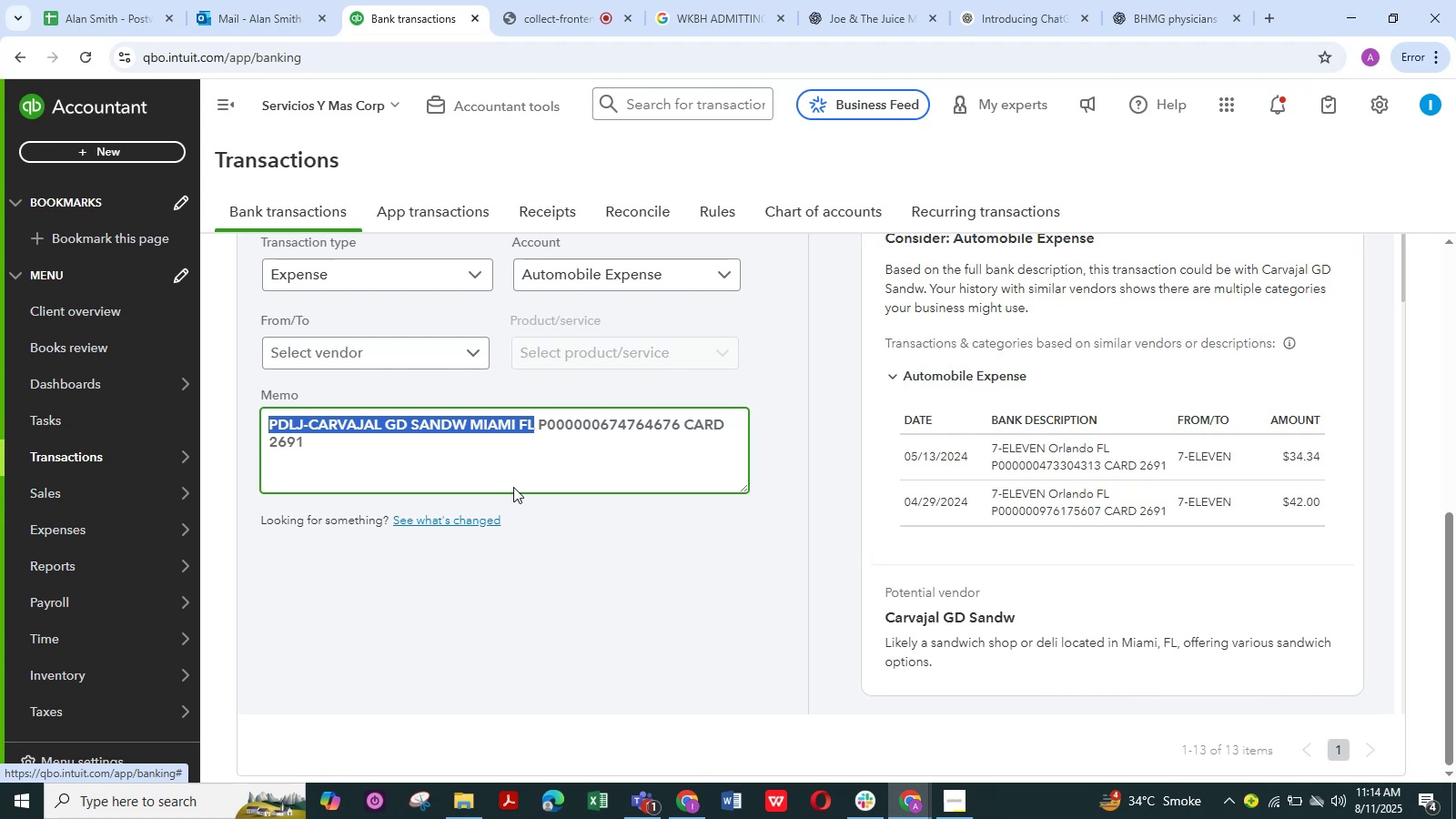 
hold_key(key=C, duration=0.34)
 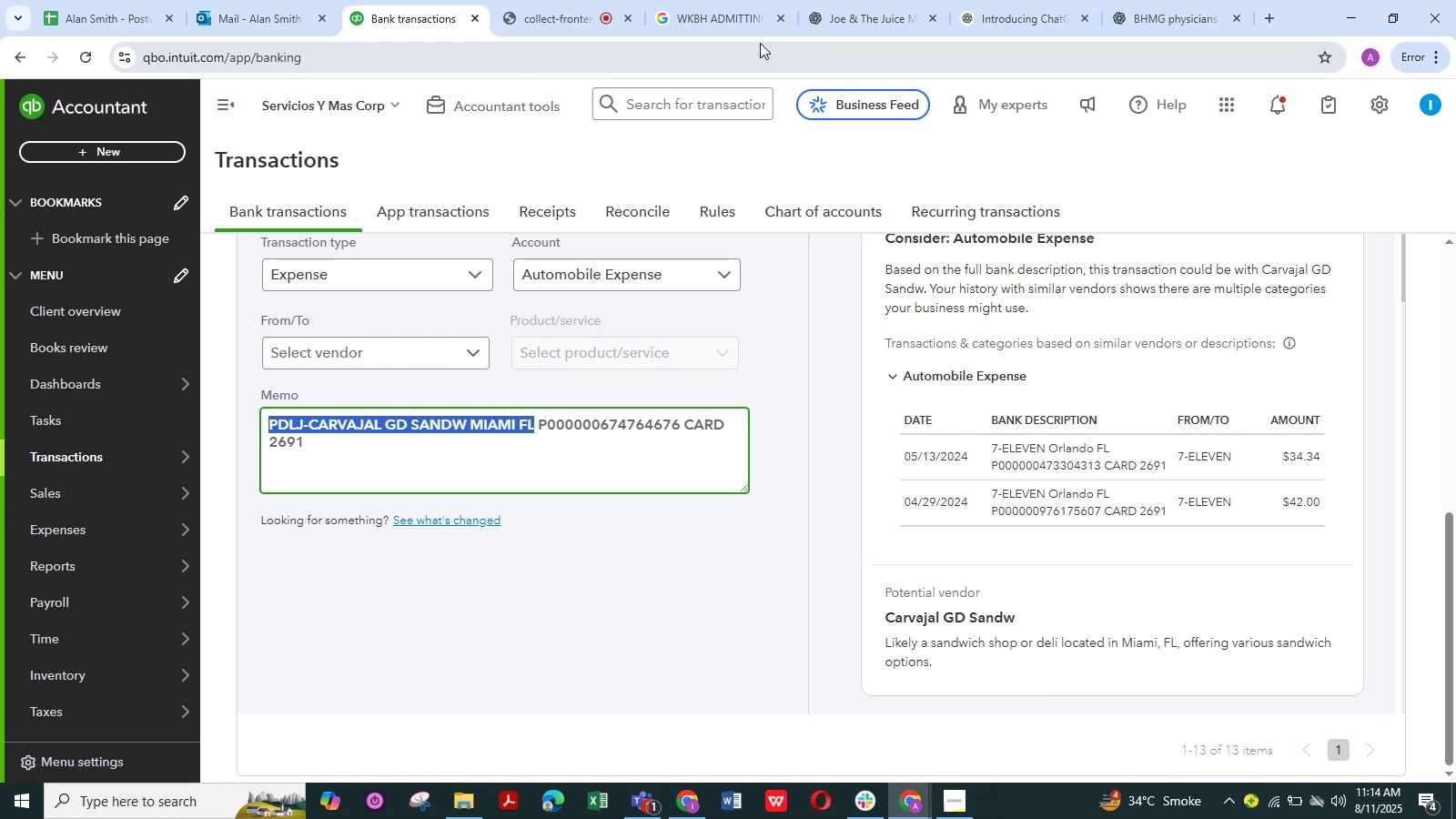 
left_click([719, 27])
 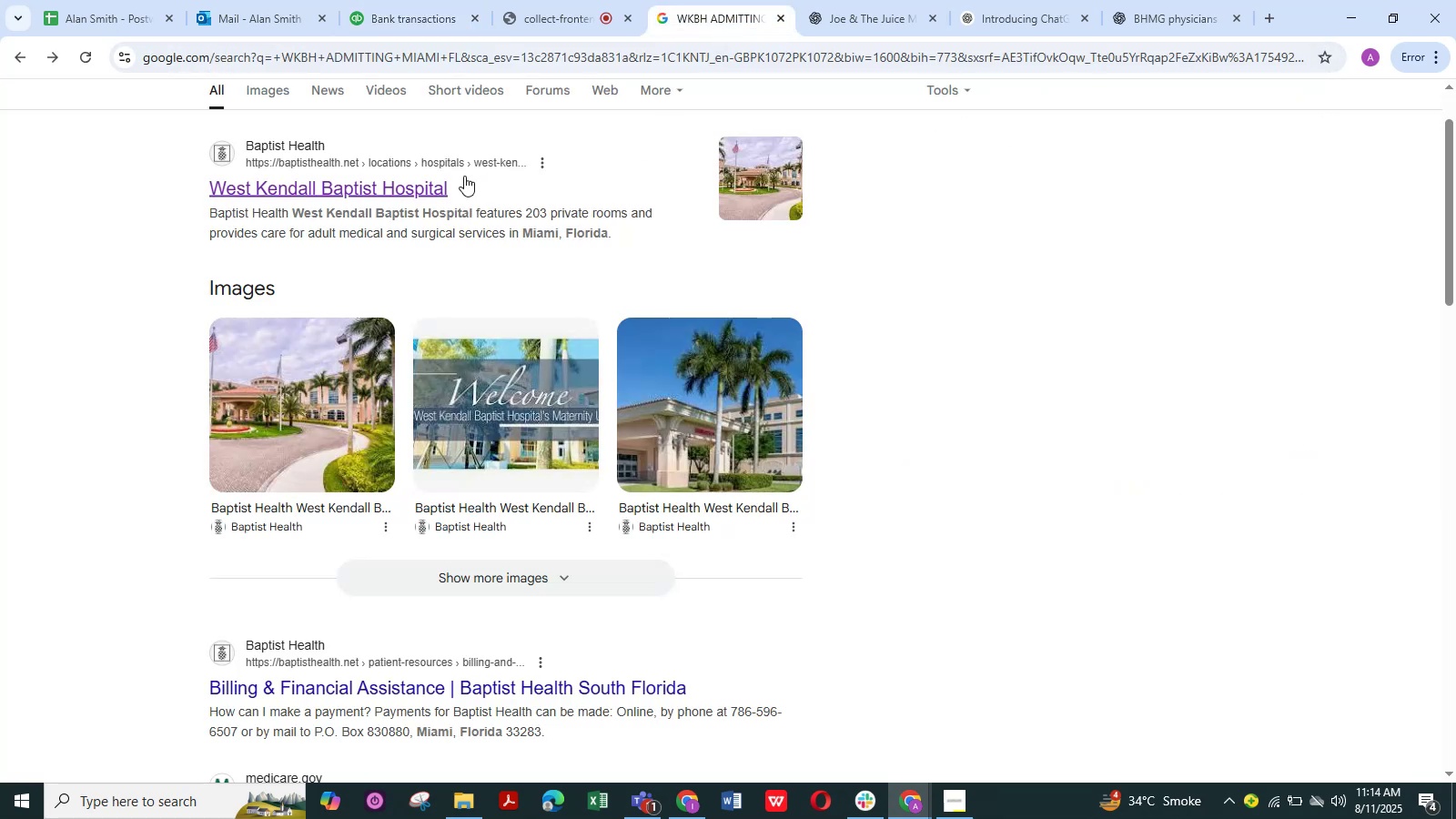 
scroll: coordinate [463, 241], scroll_direction: up, amount: 4.0
 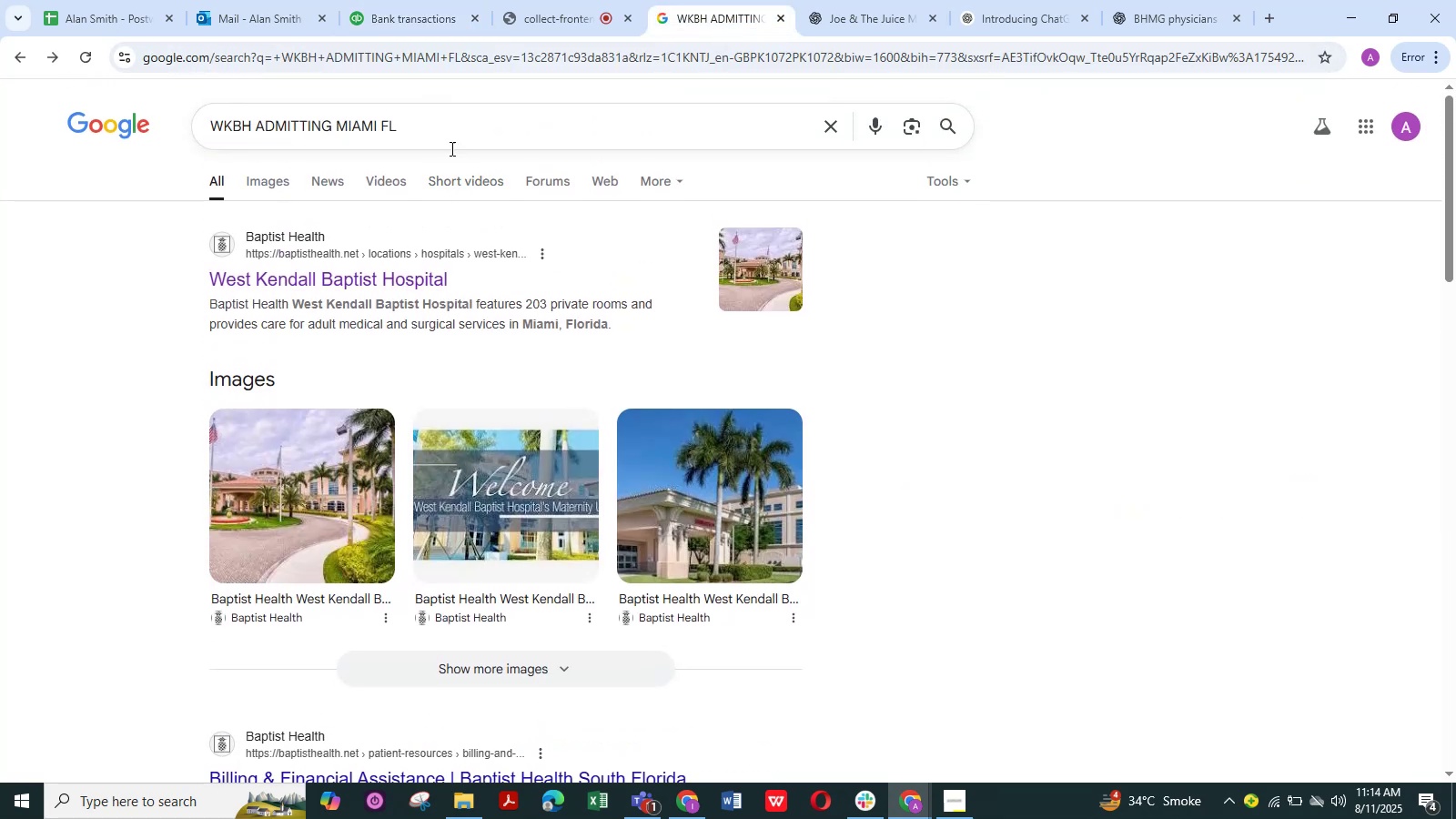 
left_click_drag(start_coordinate=[450, 131], to_coordinate=[197, 119])
 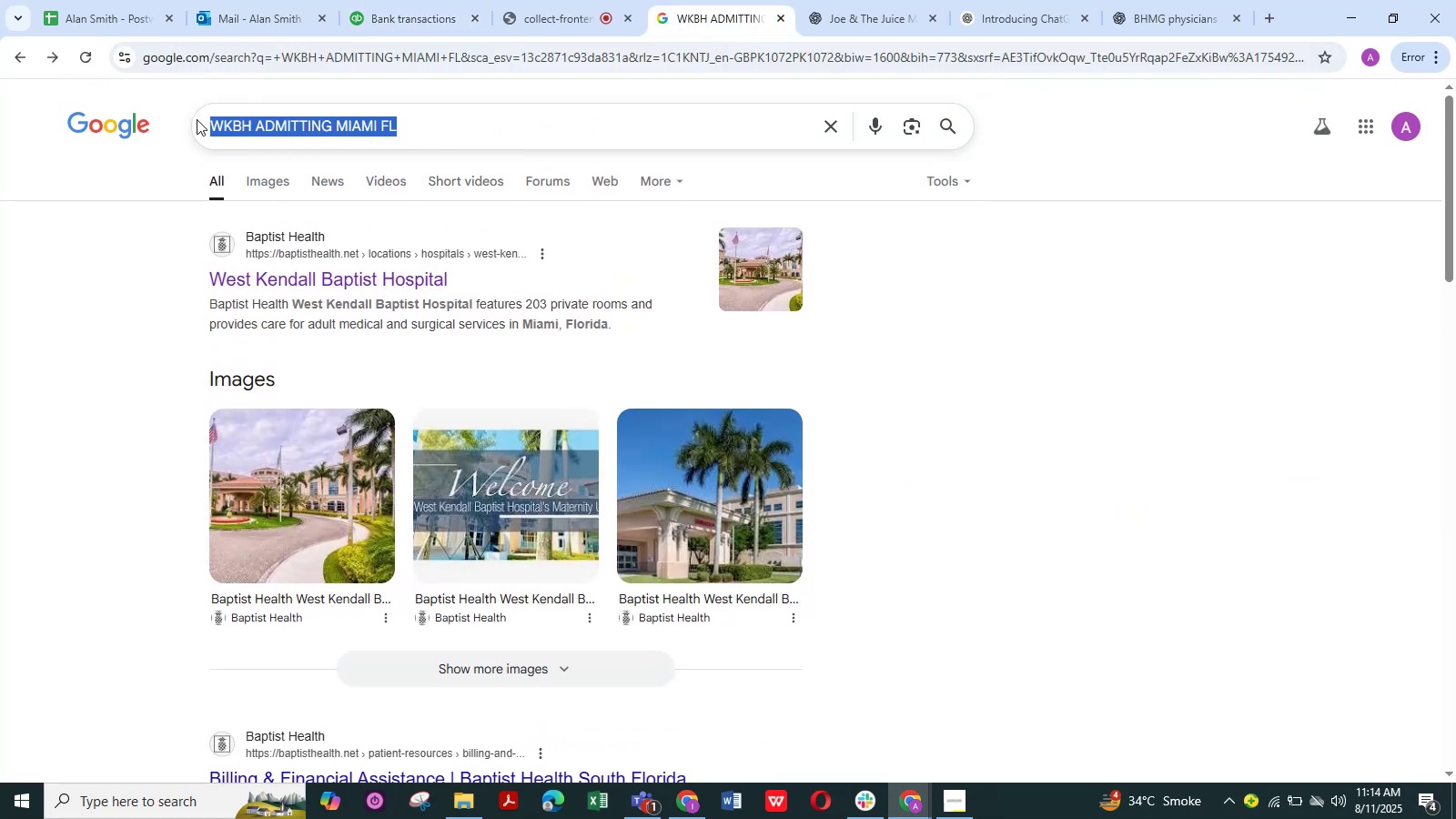 
key(Space)
 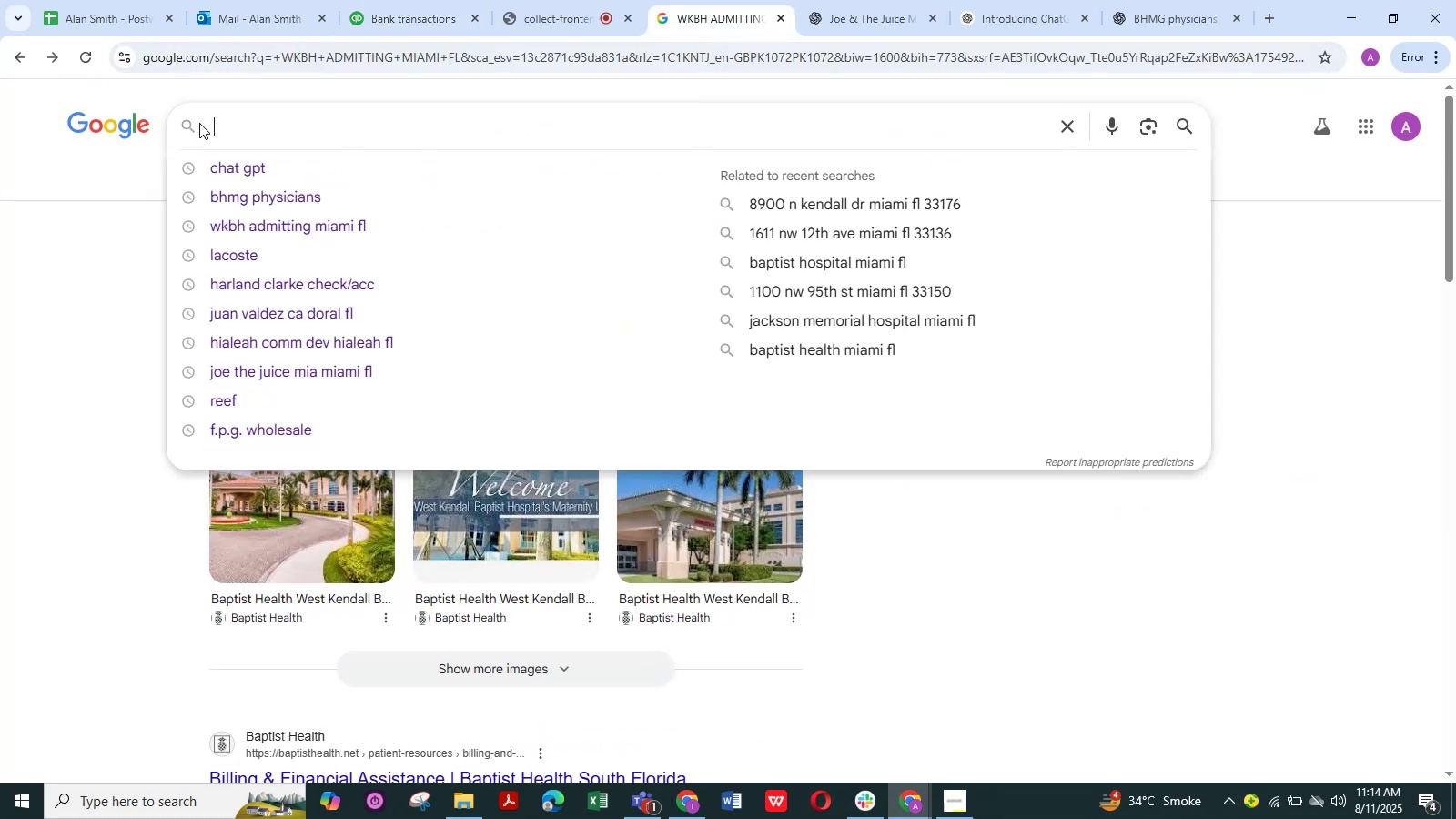 
key(Control+V)
 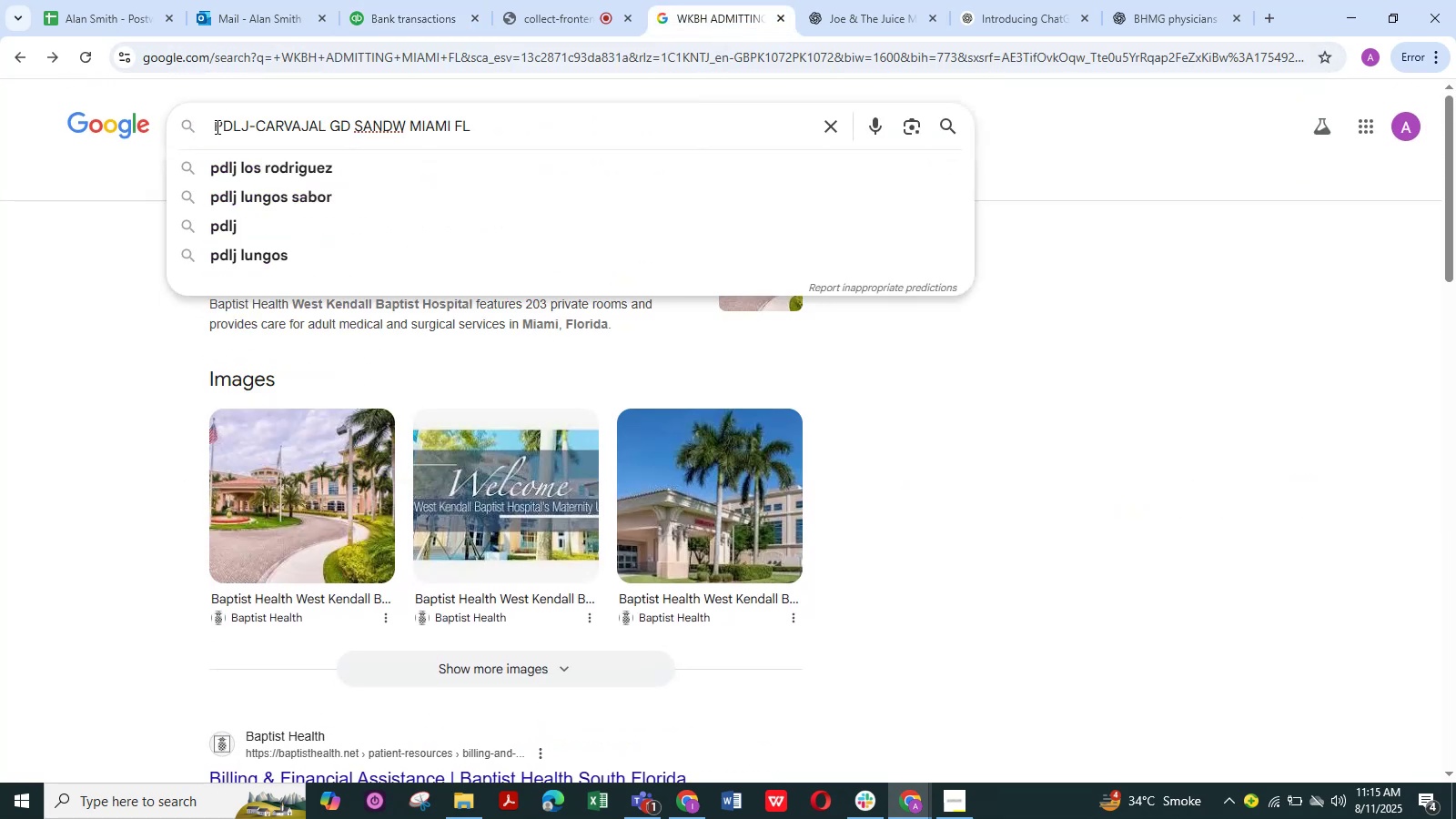 
key(NumpadEnter)
 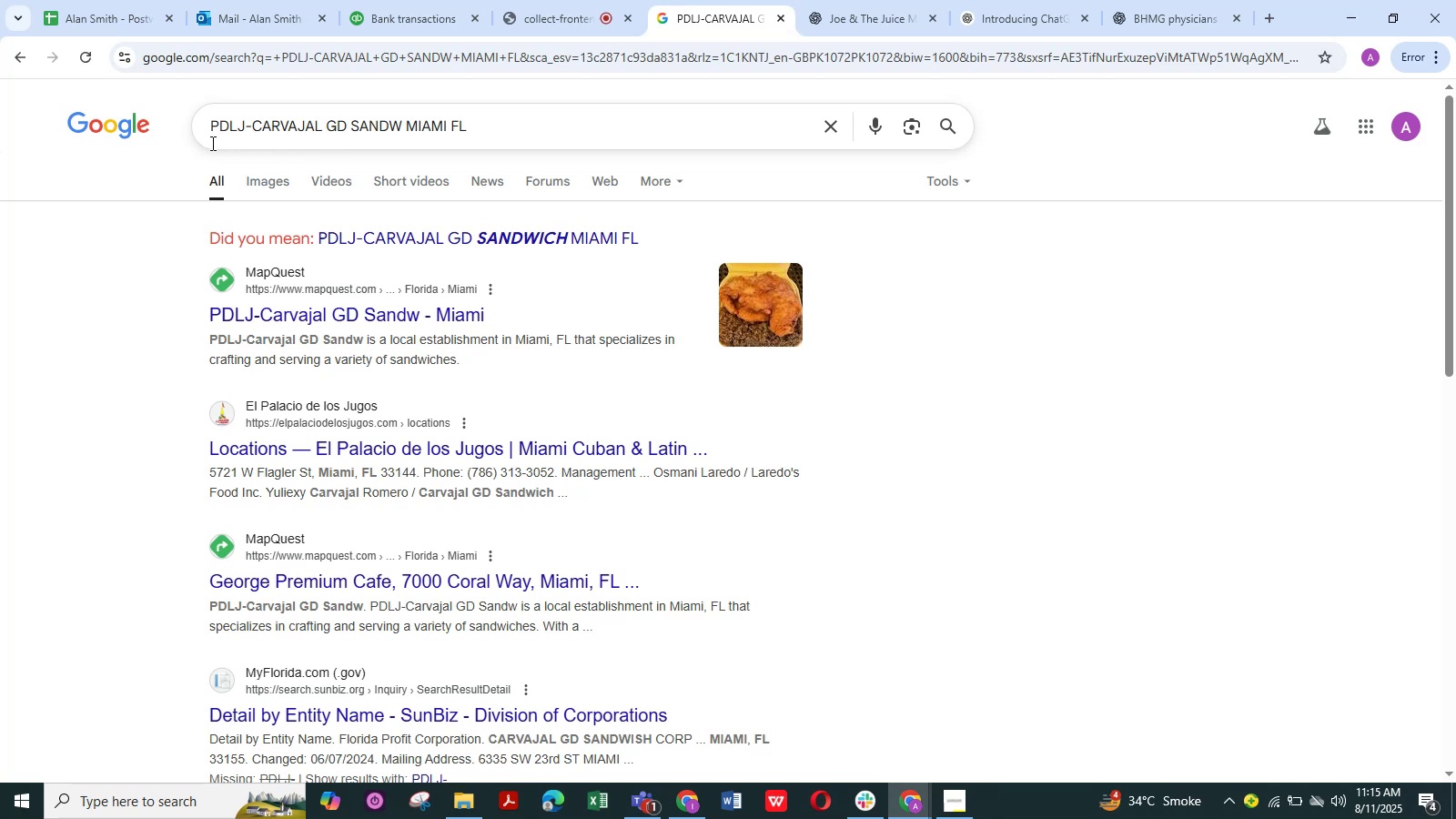 
wait(22.31)
 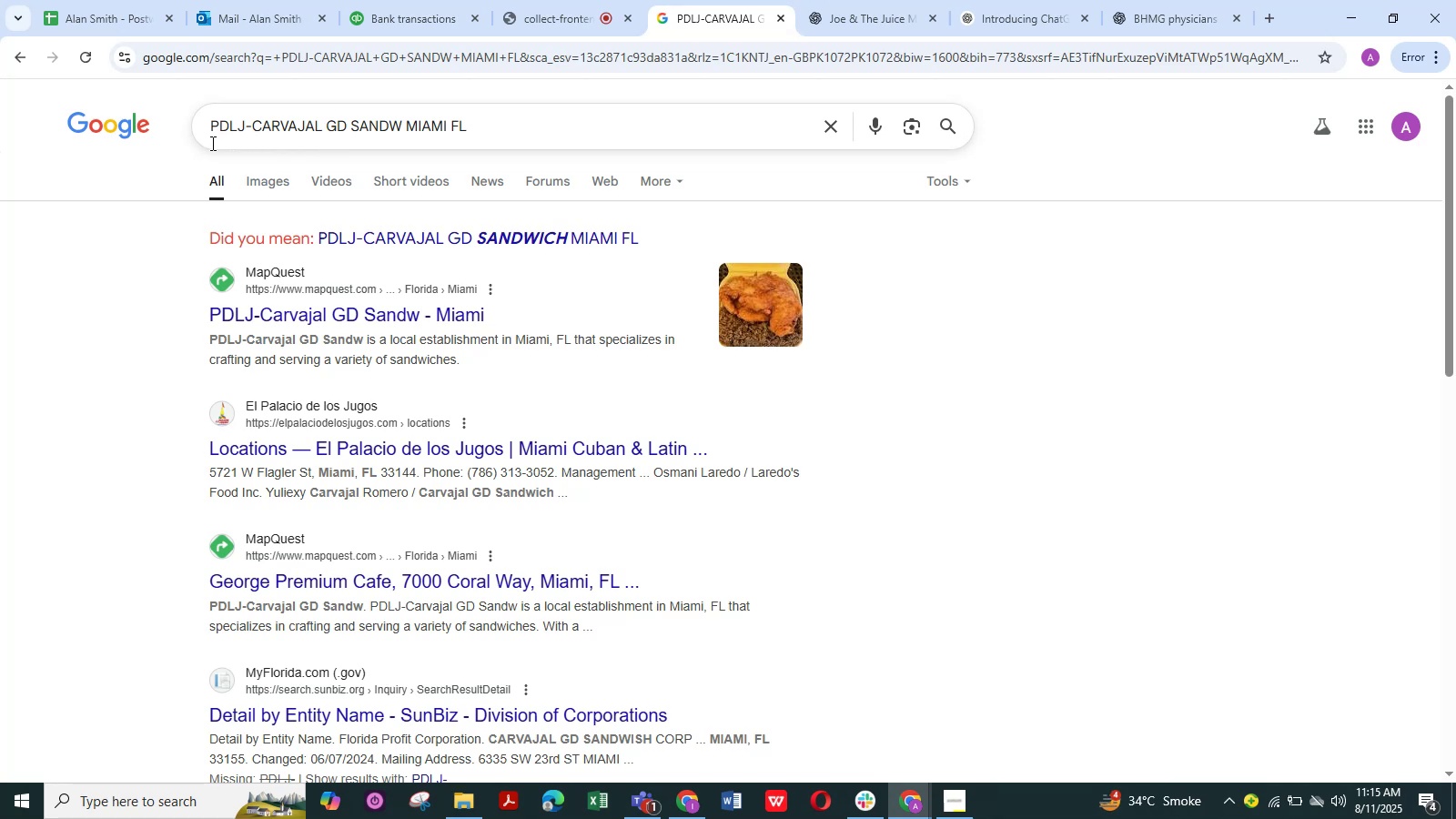 
left_click([258, 321])
 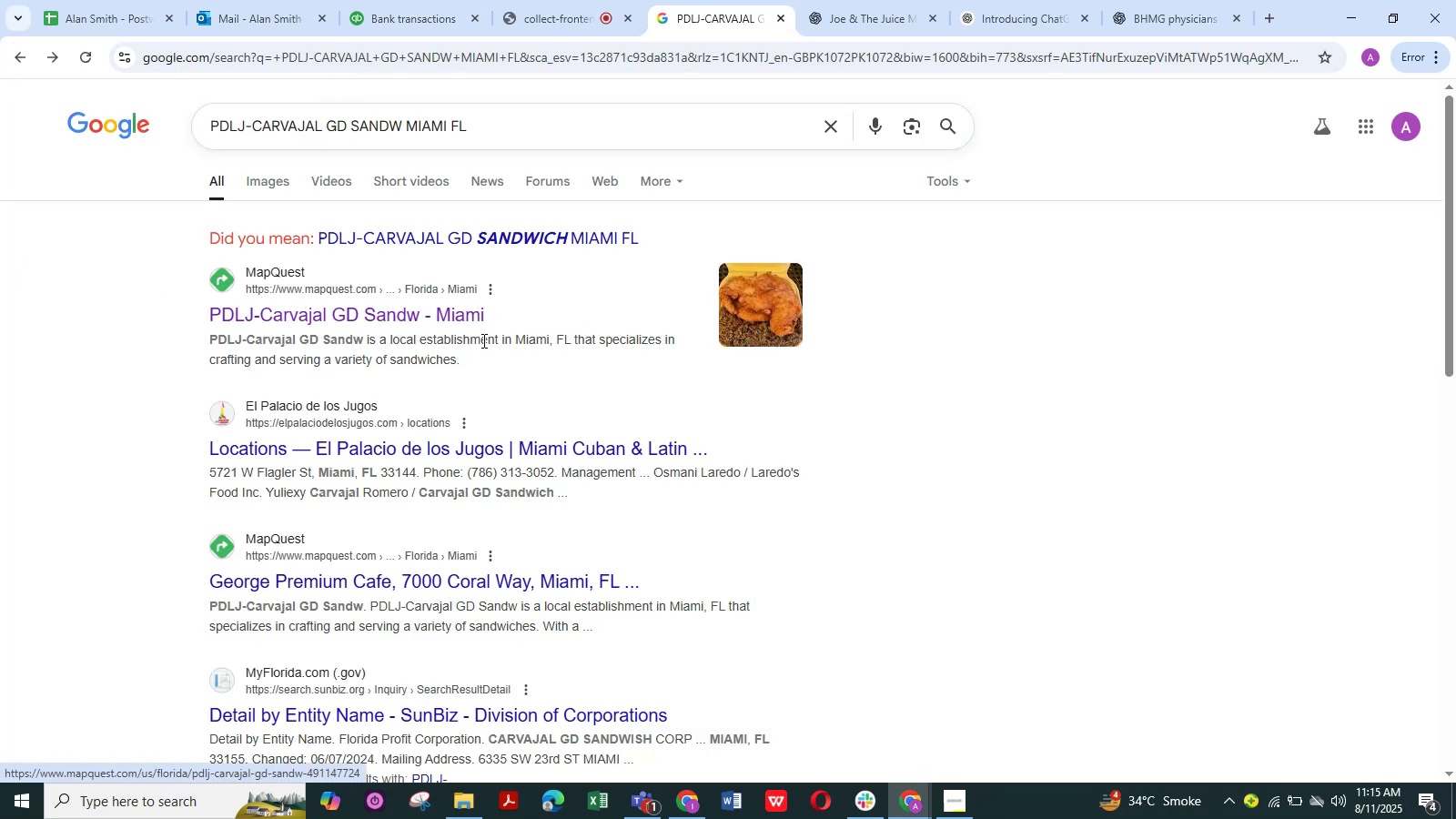 
wait(14.66)
 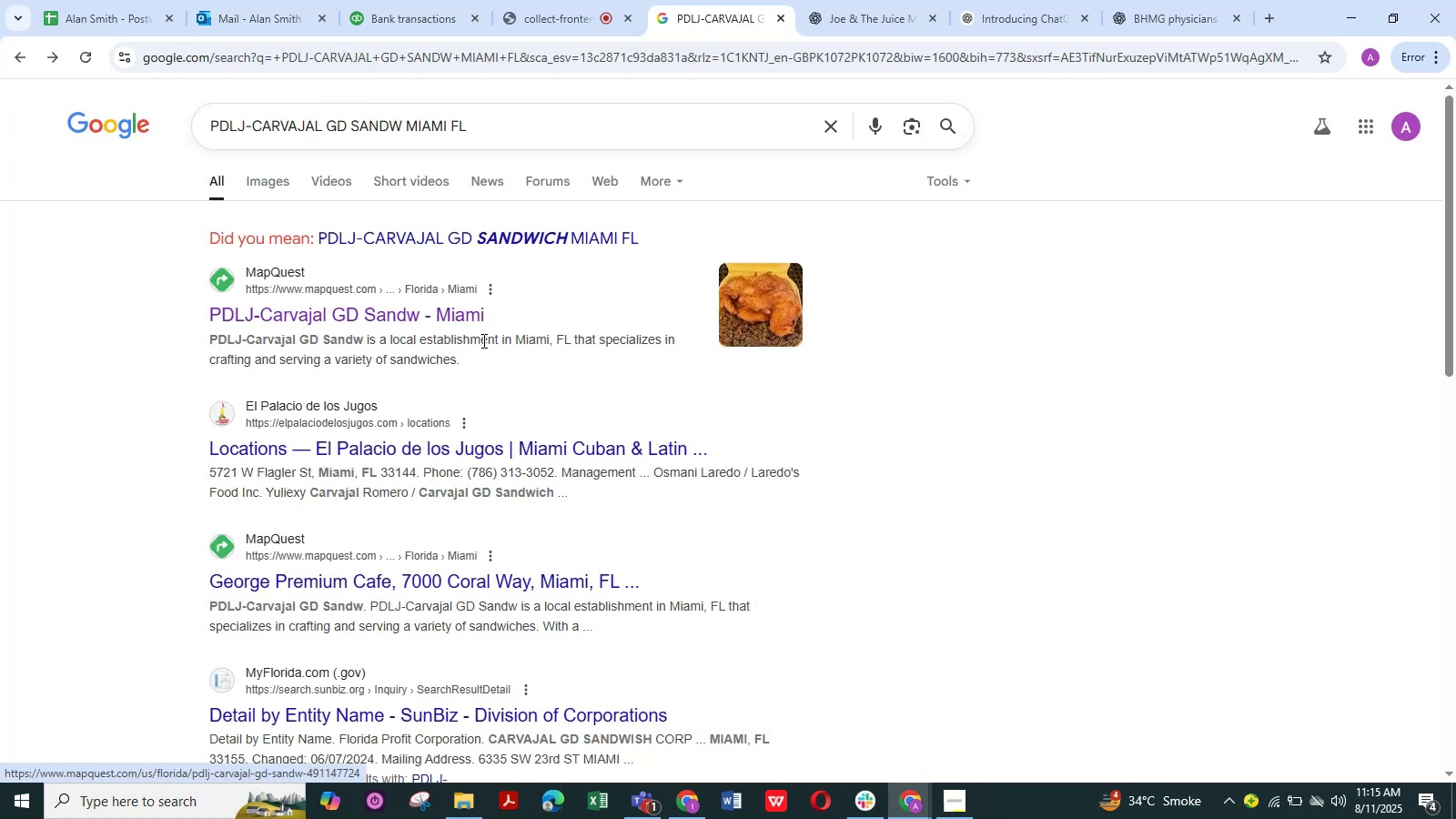 
left_click([392, 15])
 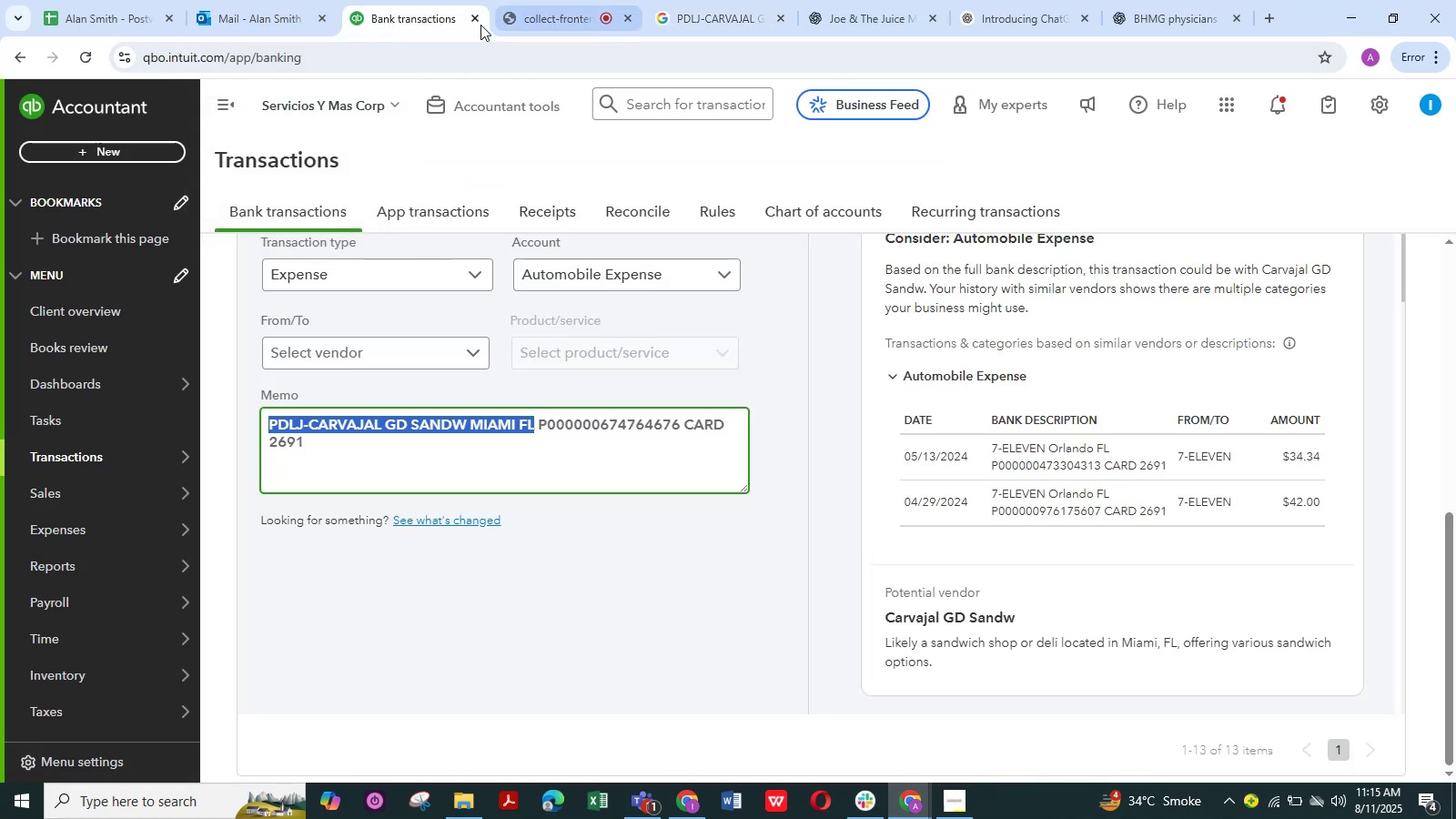 
wait(5.26)
 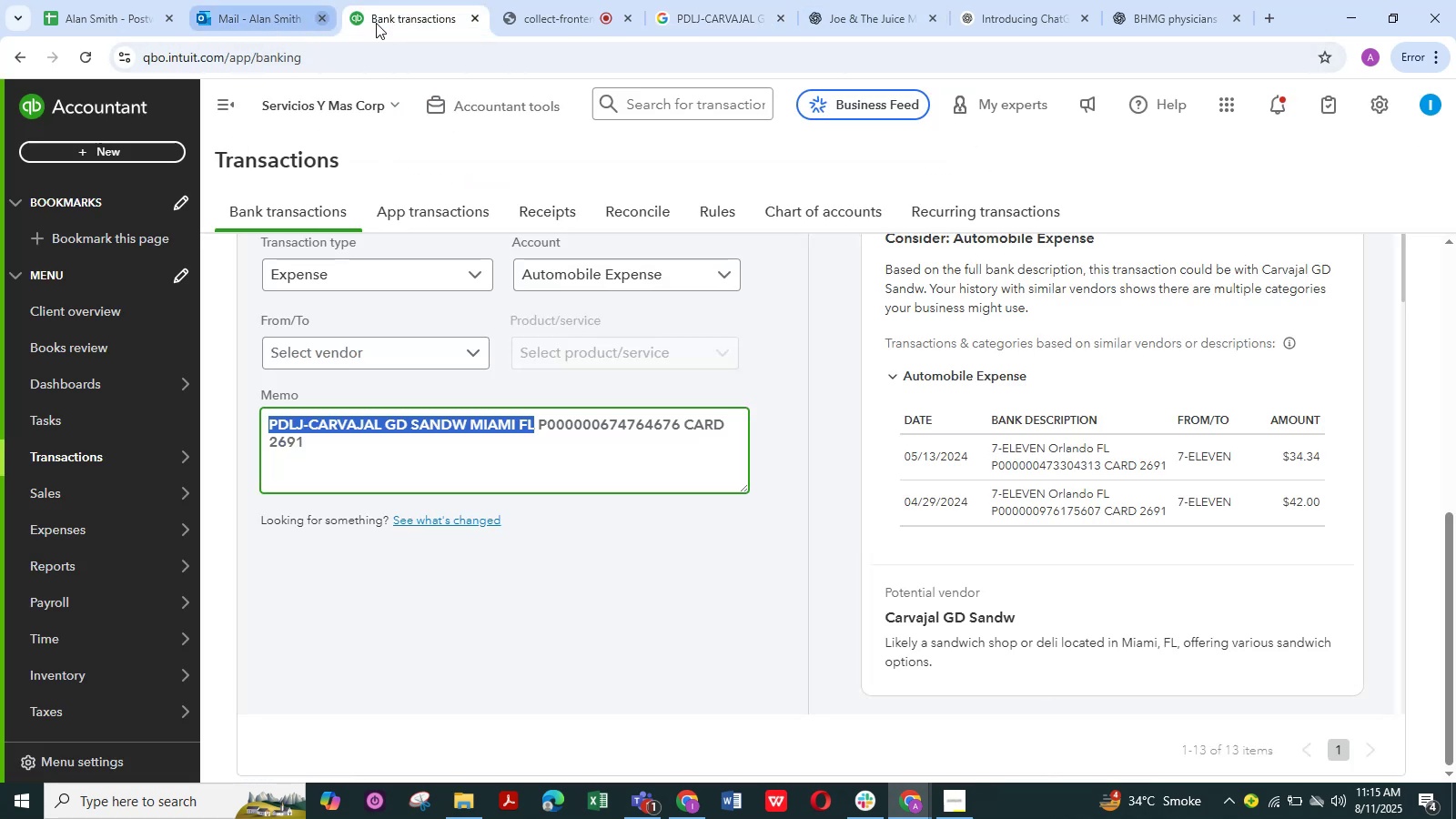 
mouse_move([306, 25])
 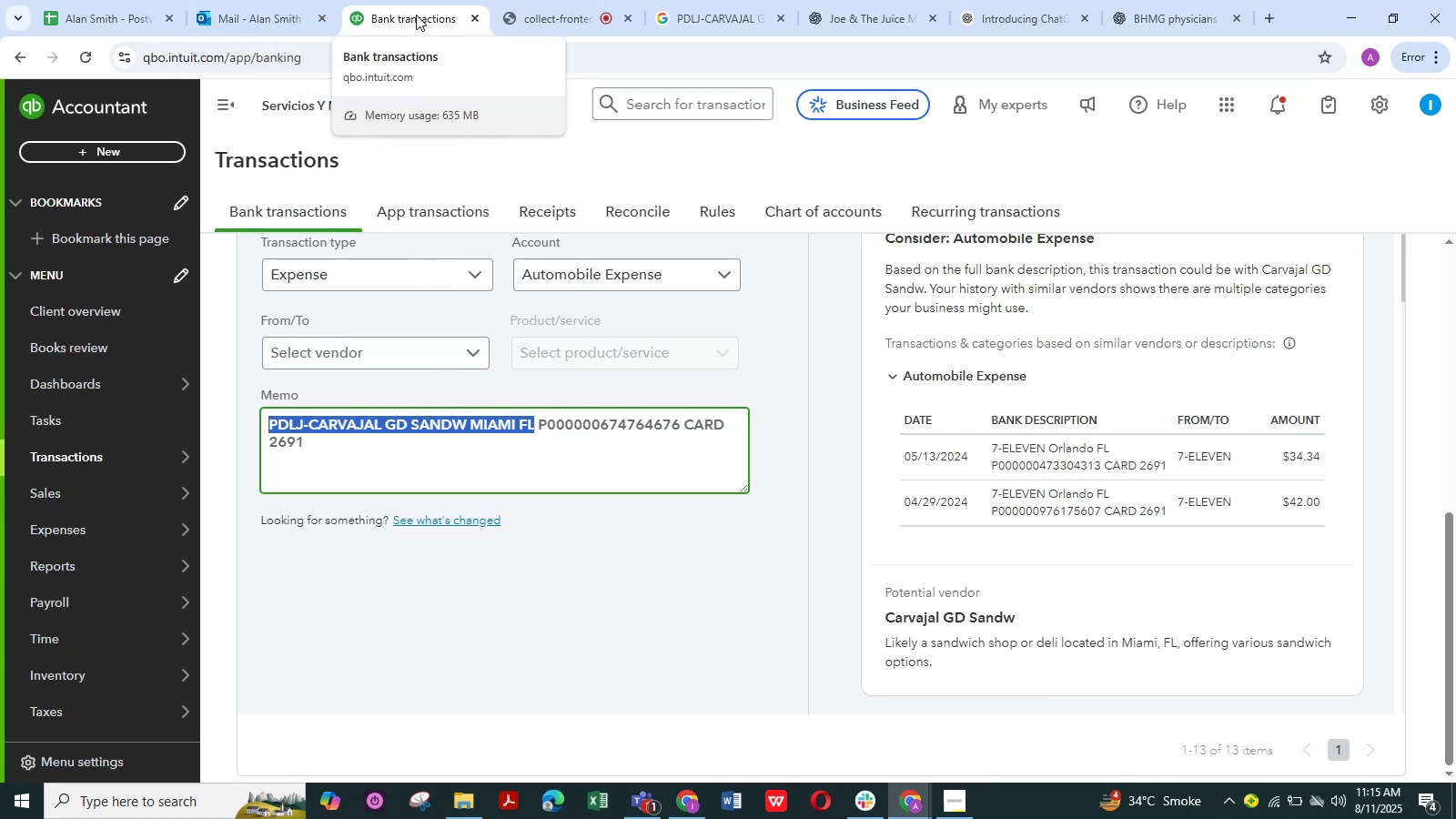 
left_click([416, 15])
 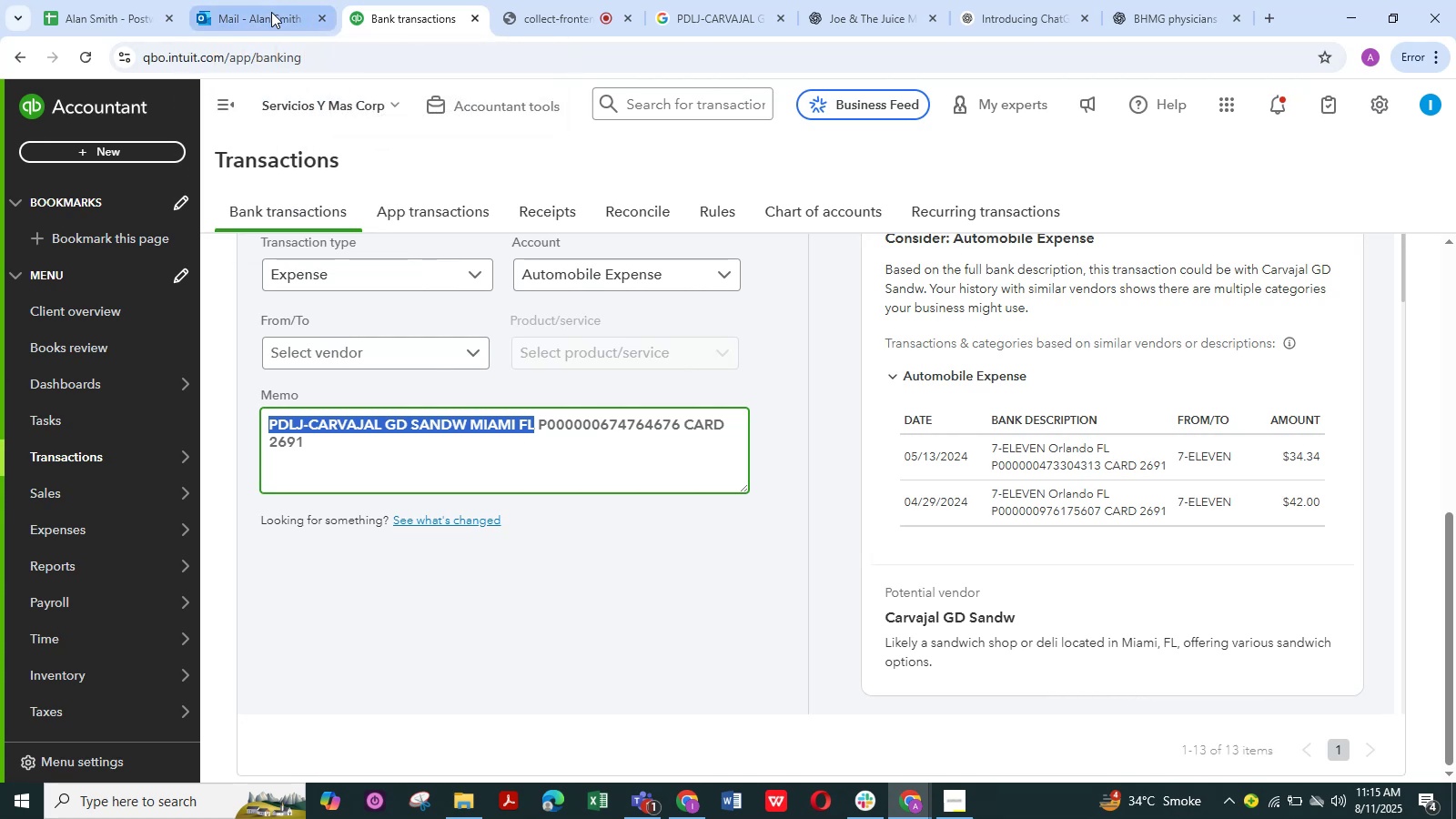 
left_click([270, 12])
 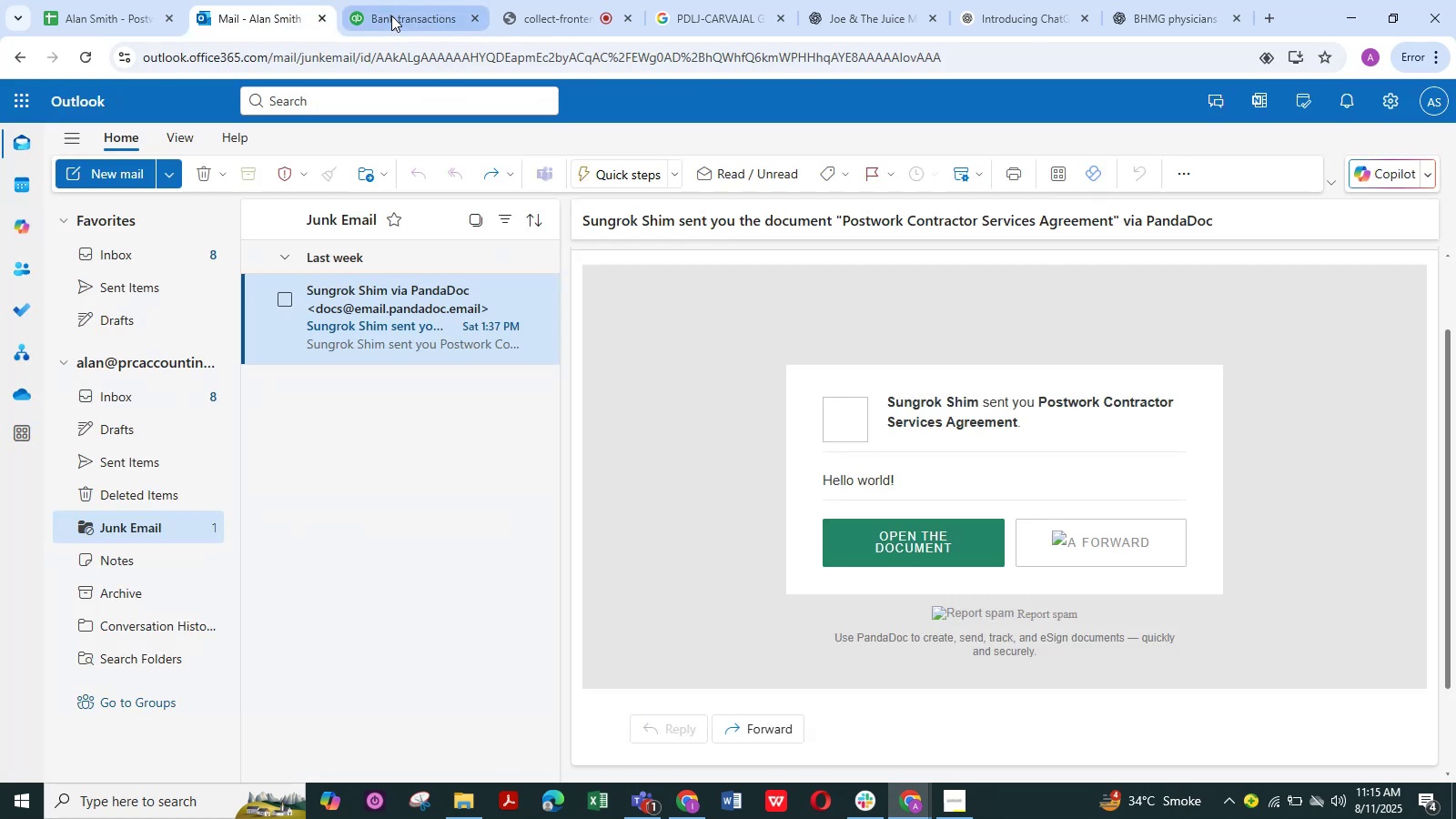 
left_click([391, 15])
 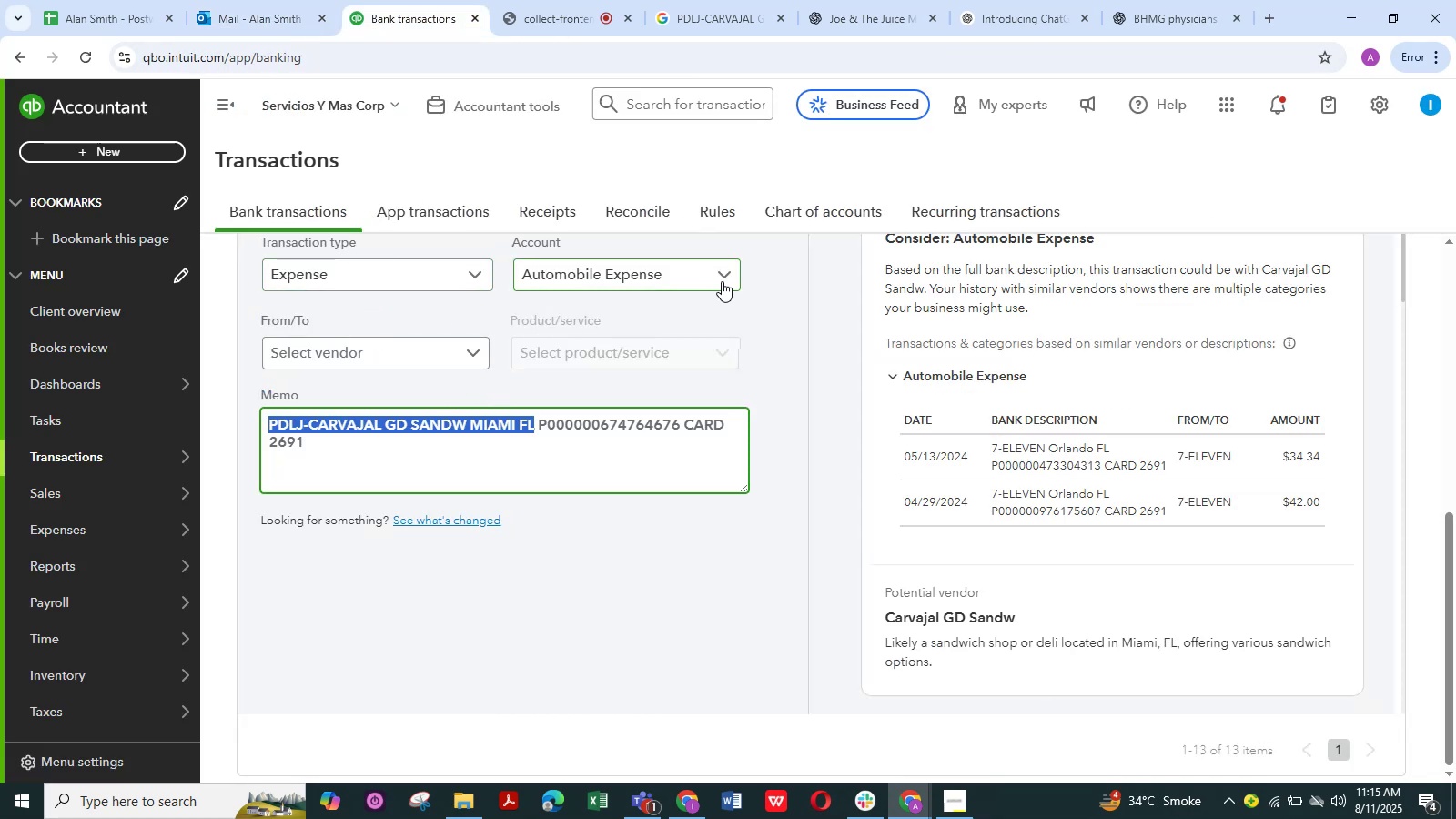 
left_click([718, 274])
 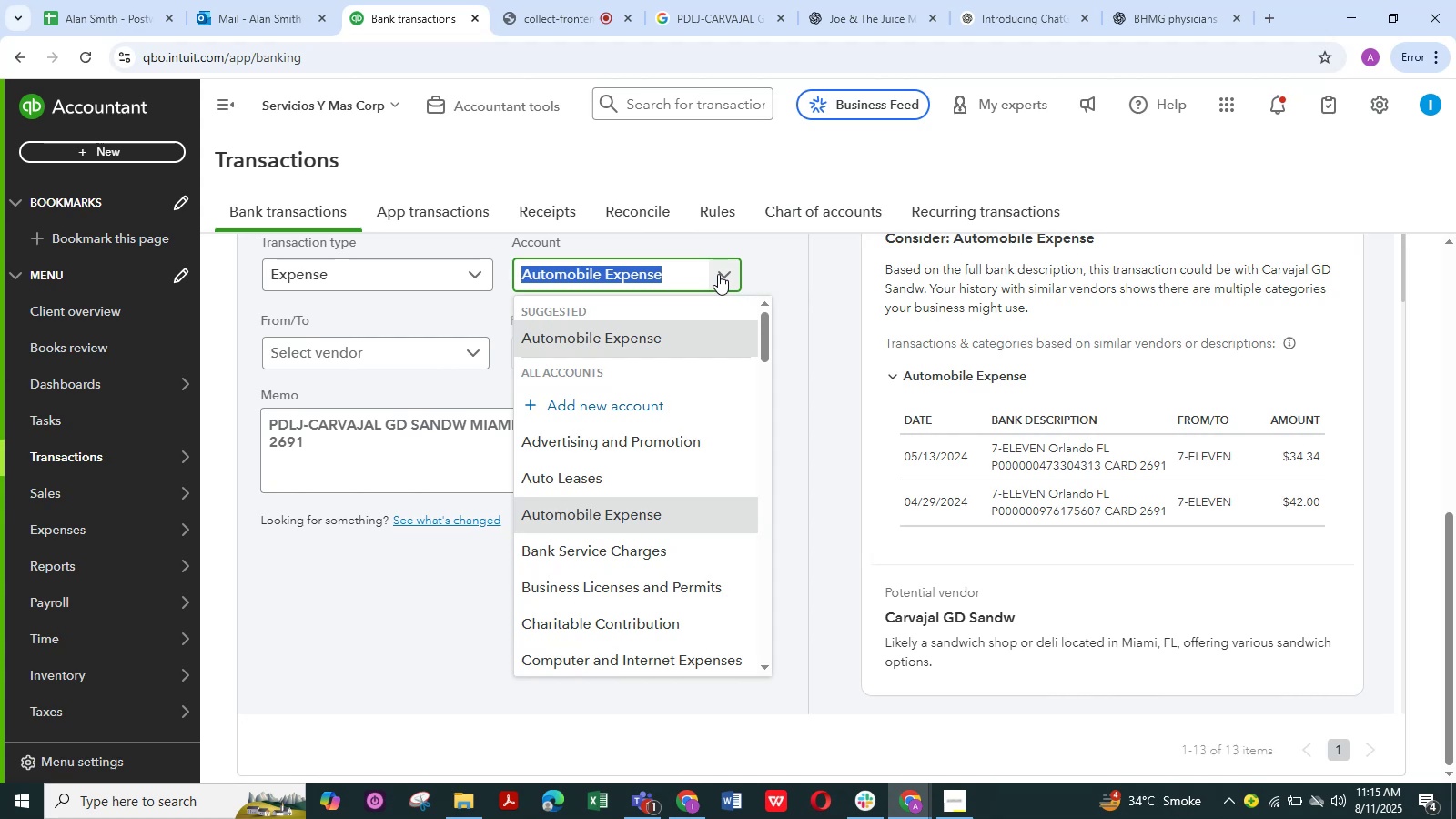 
type( )
key(Backspace)
type(meal)
 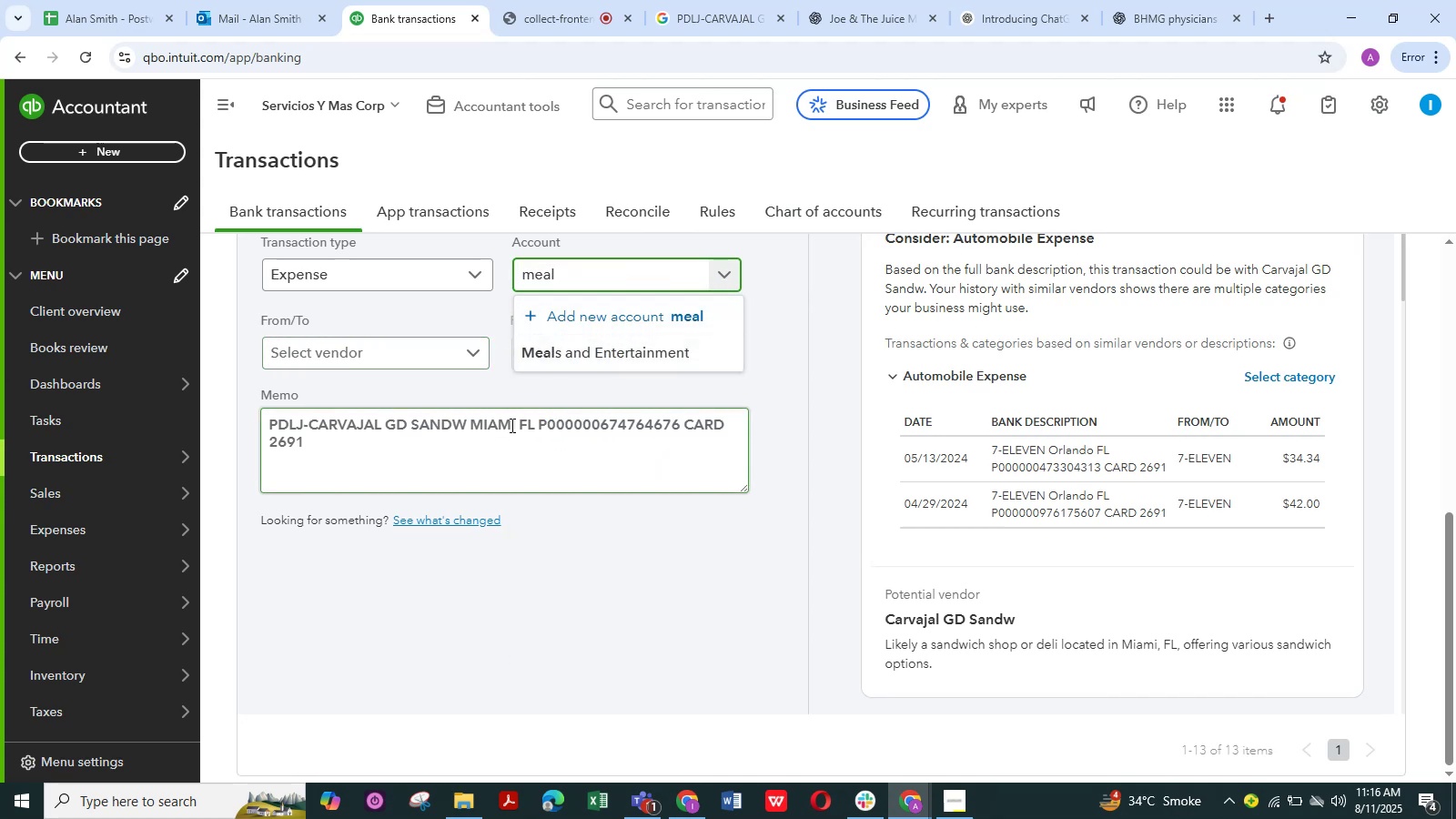 
wait(6.88)
 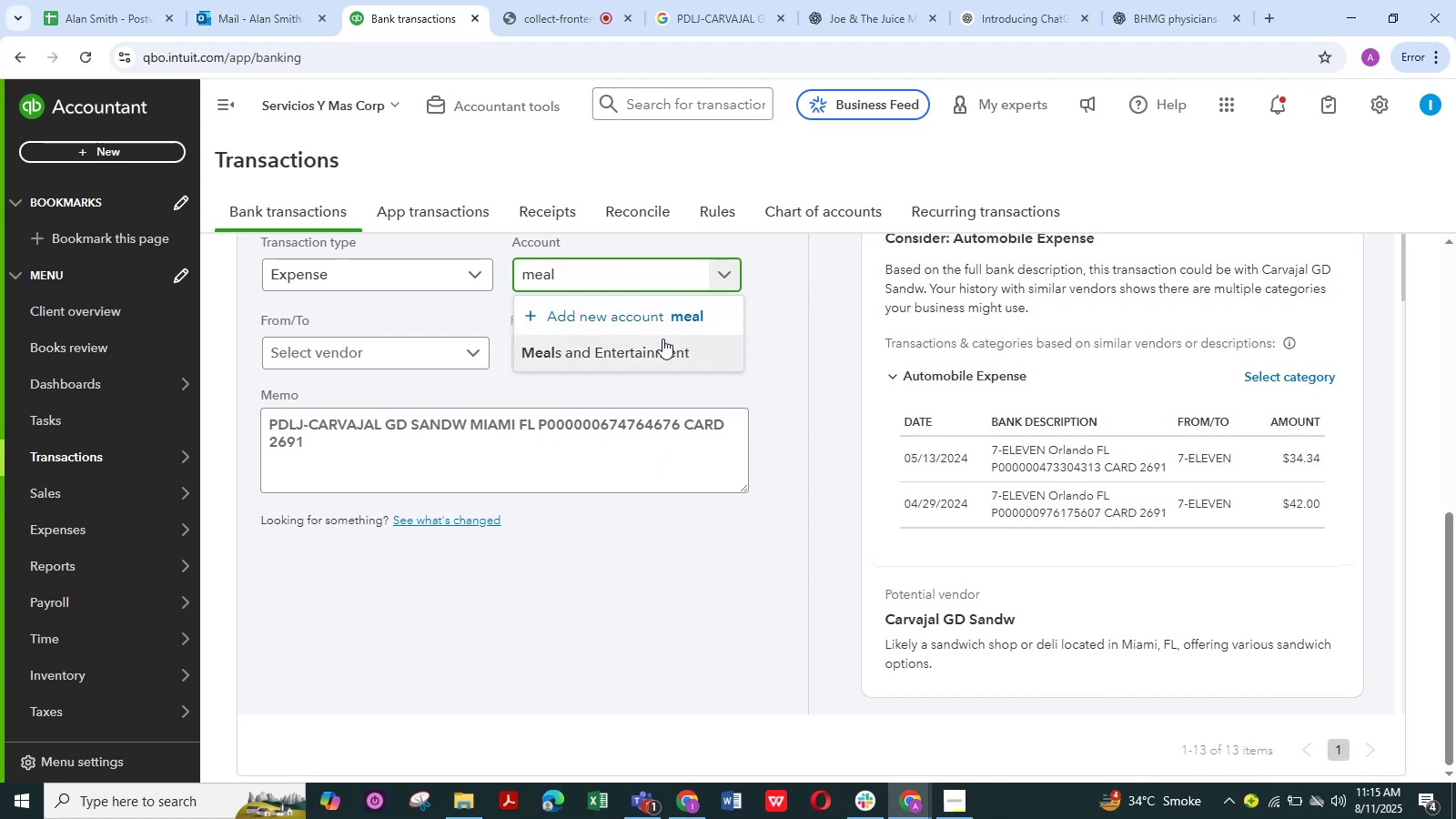 
left_click_drag(start_coordinate=[516, 424], to_coordinate=[270, 412])
 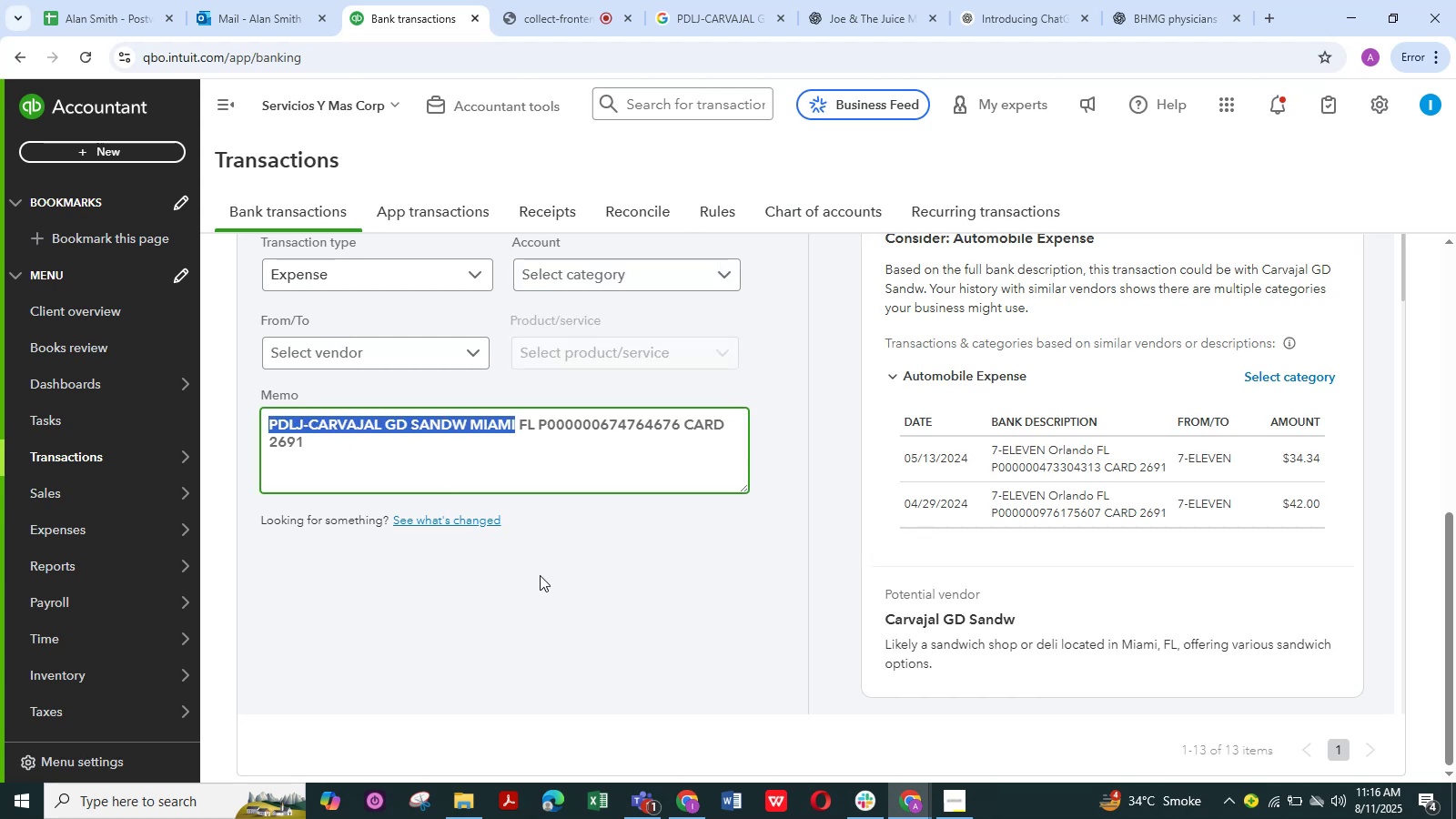 
left_click([540, 575])
 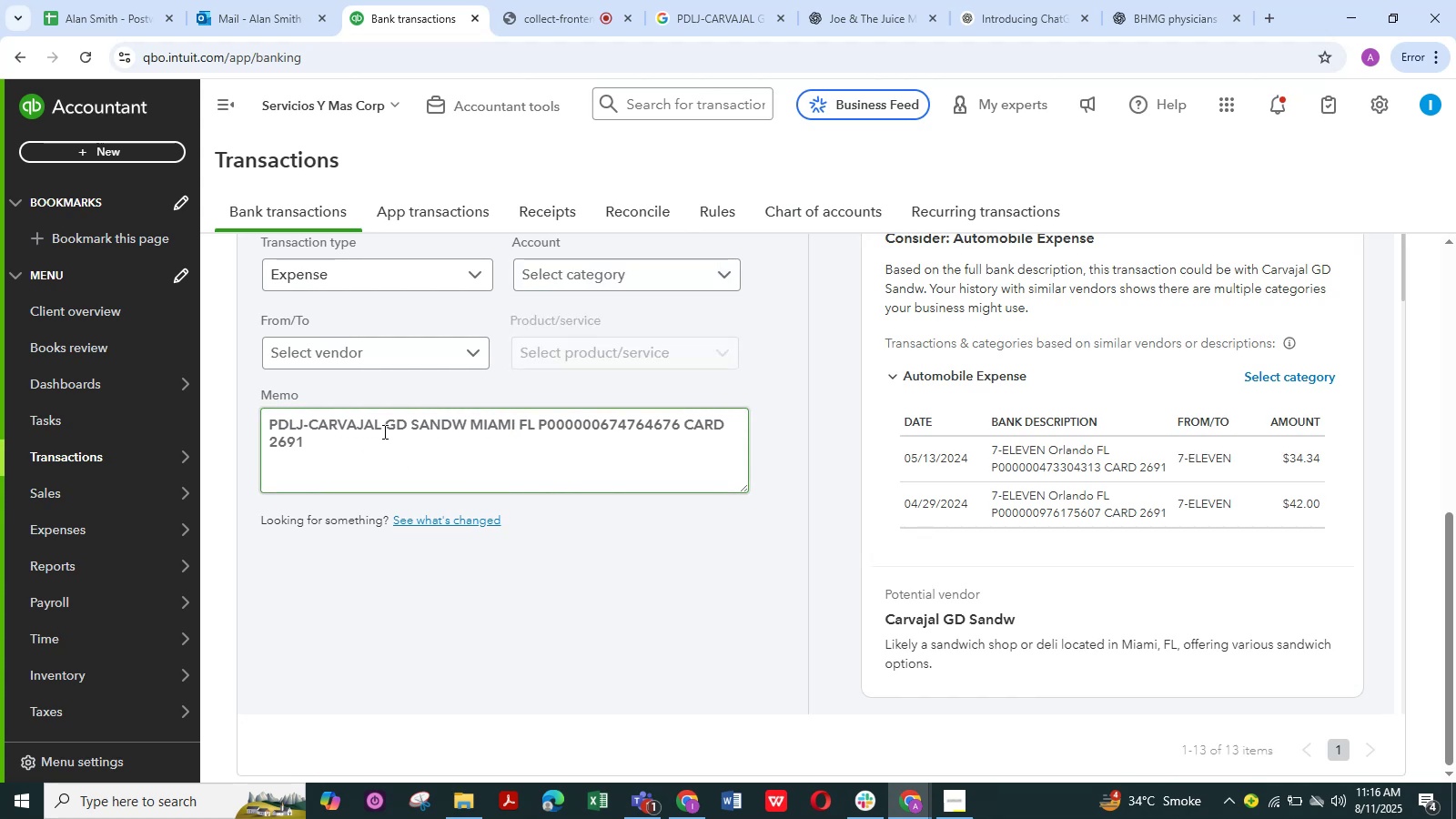 
left_click_drag(start_coordinate=[379, 425], to_coordinate=[267, 415])
 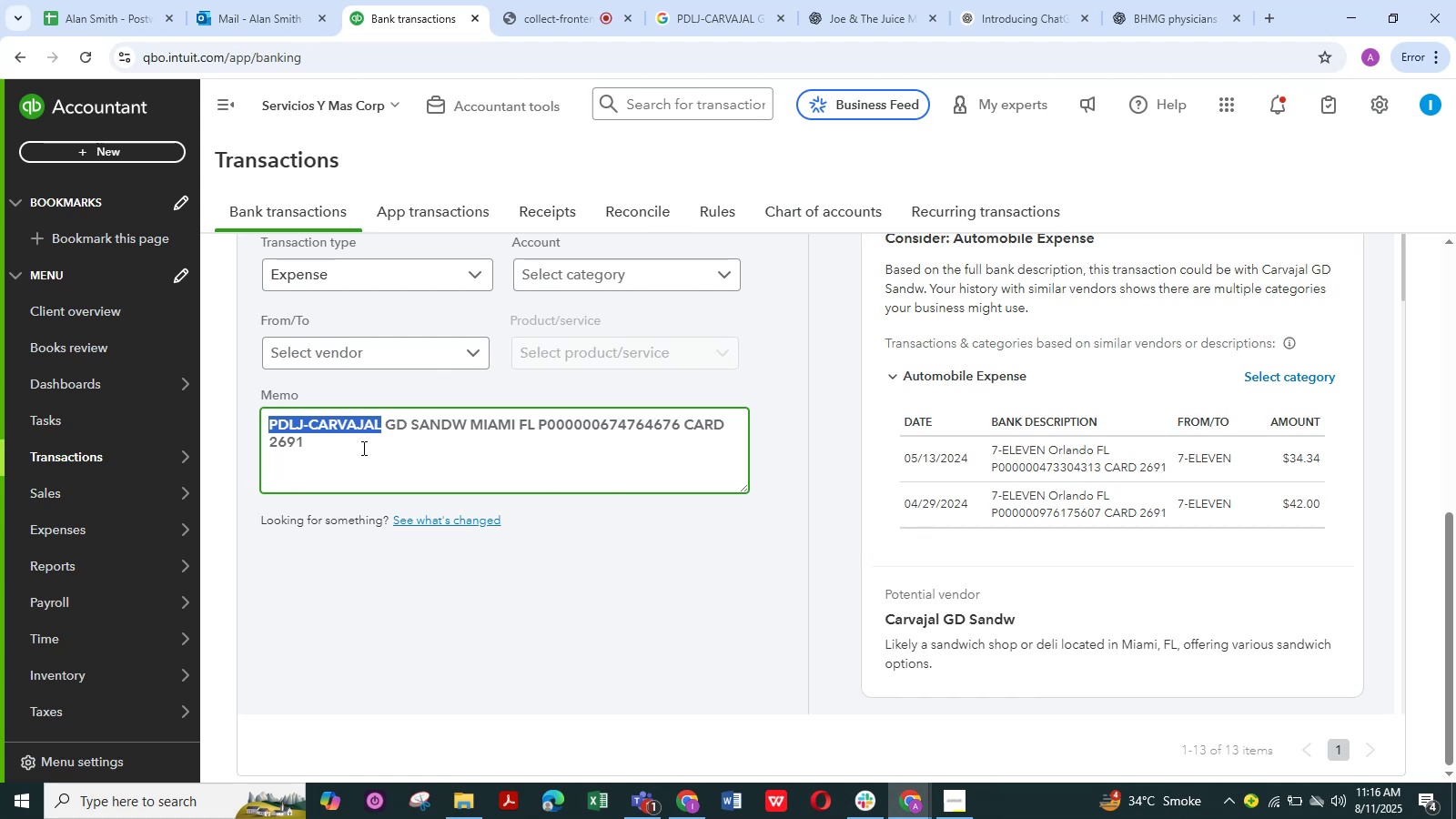 
key(Control+C)
 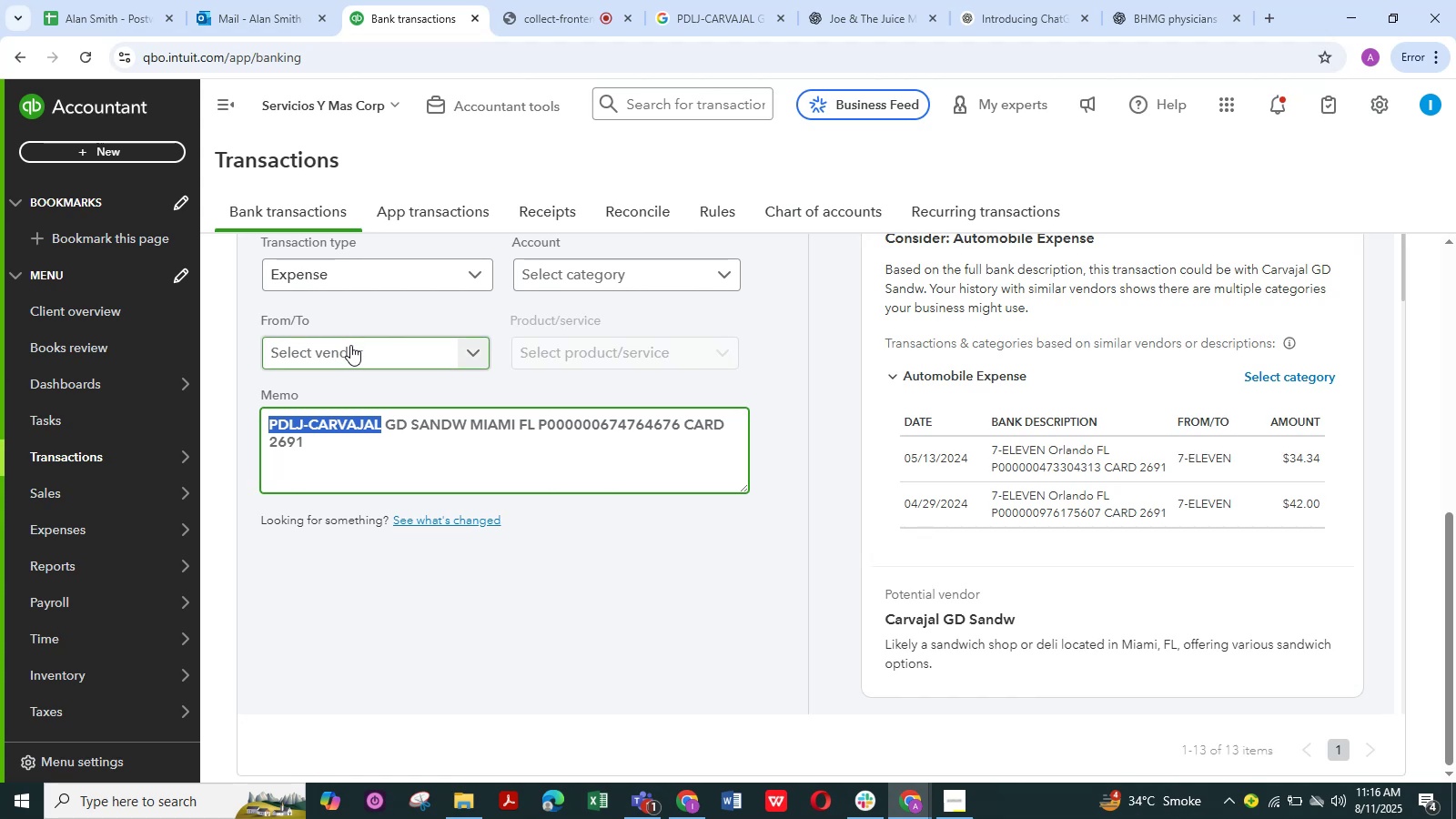 
left_click([350, 346])
 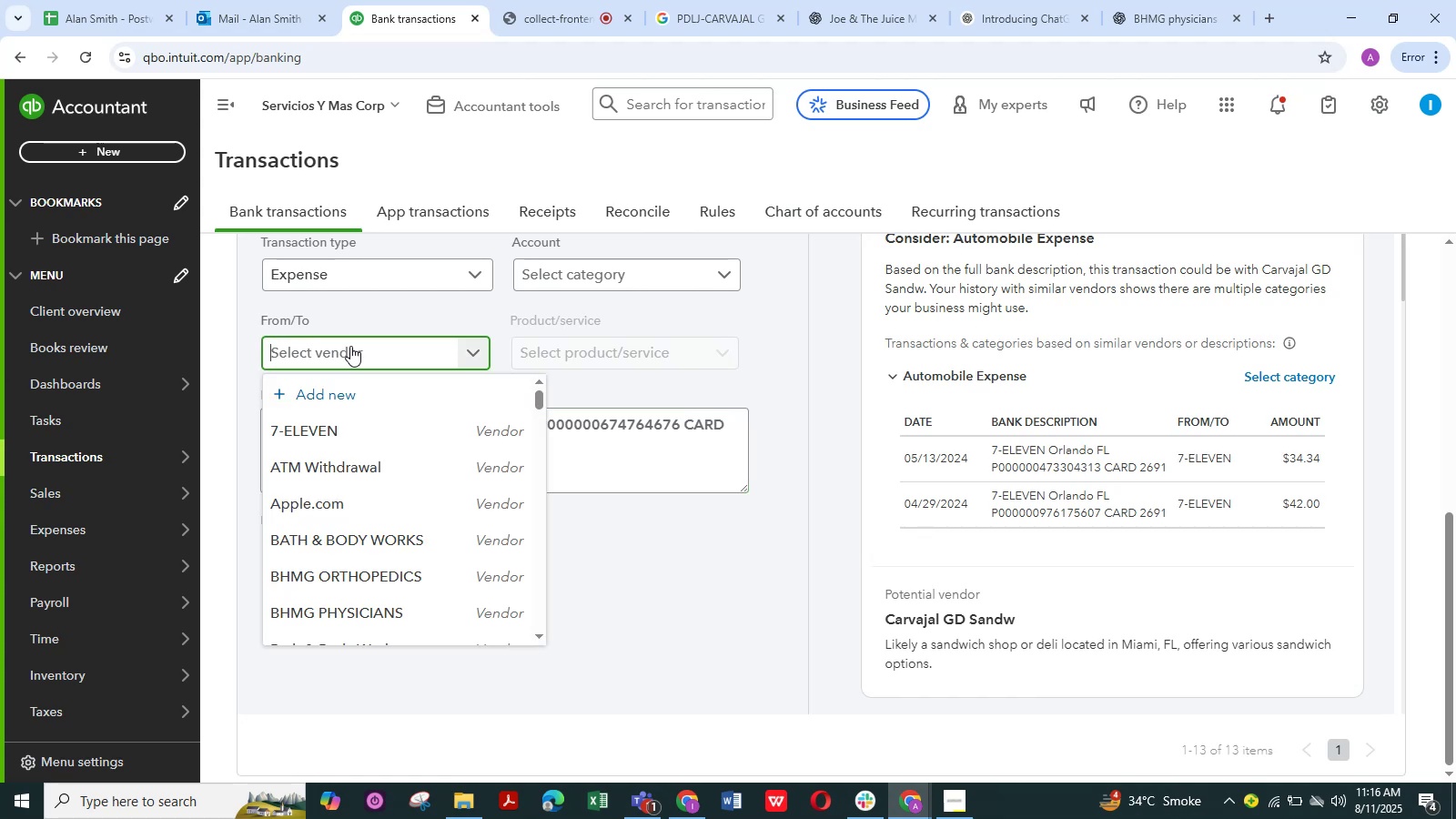 
key(Control+V)
 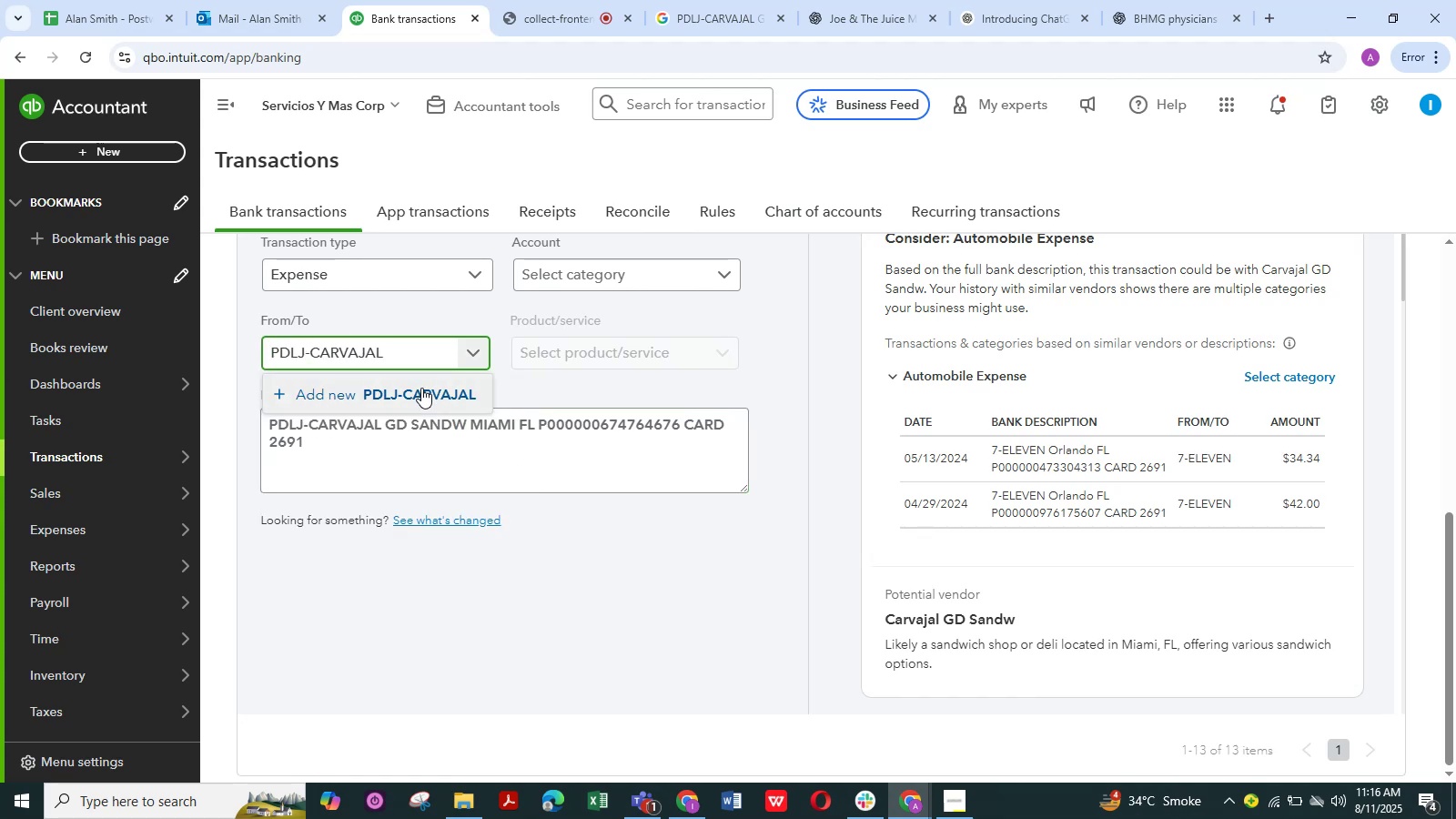 
left_click([421, 388])
 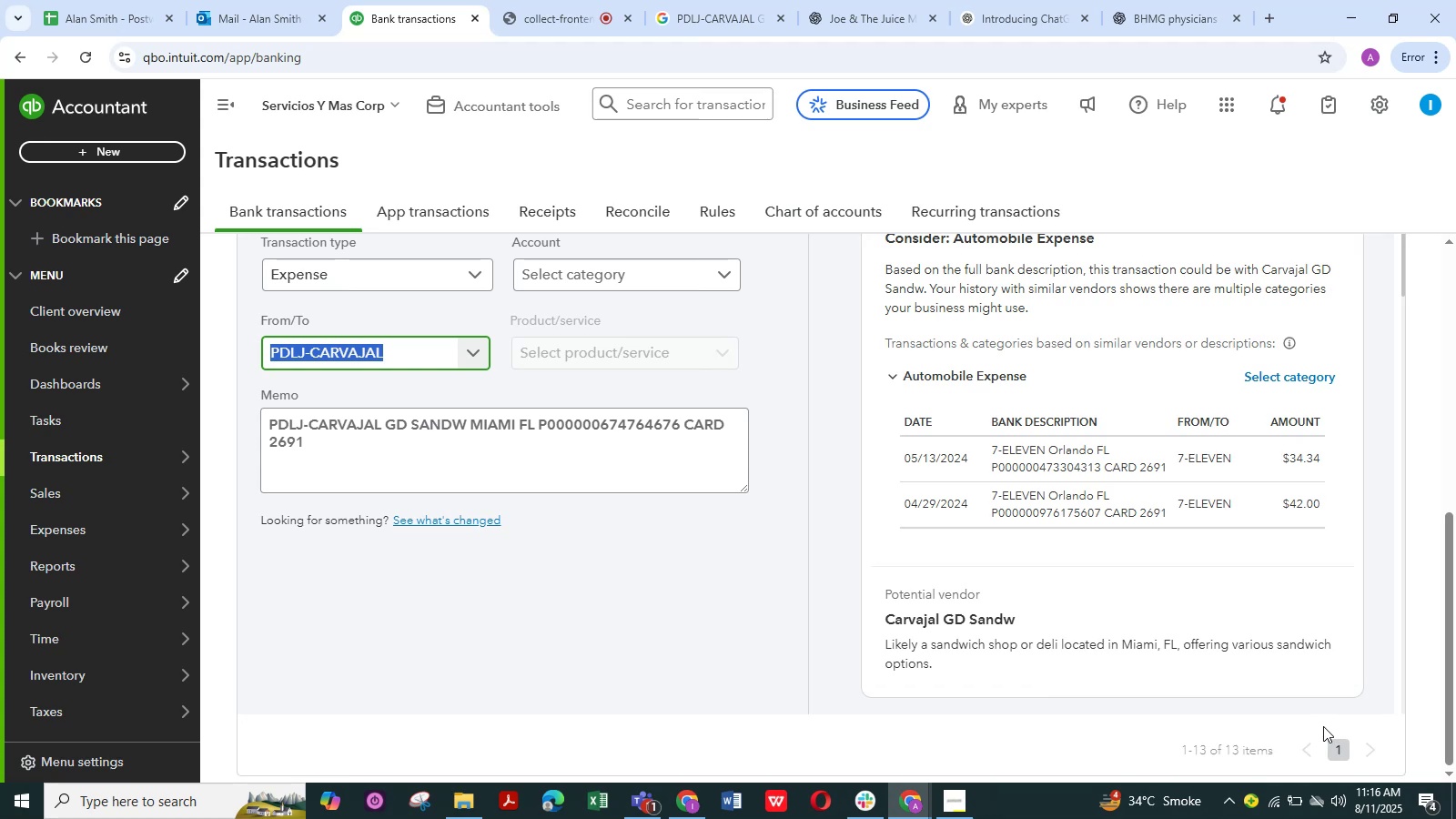 
wait(10.98)
 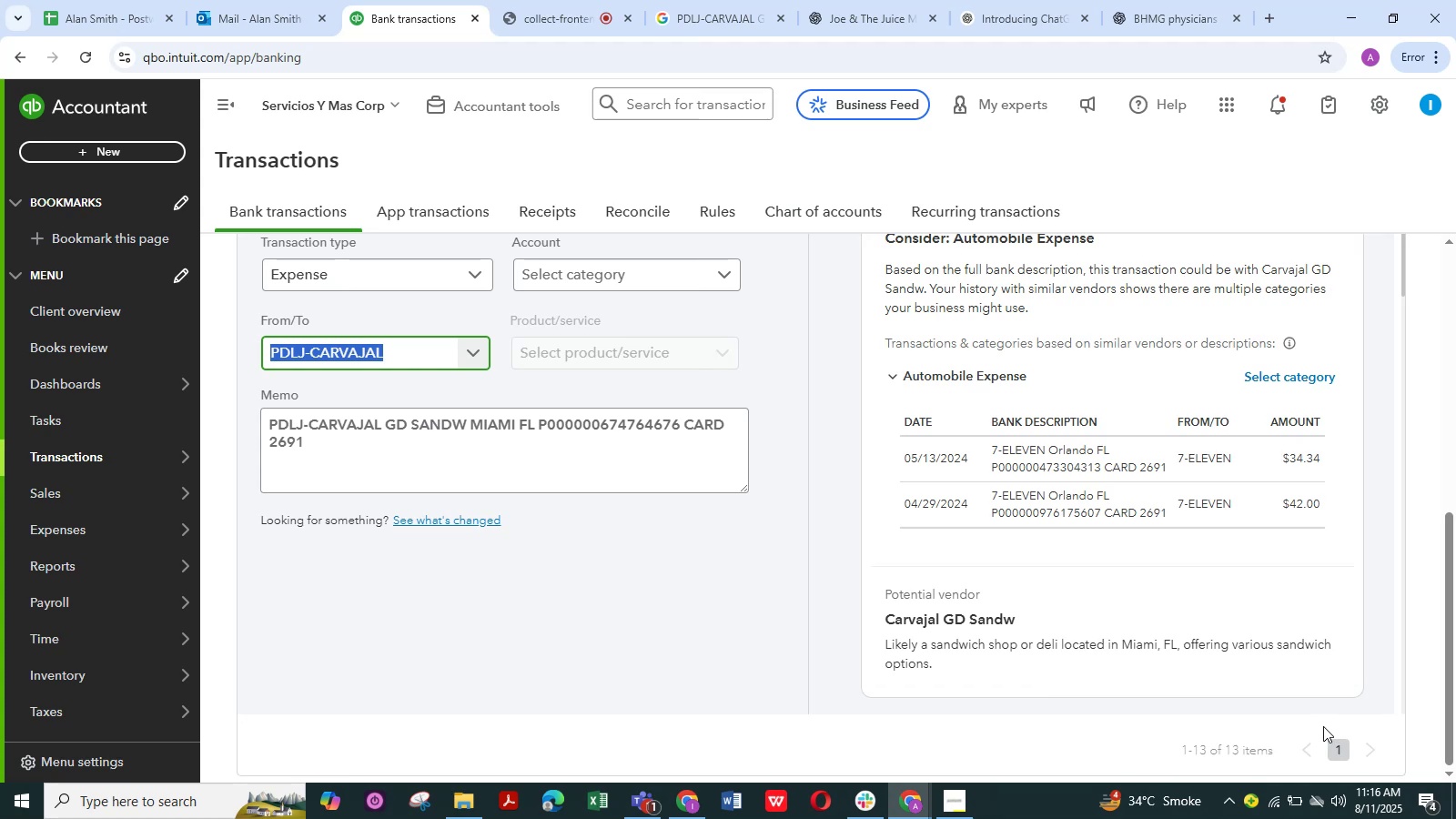 
mouse_move([653, 298])
 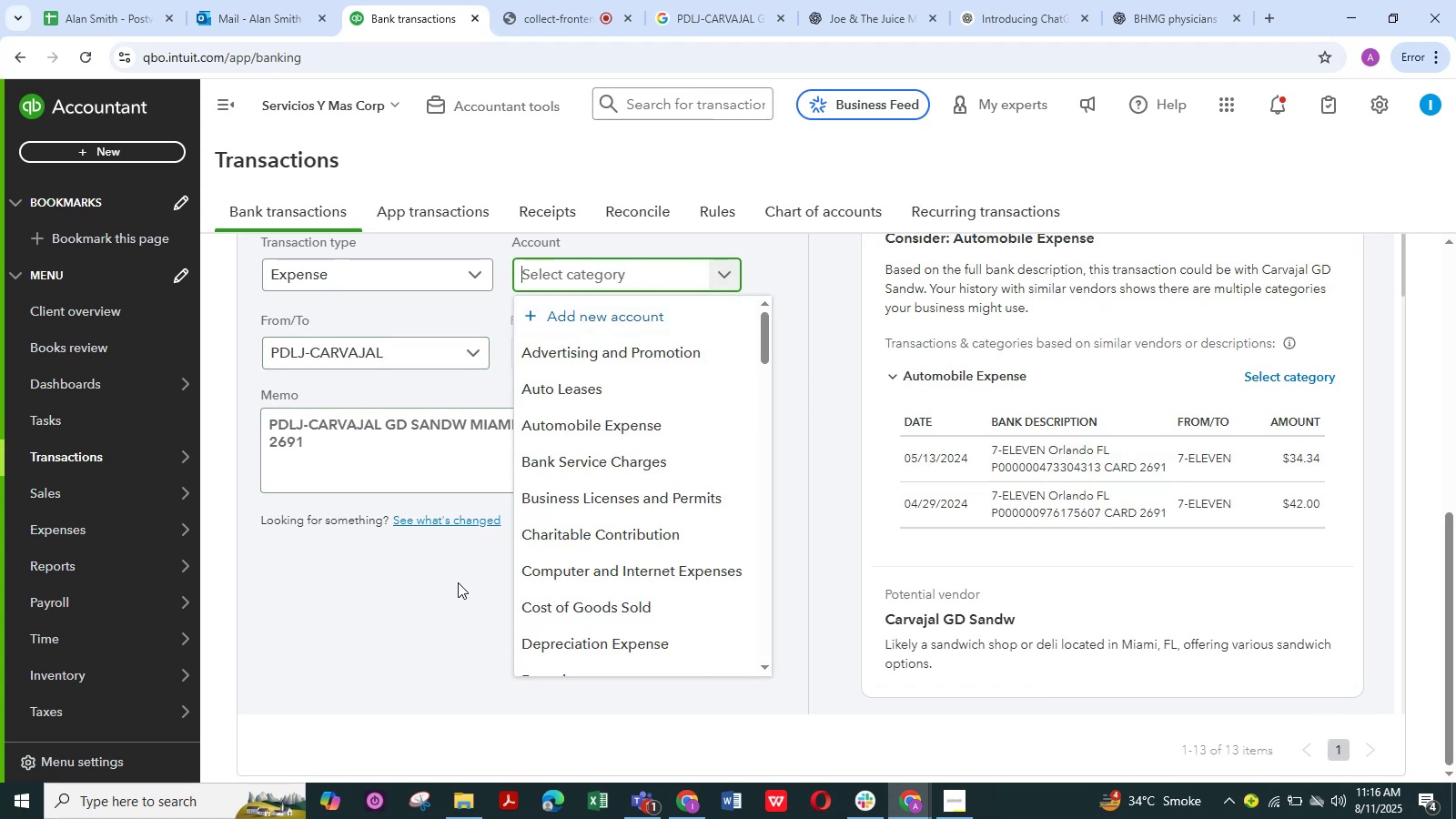 
type(meals)
 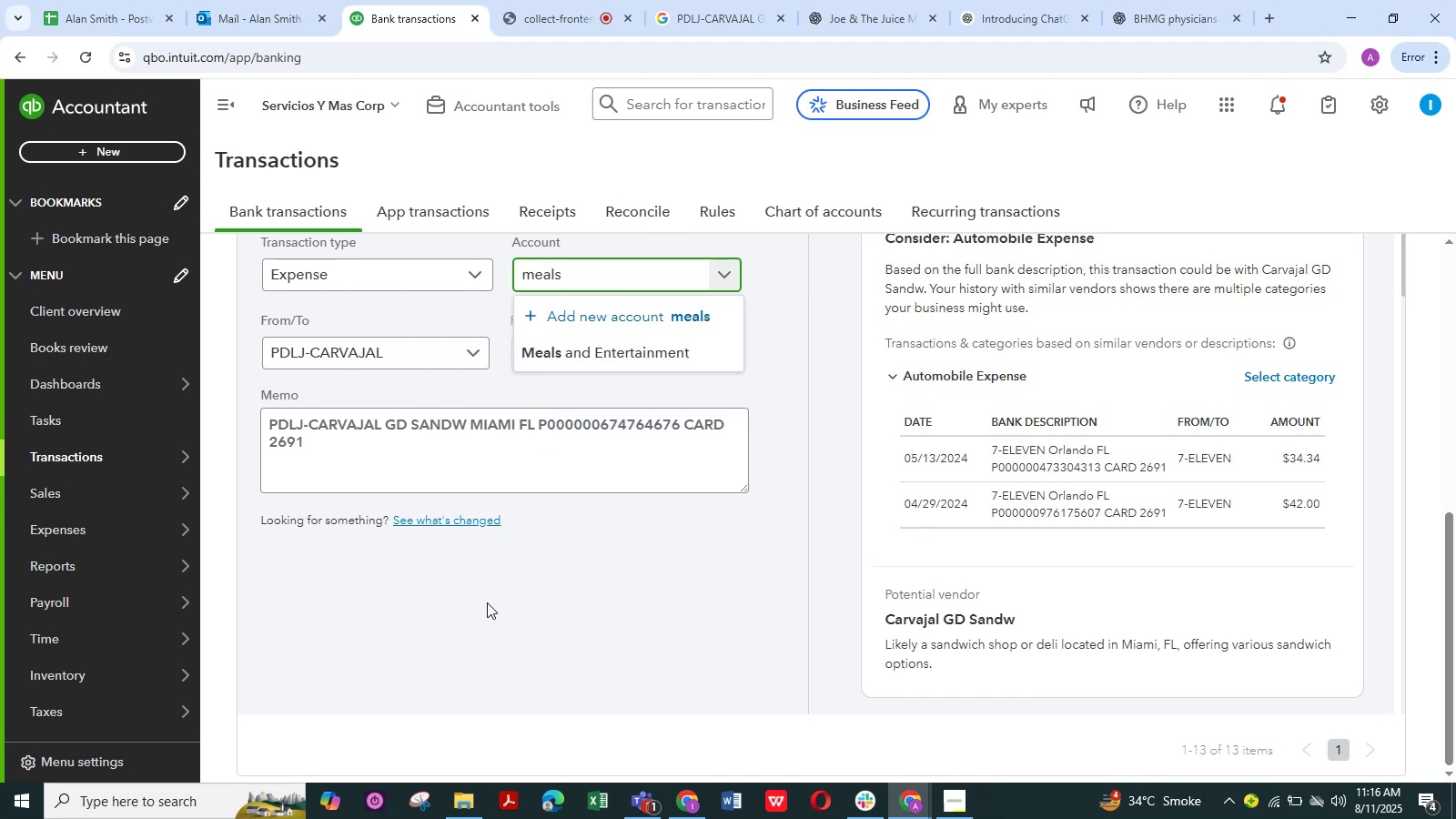 
wait(11.35)
 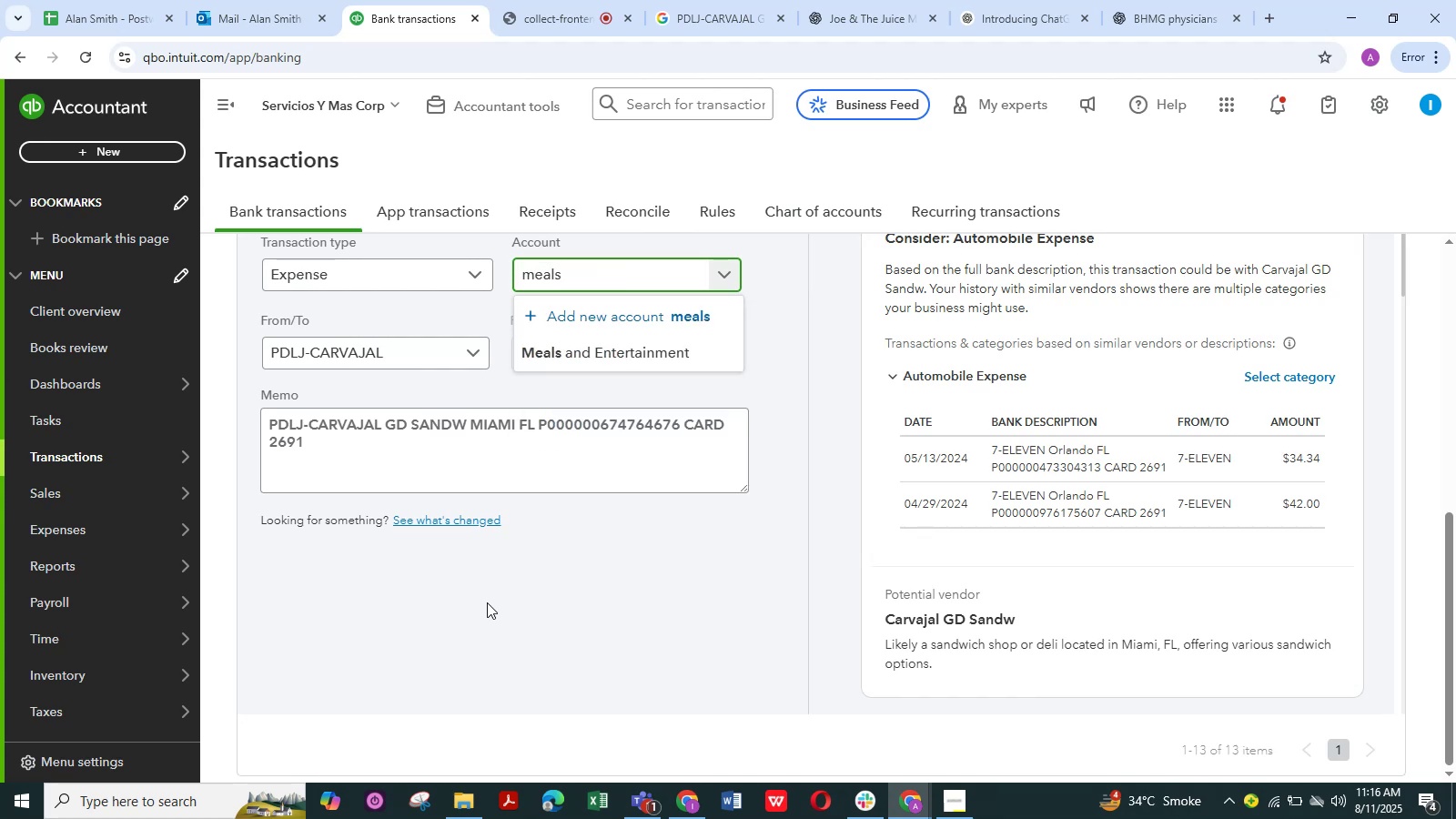 
left_click([577, 354])
 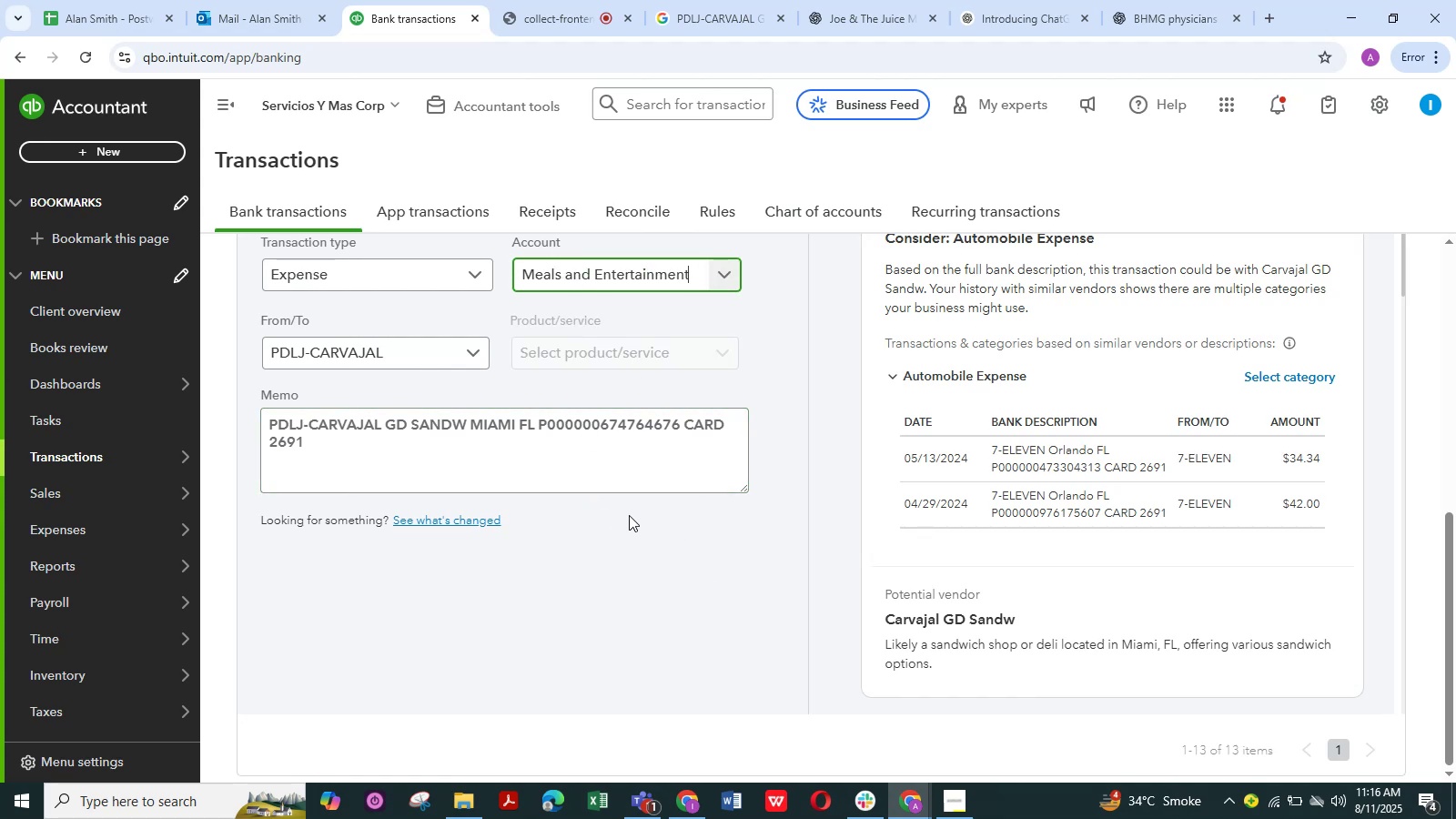 
wait(18.29)
 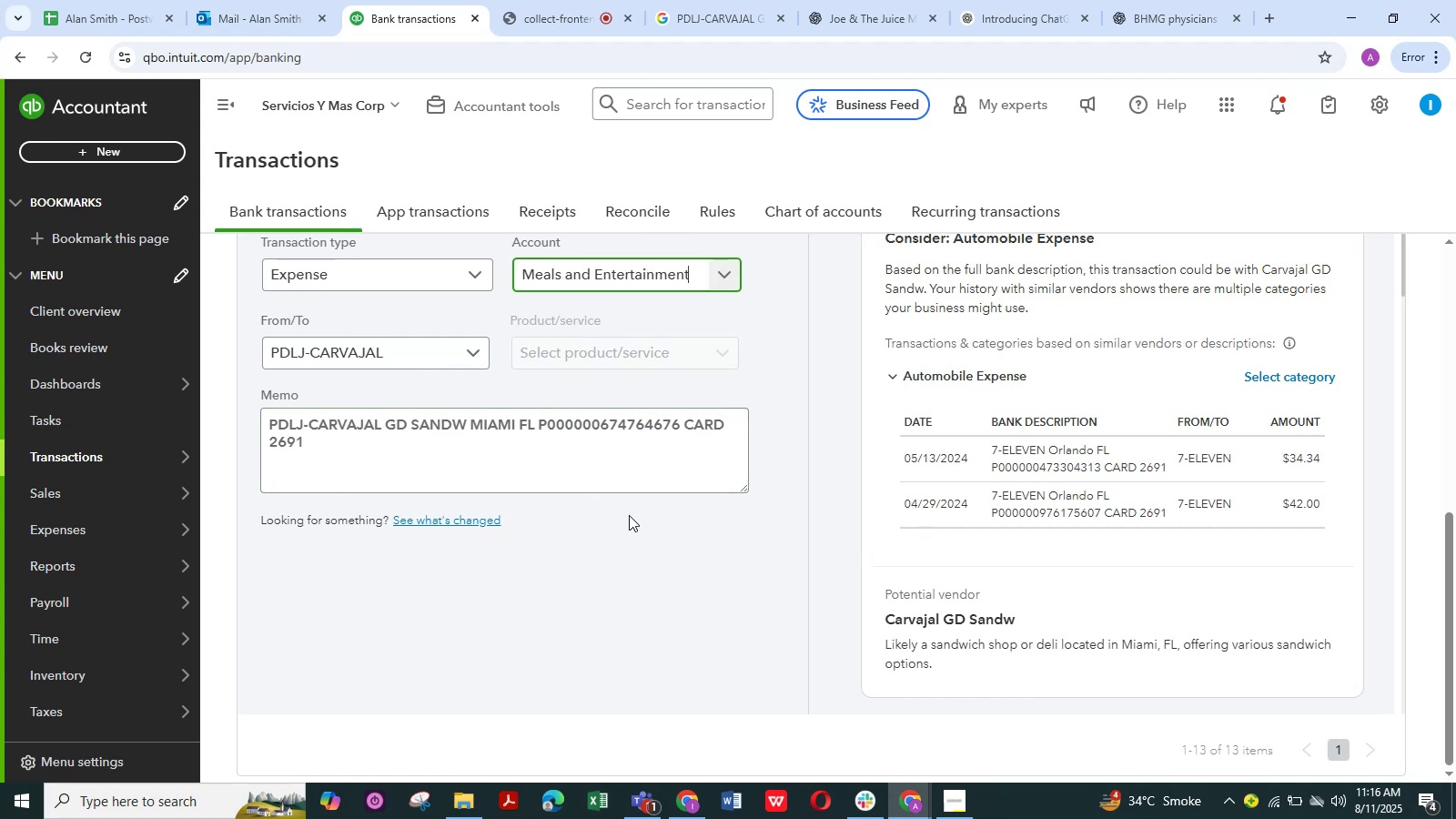 
scroll: coordinate [664, 550], scroll_direction: down, amount: 3.0
 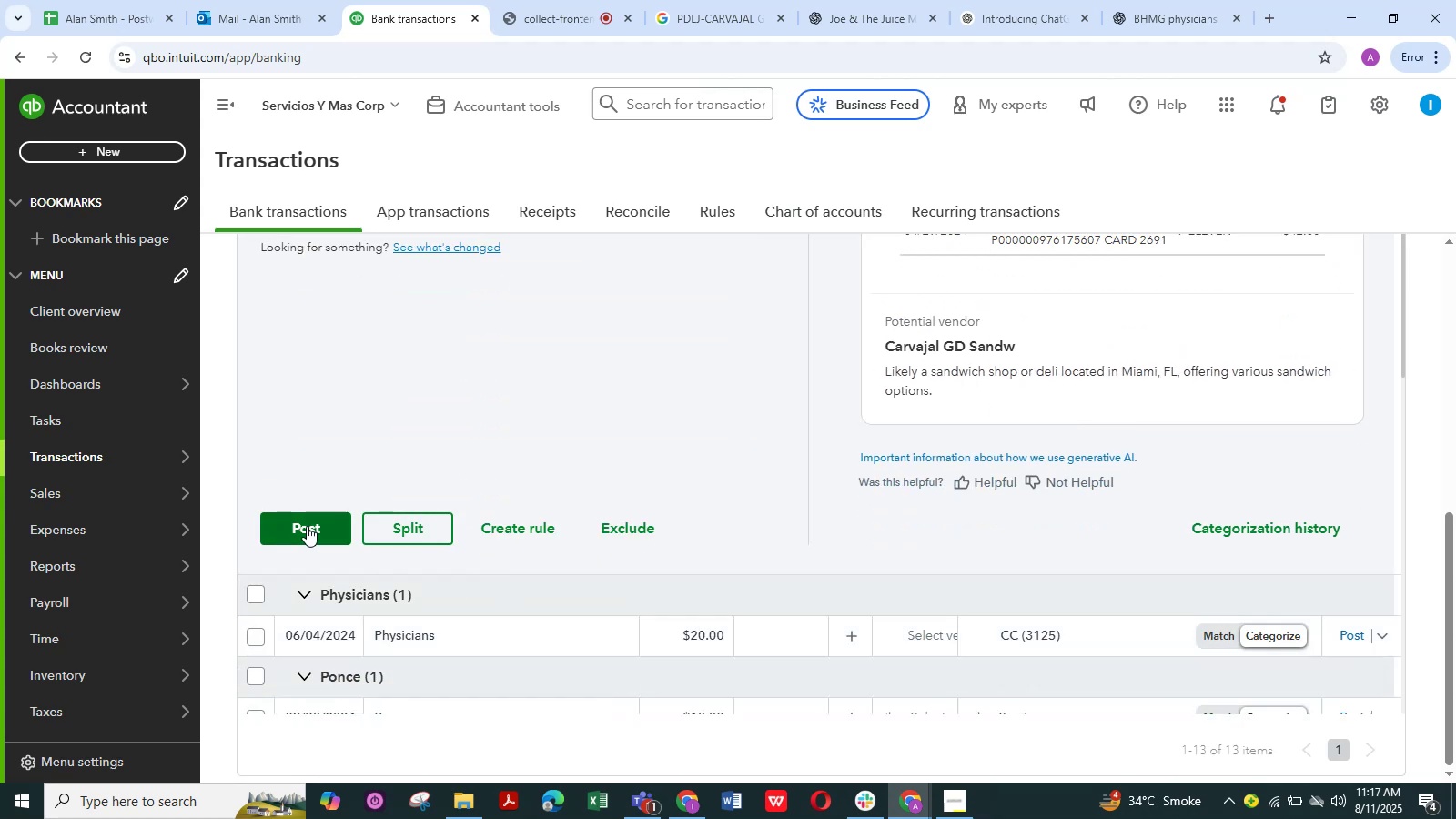 
left_click([307, 526])
 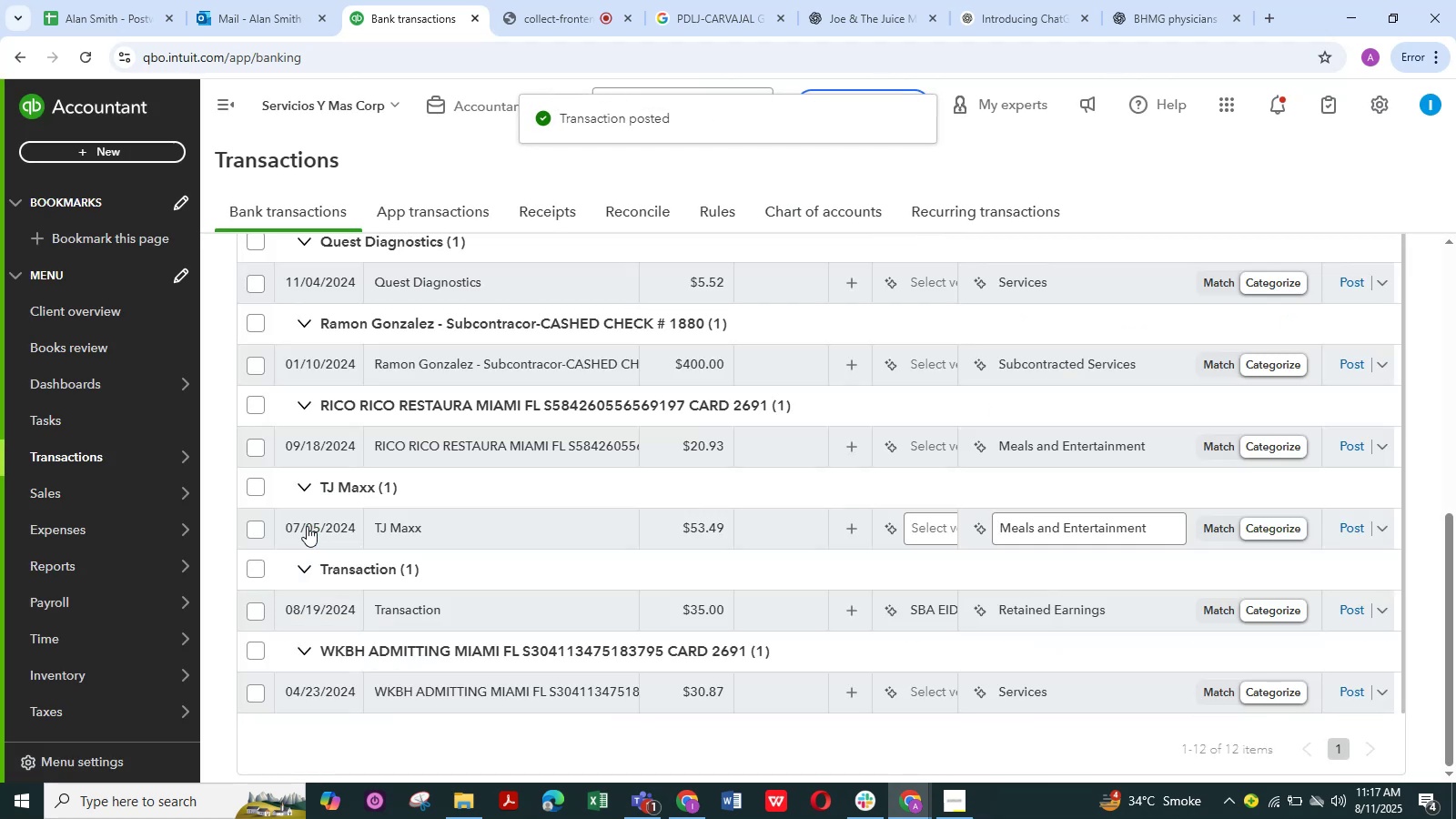 
scroll: coordinate [432, 525], scroll_direction: down, amount: 4.0
 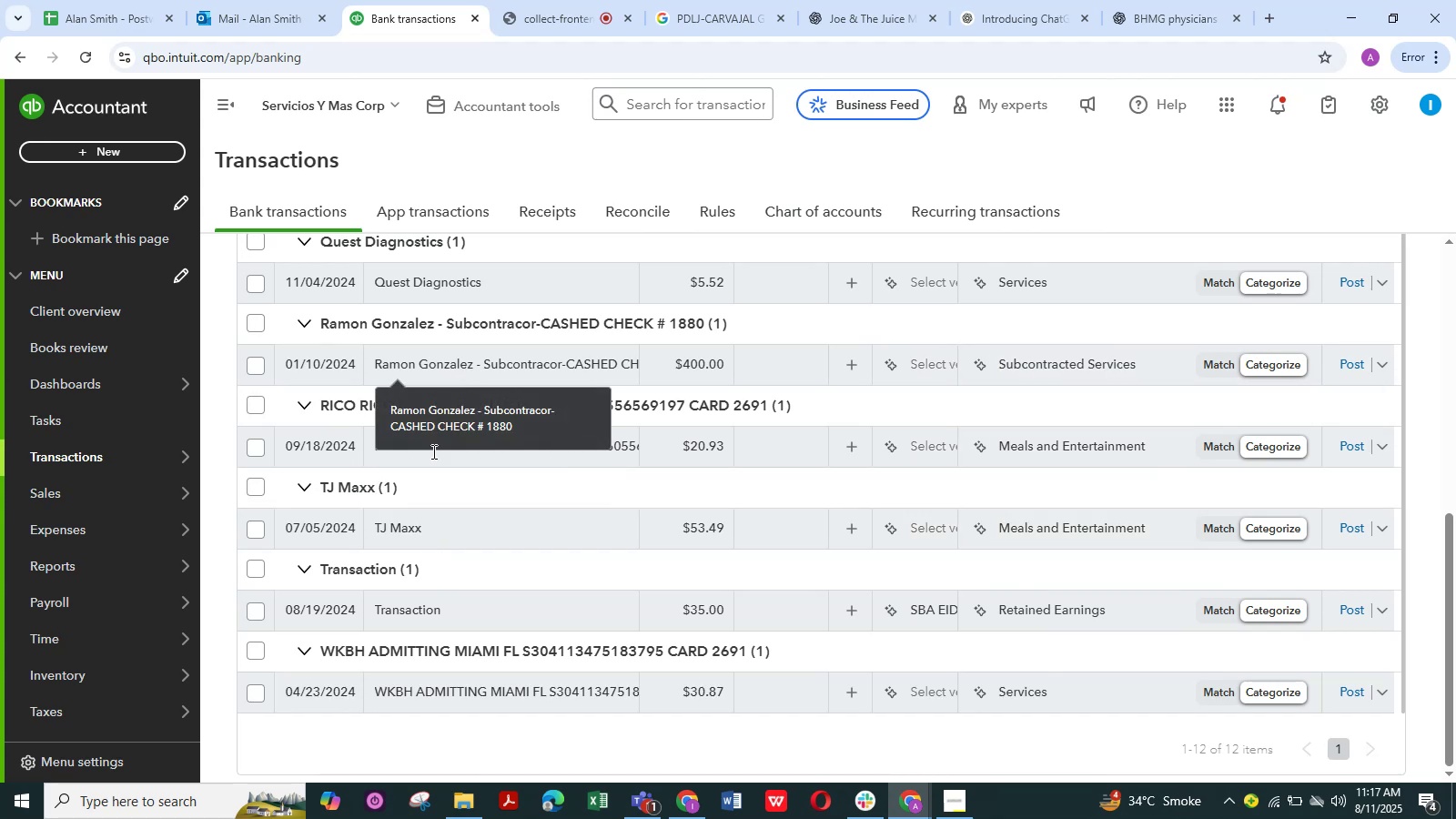 
left_click([427, 440])
 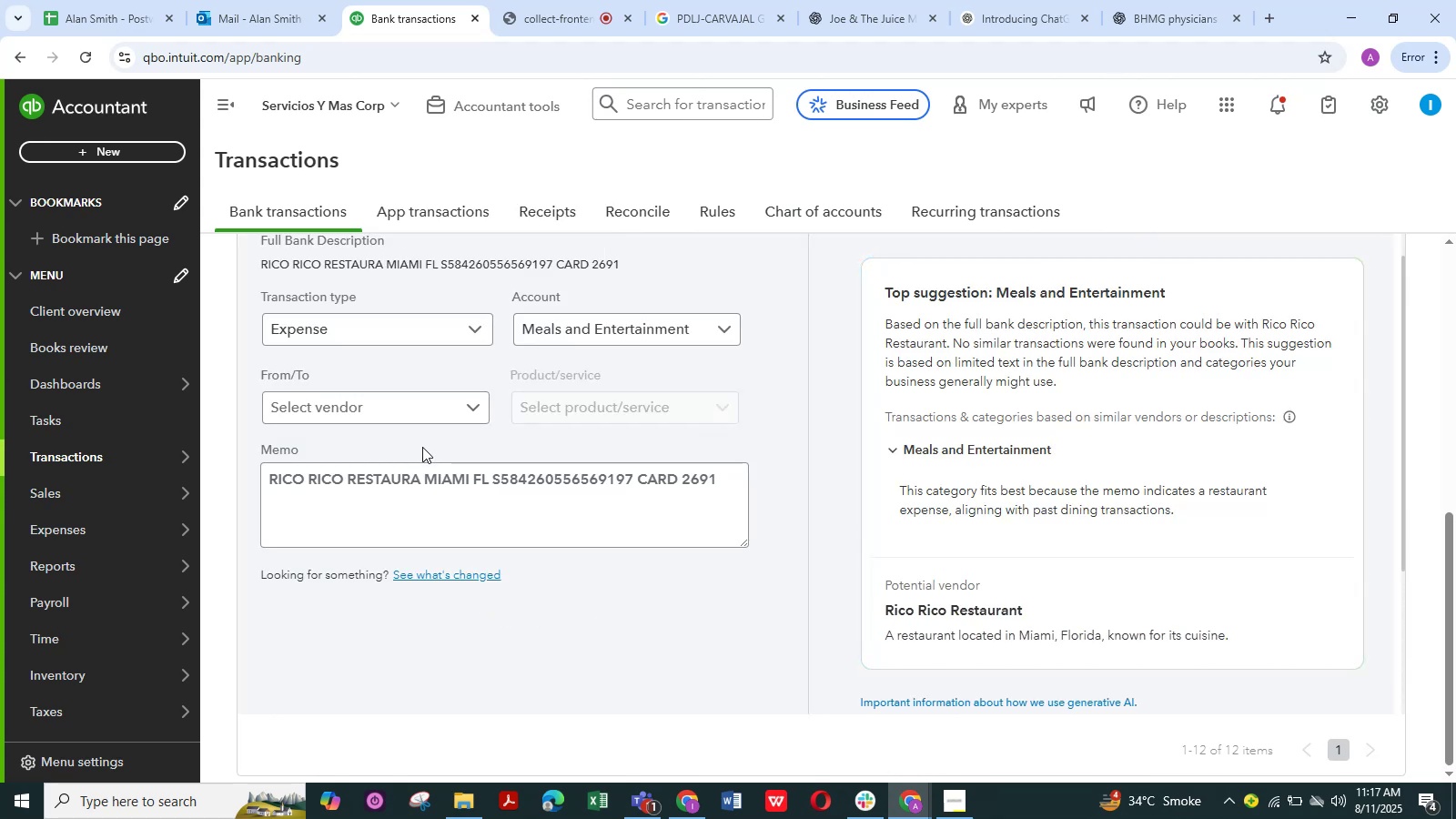 
wait(10.88)
 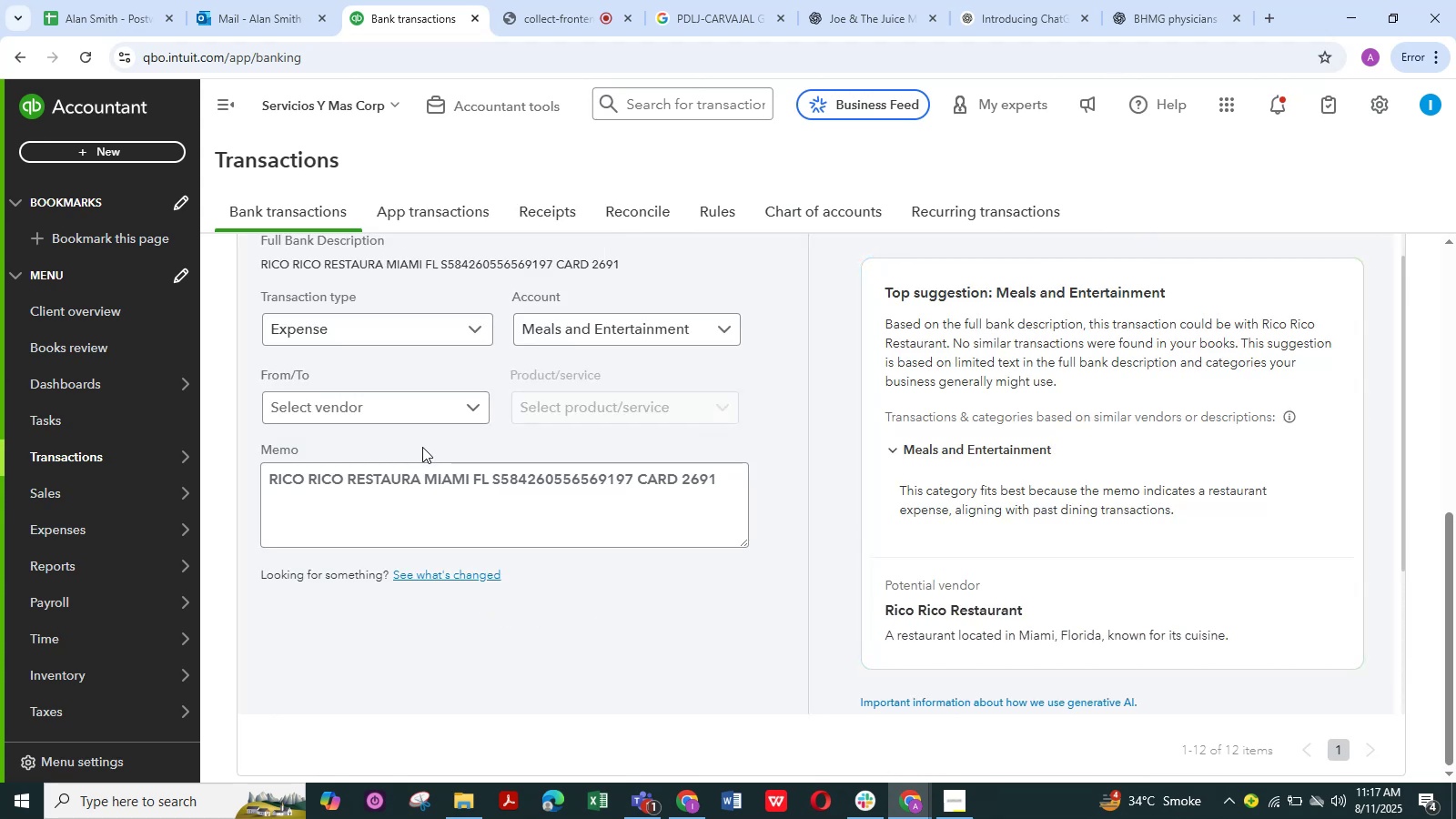 
left_click_drag(start_coordinate=[487, 480], to_coordinate=[254, 469])
 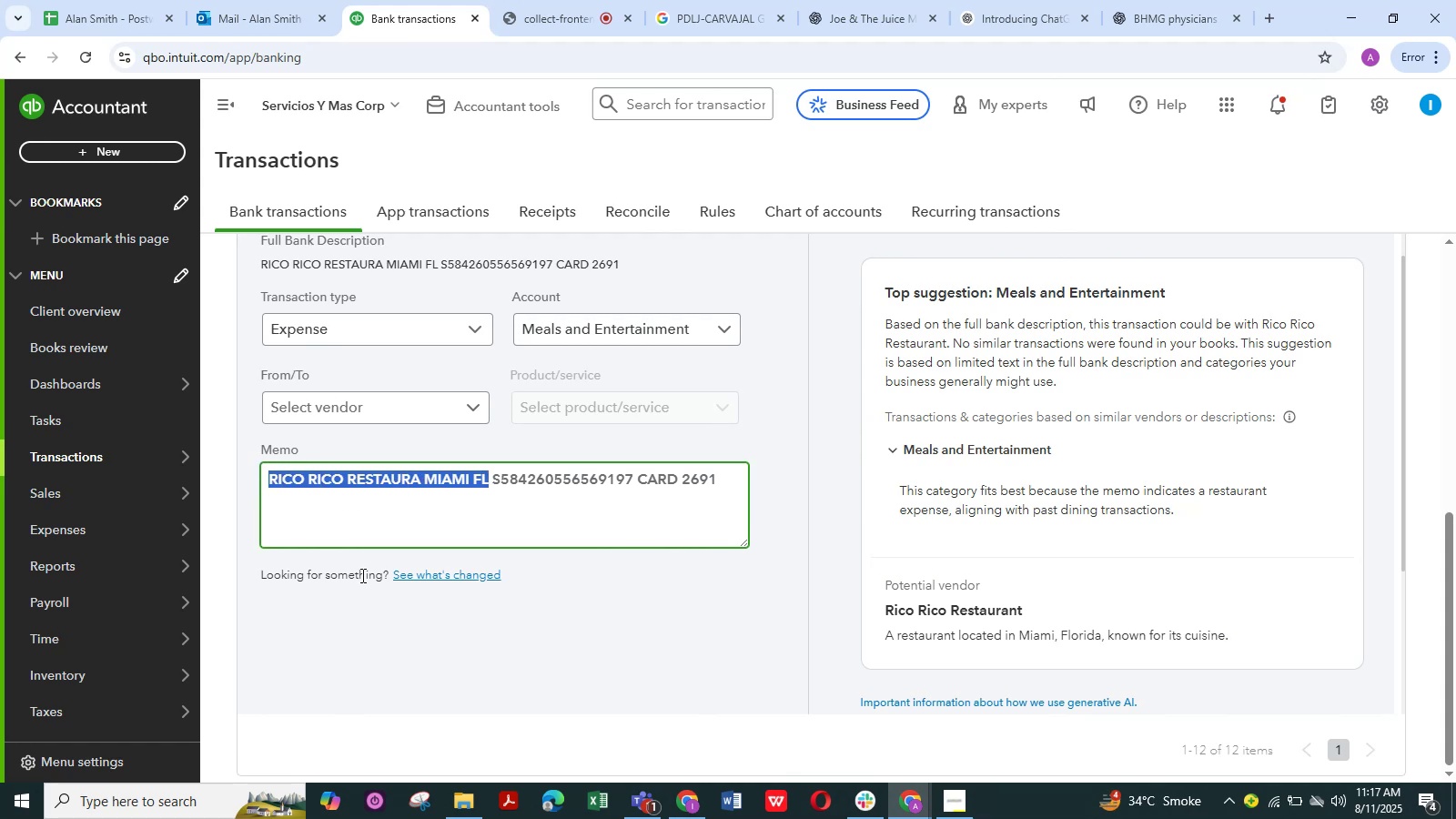 
hold_key(key=ControlLeft, duration=0.66)
 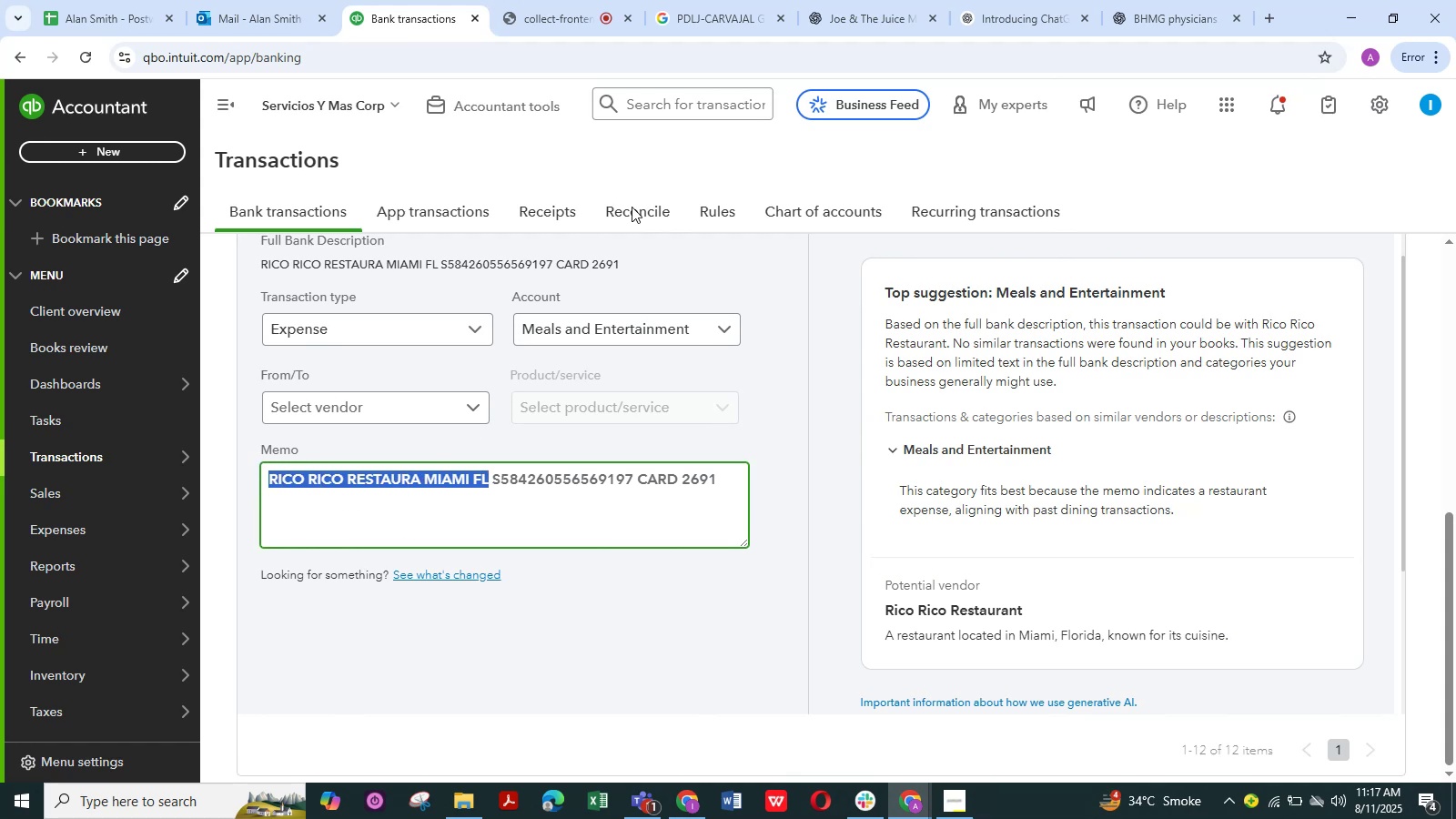 
hold_key(key=C, duration=0.37)
 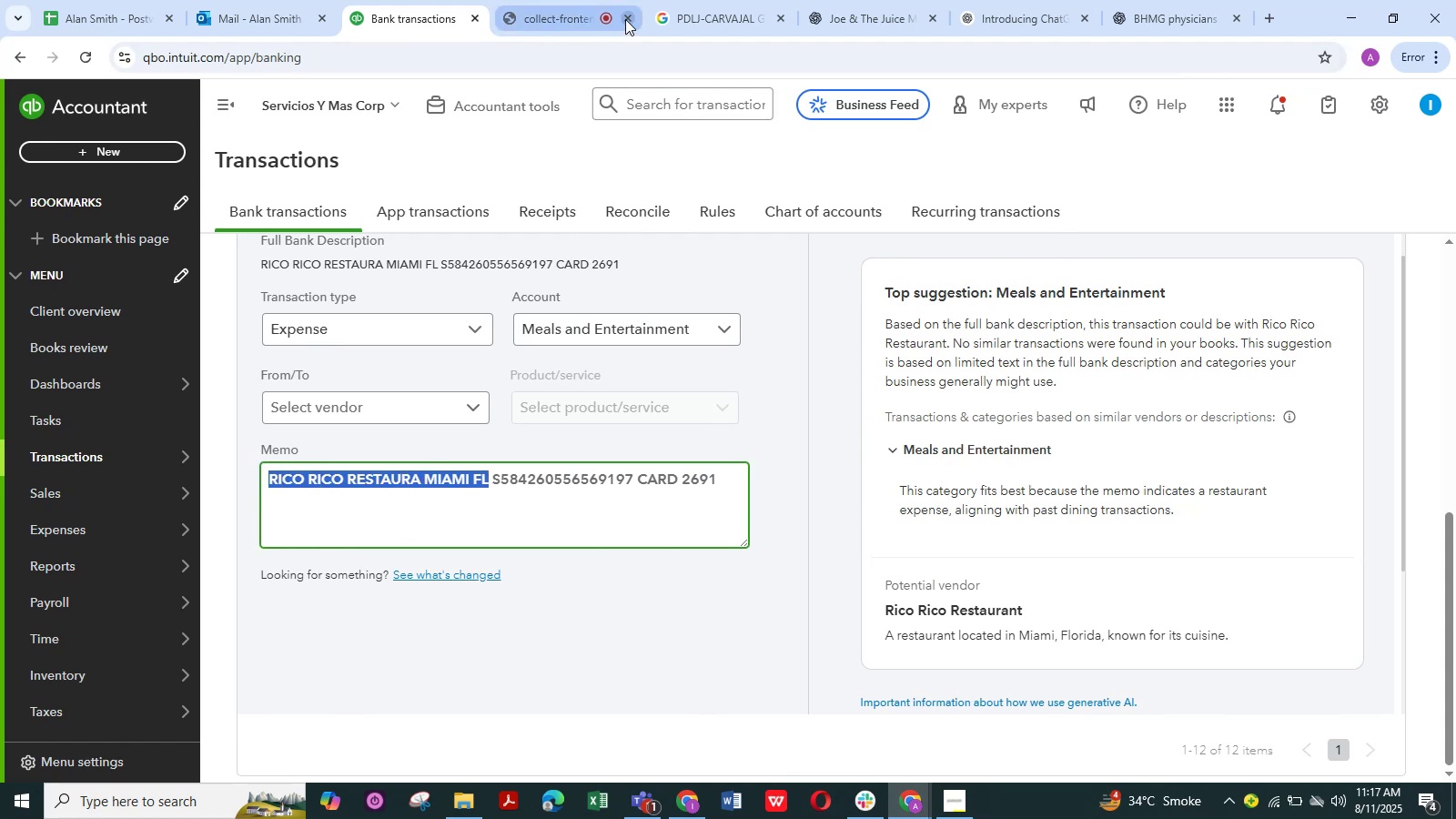 
left_click([682, 12])
 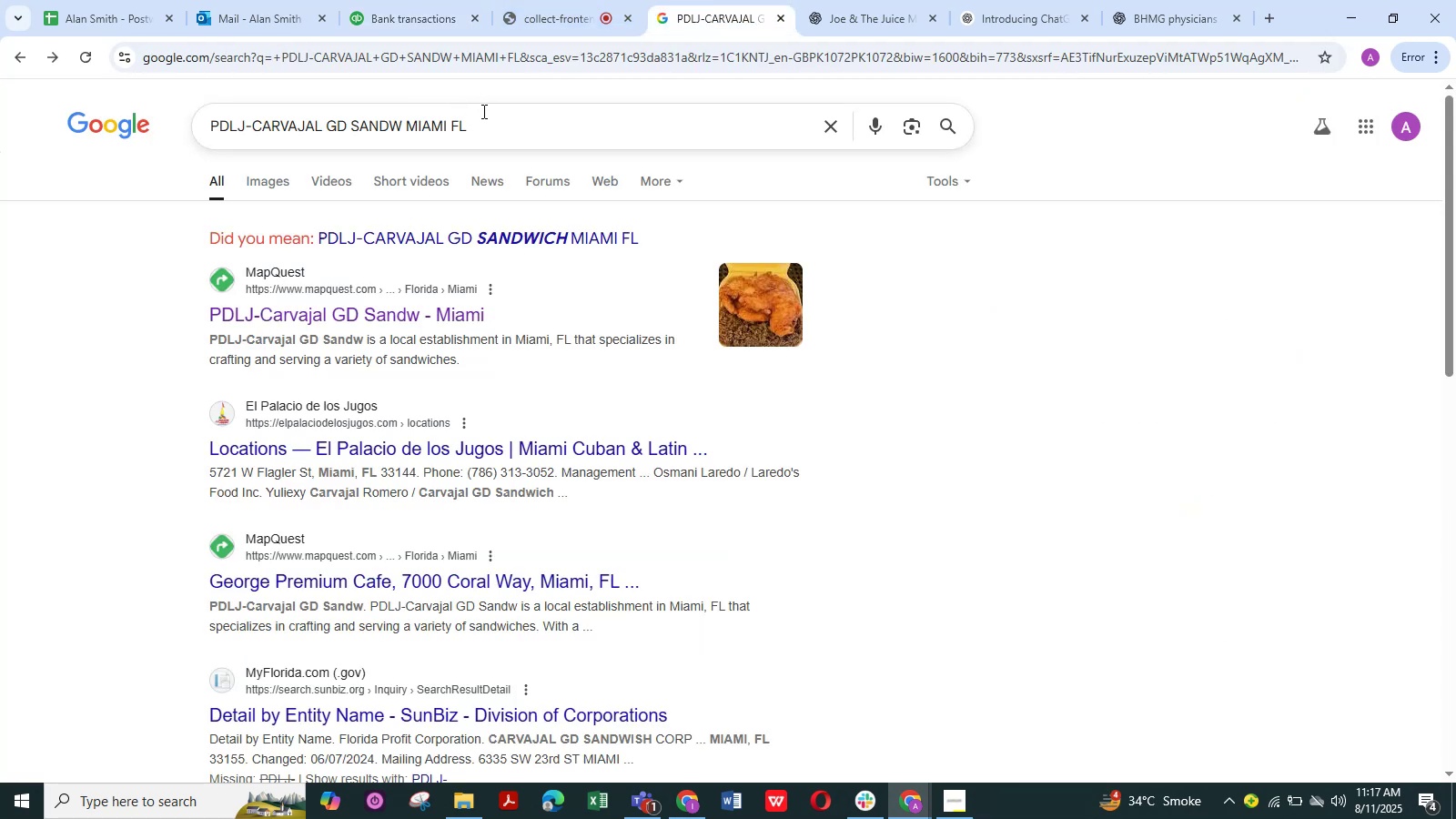 
left_click_drag(start_coordinate=[485, 121], to_coordinate=[192, 117])
 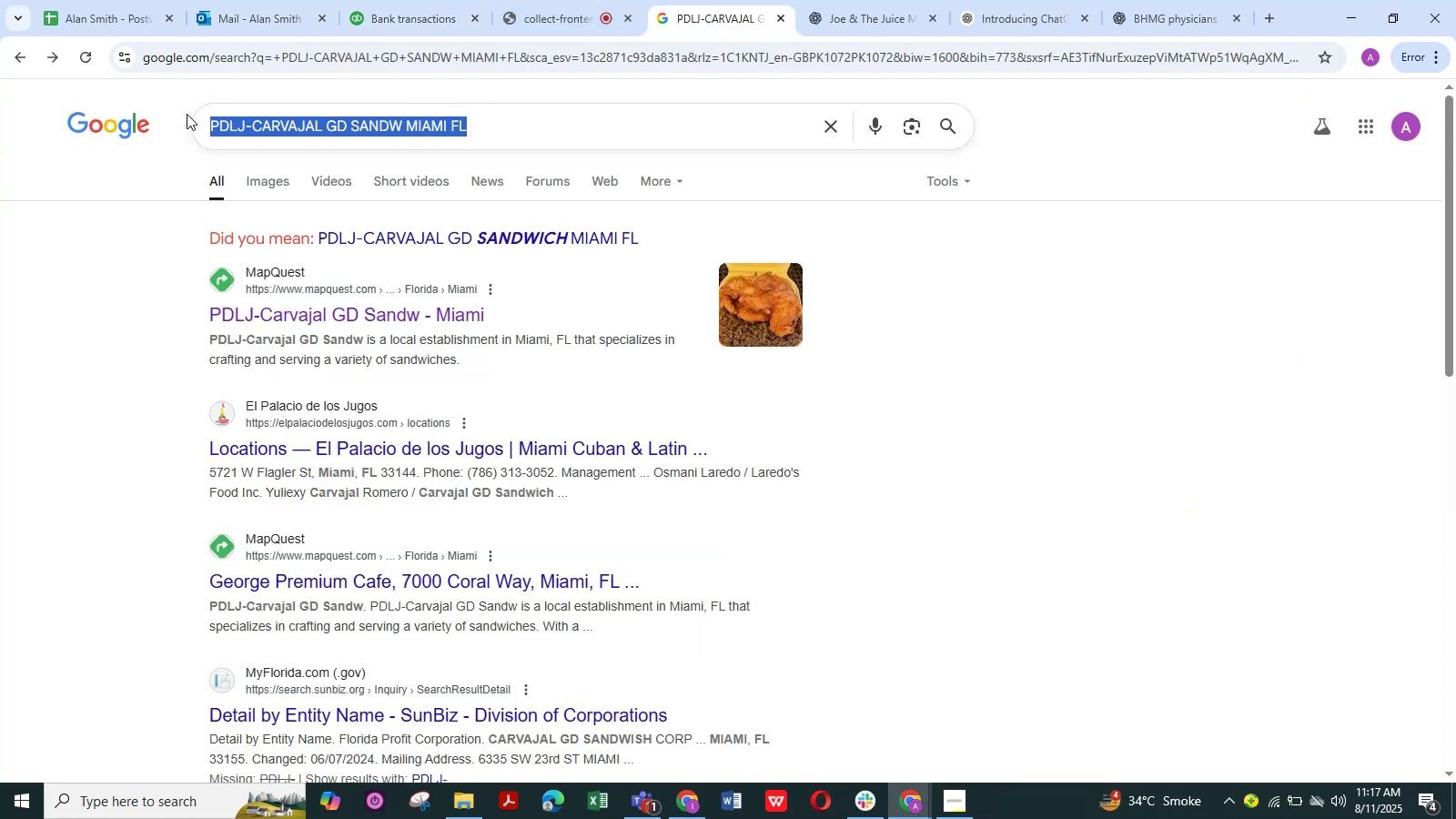 
key(Space)
 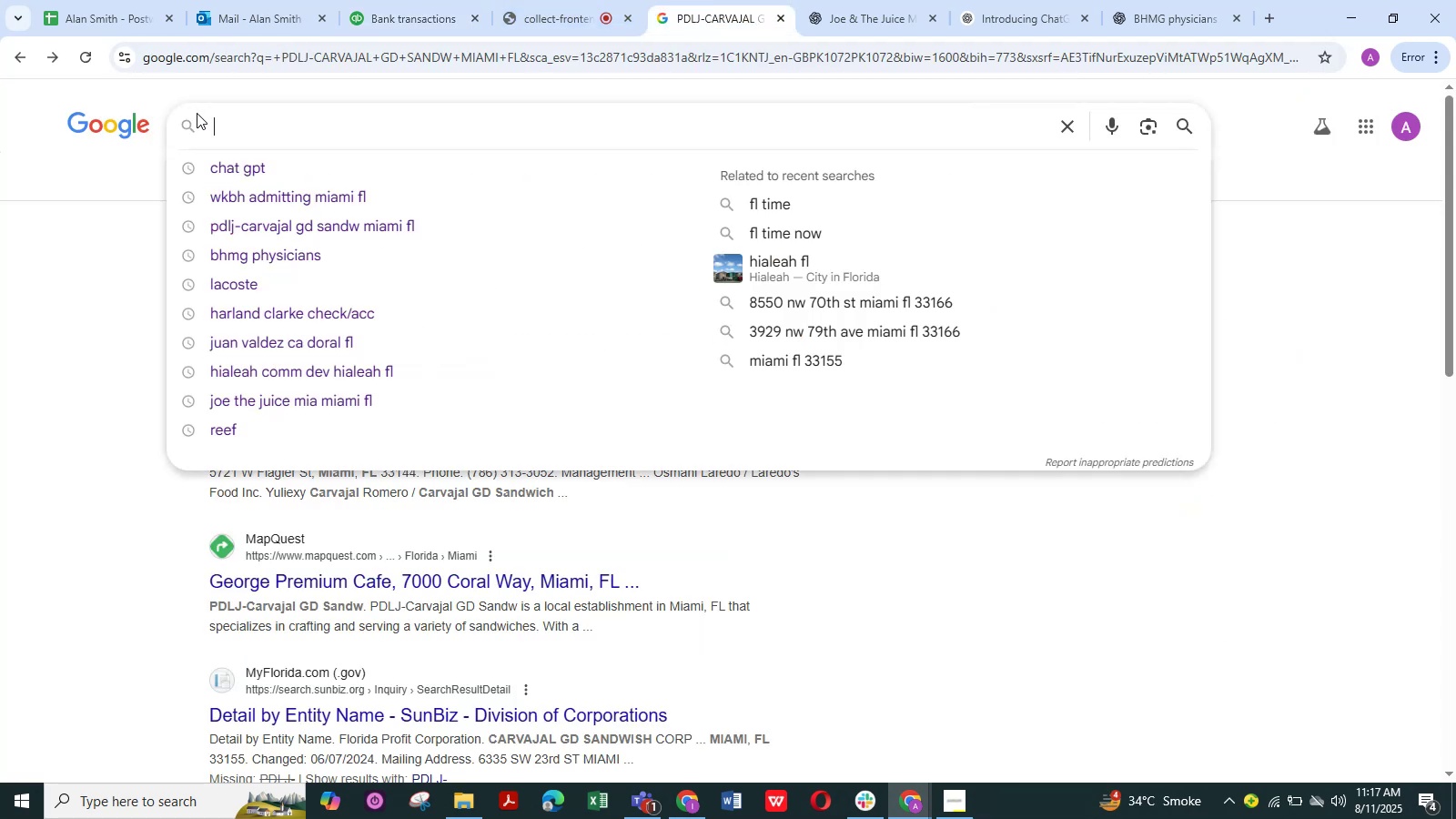 
key(Control+V)
 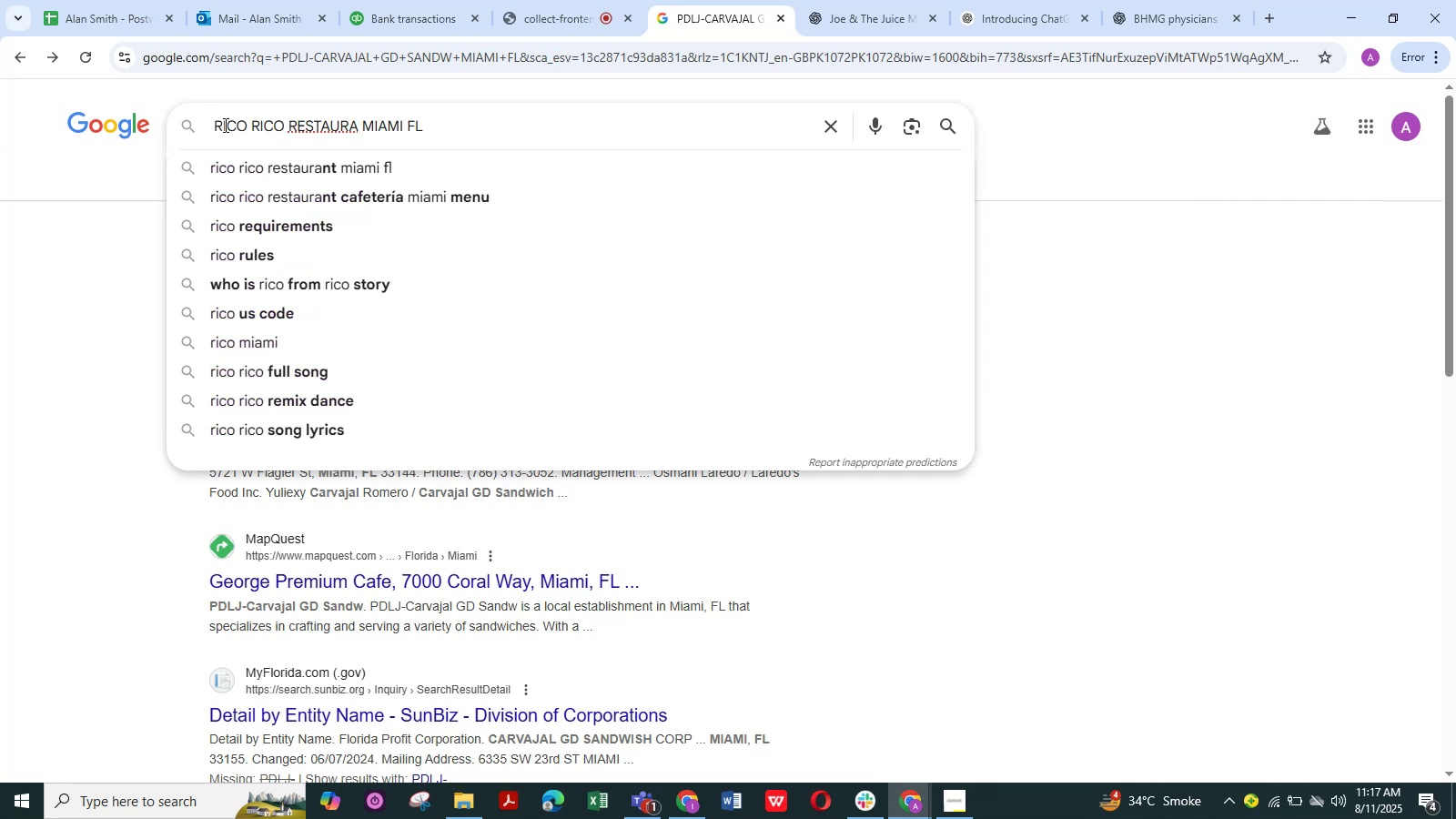 
key(NumpadDecimal)
 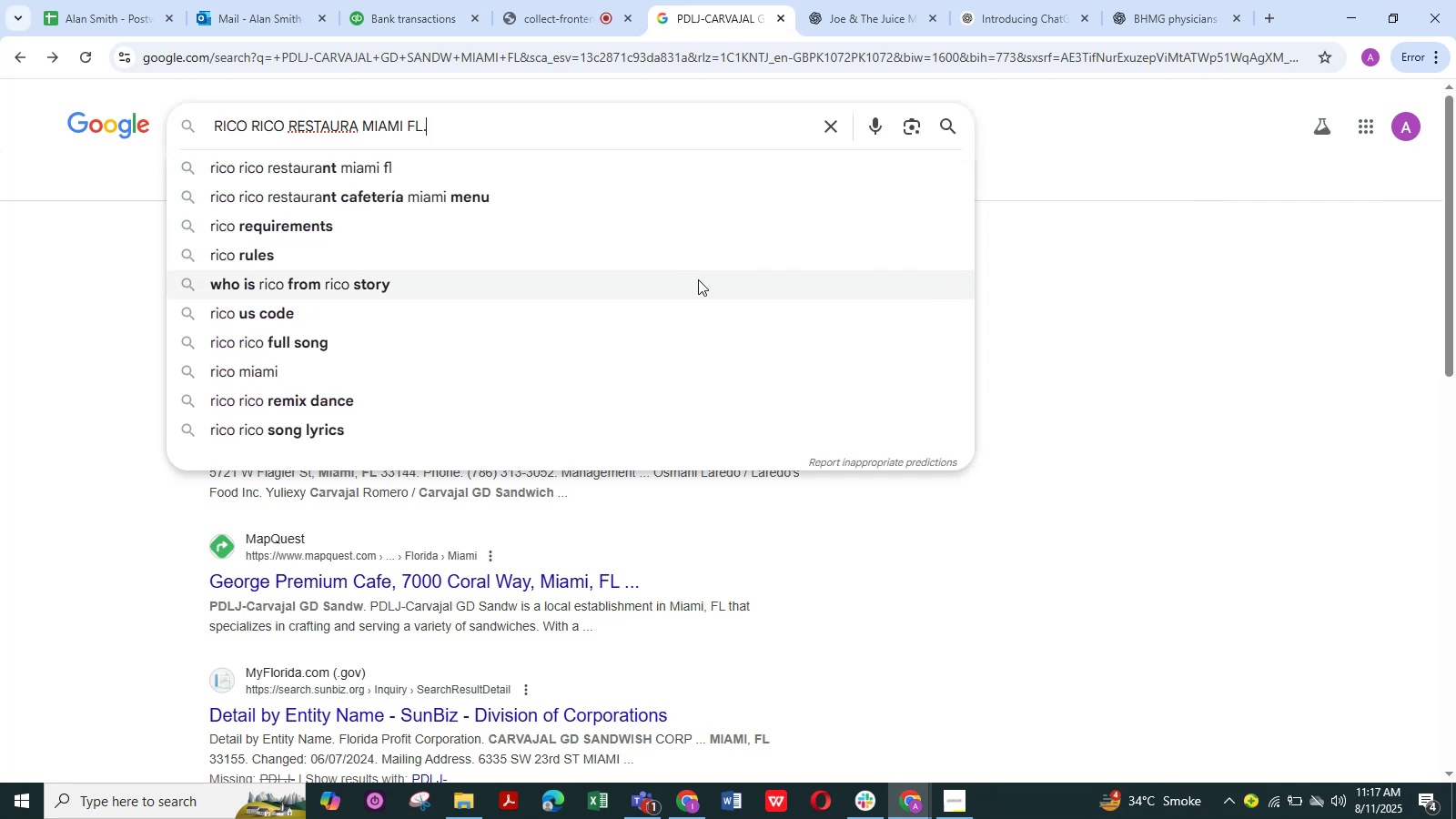 
key(NumpadEnter)
 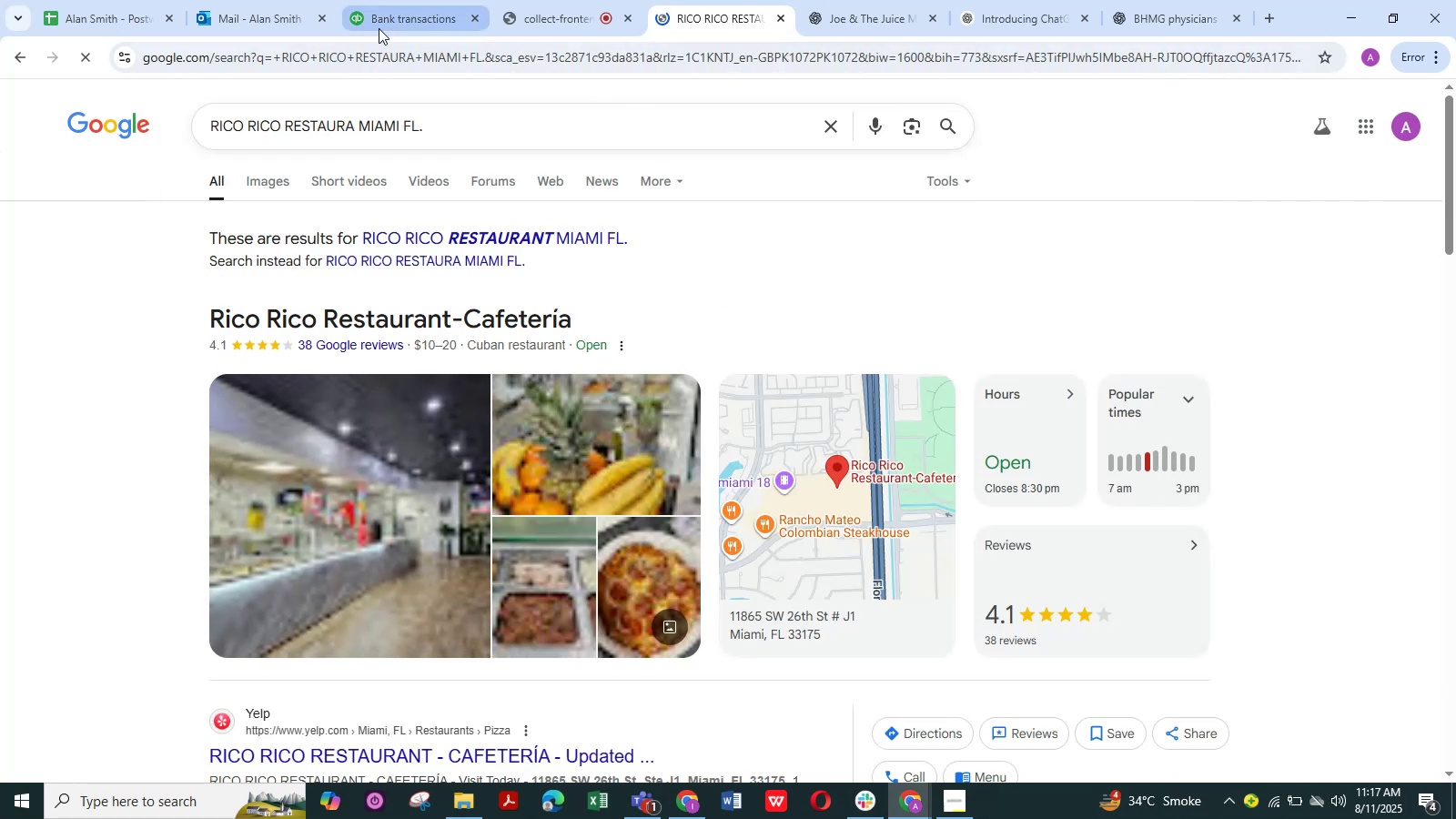 
left_click([379, 20])
 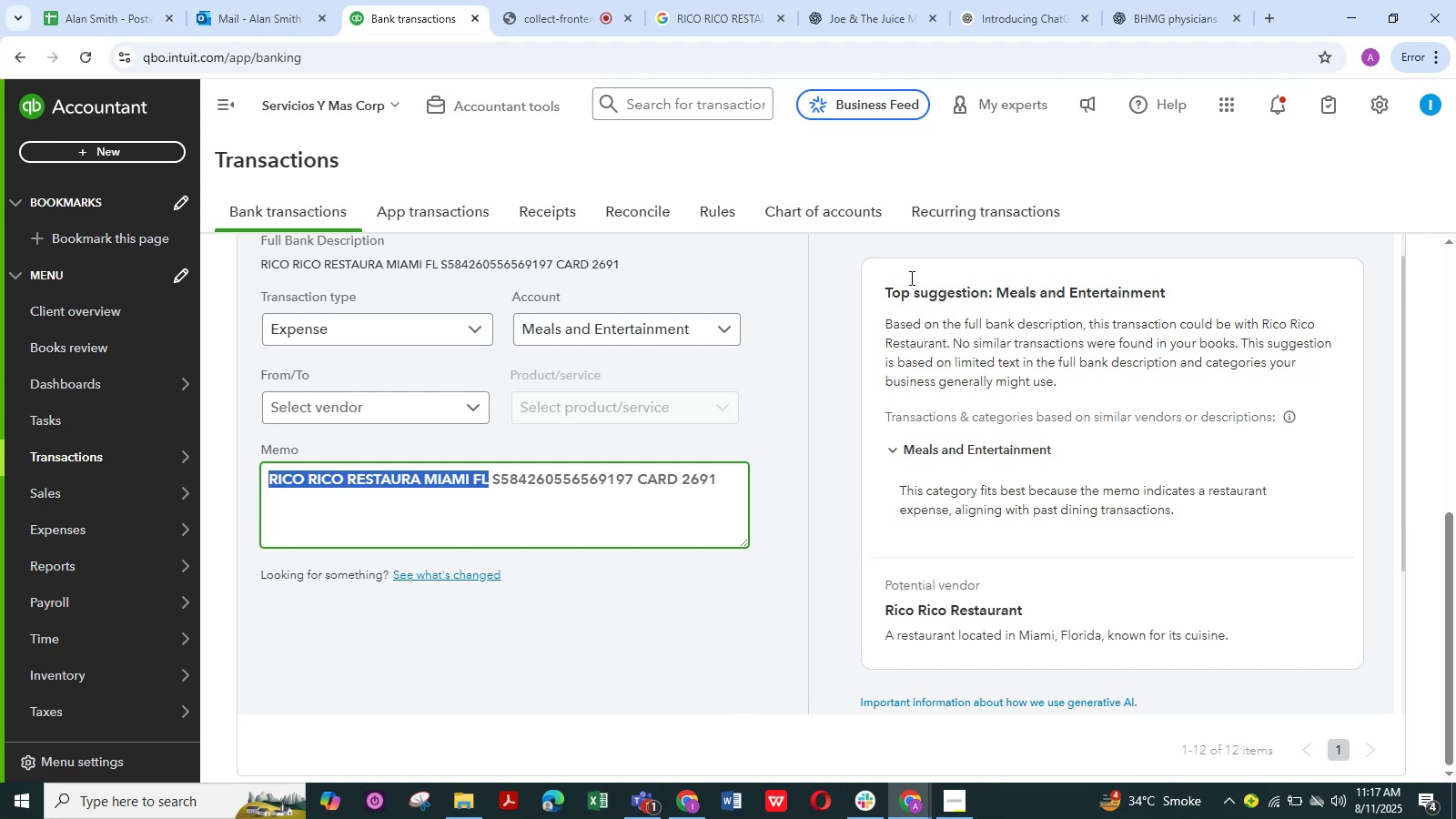 
wait(5.06)
 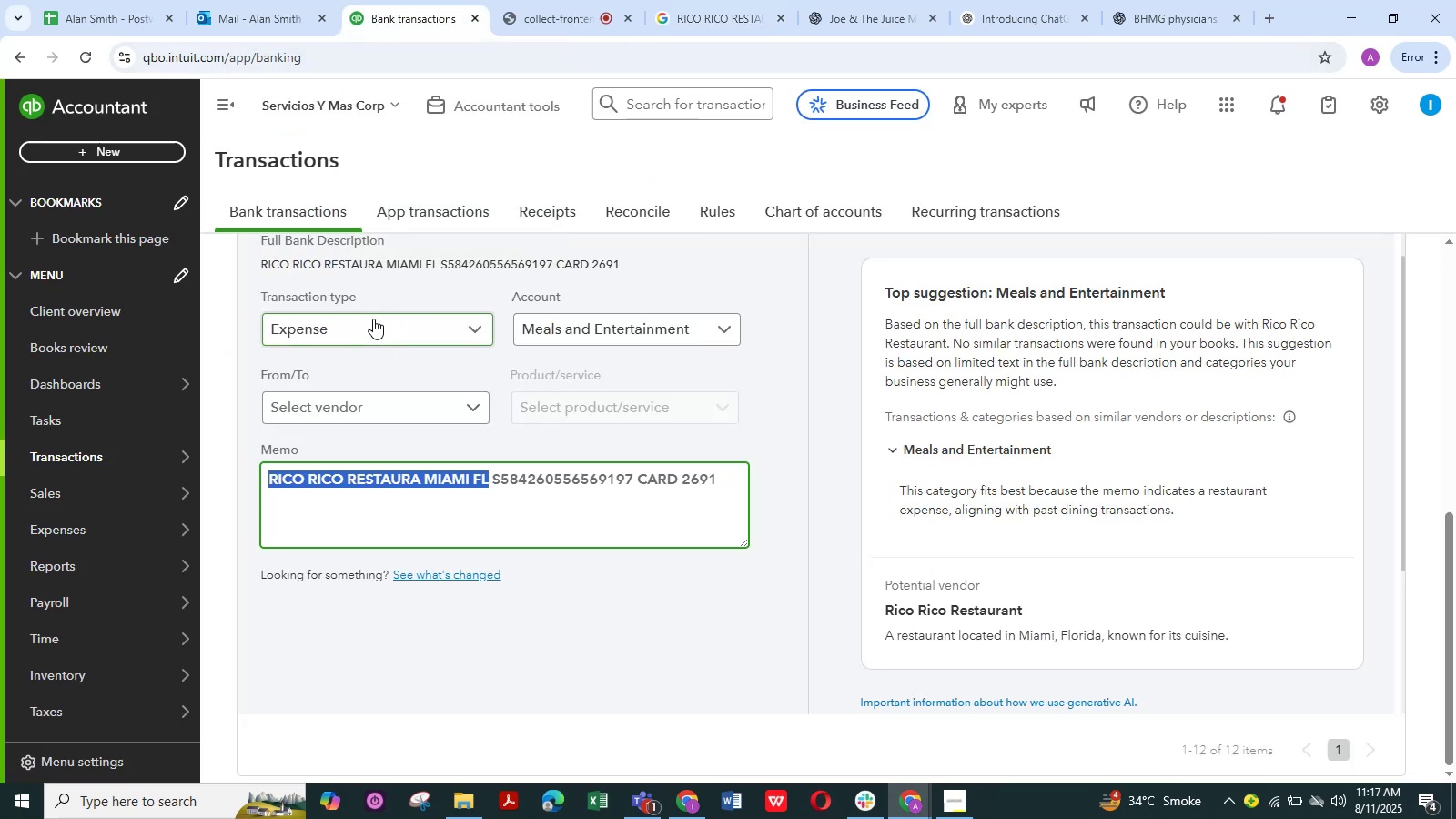 
left_click([565, 26])
 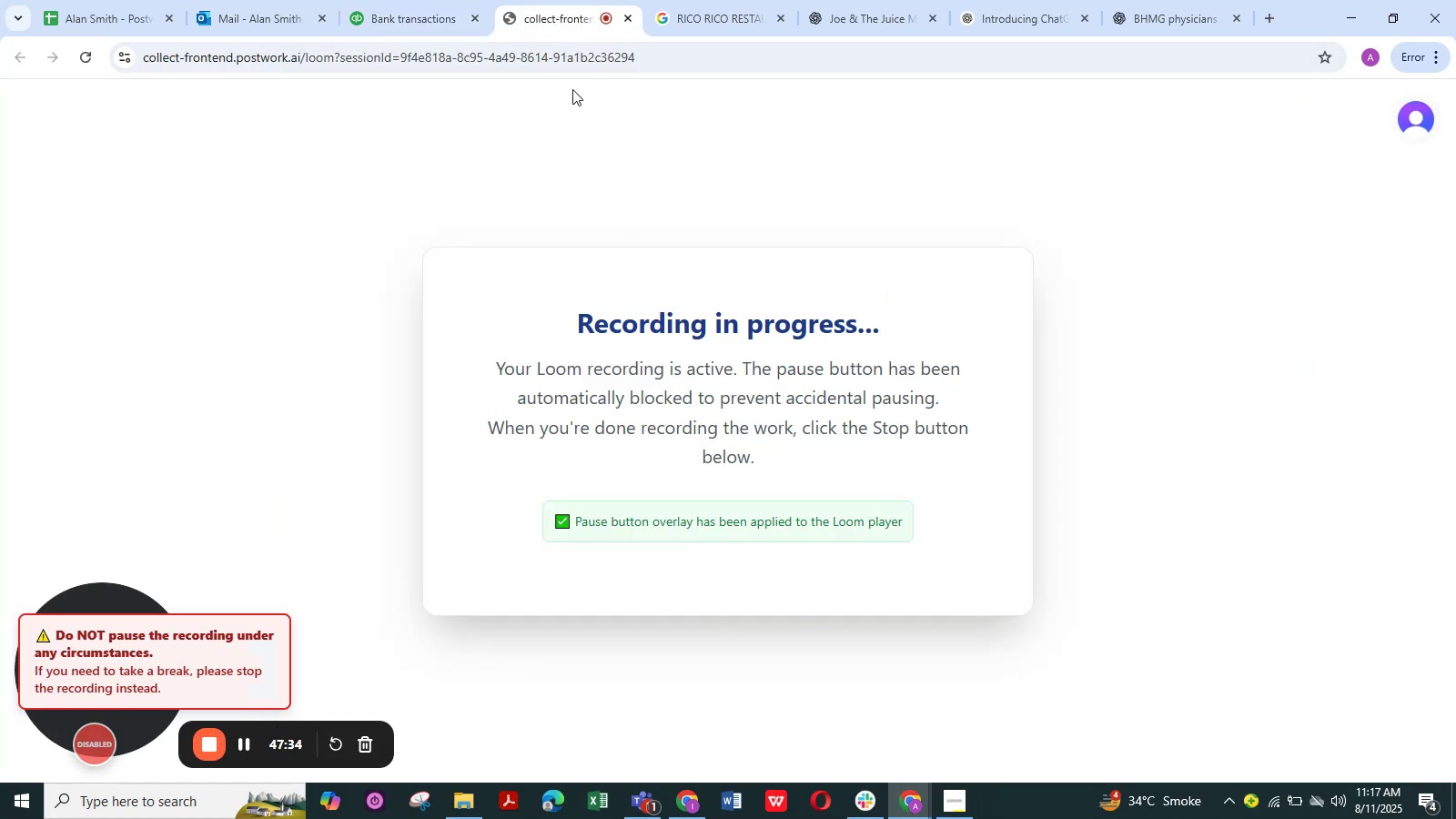 
left_click([433, 16])
 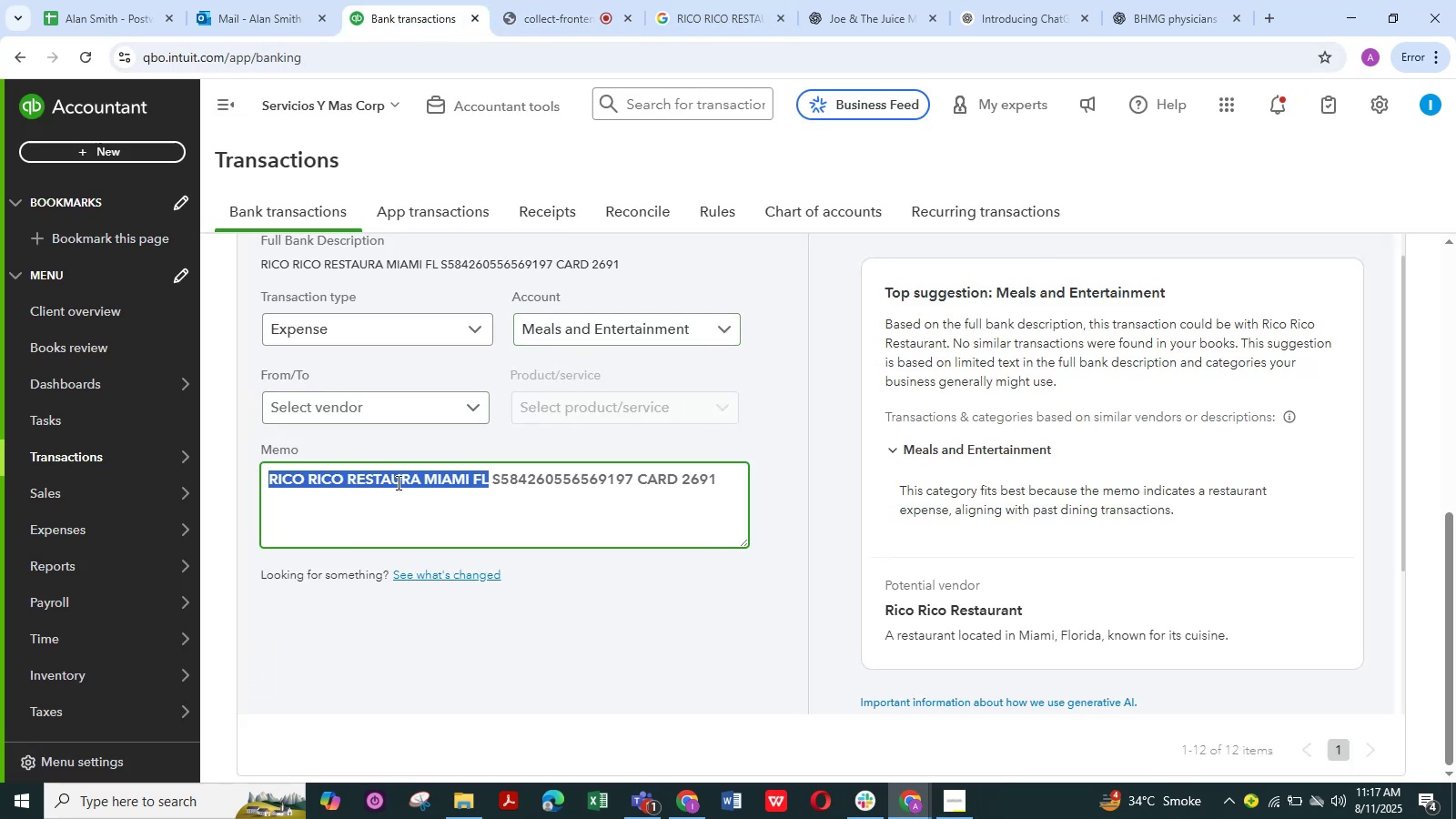 
left_click([426, 480])
 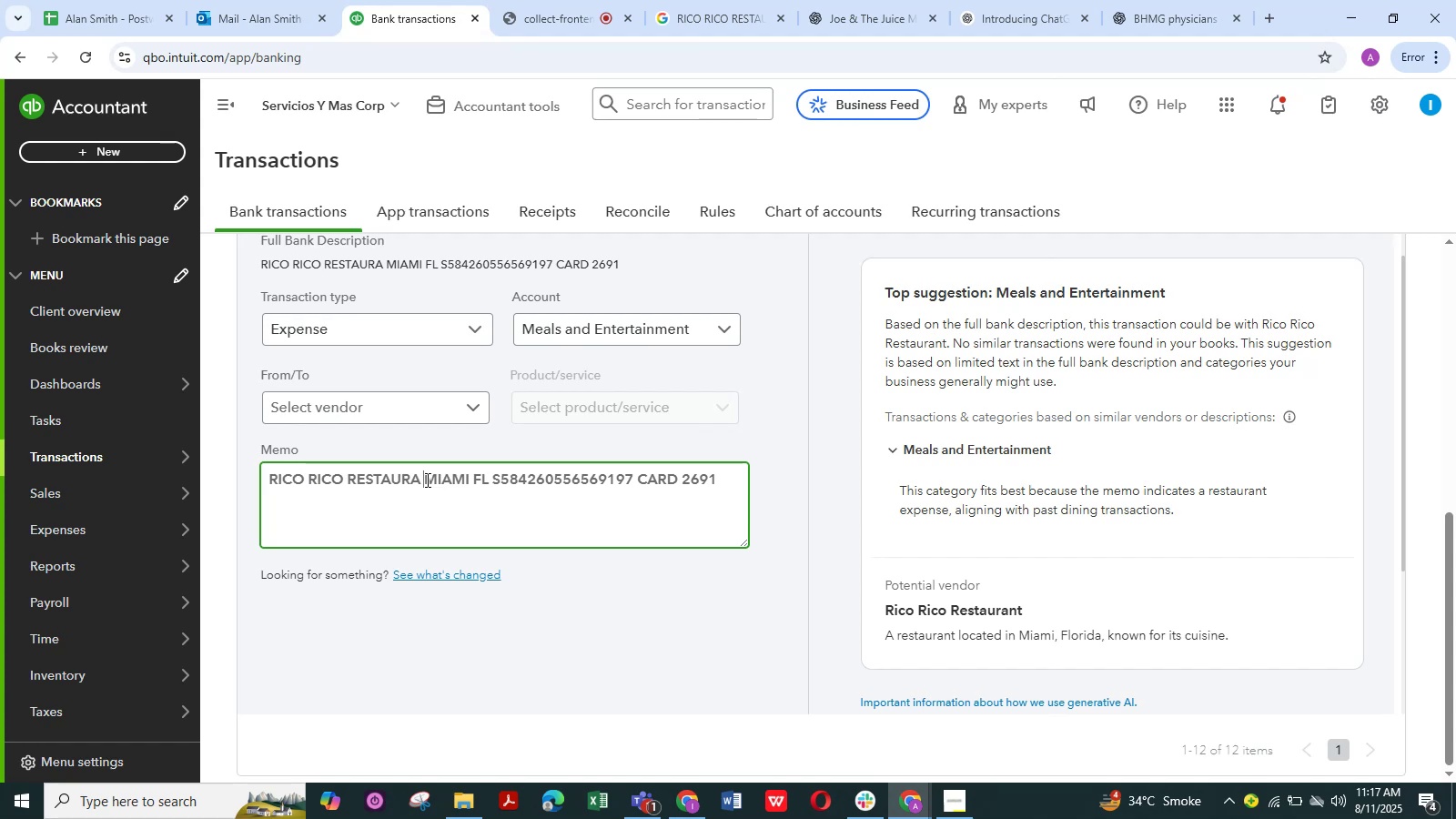 
left_click_drag(start_coordinate=[426, 480], to_coordinate=[308, 479])
 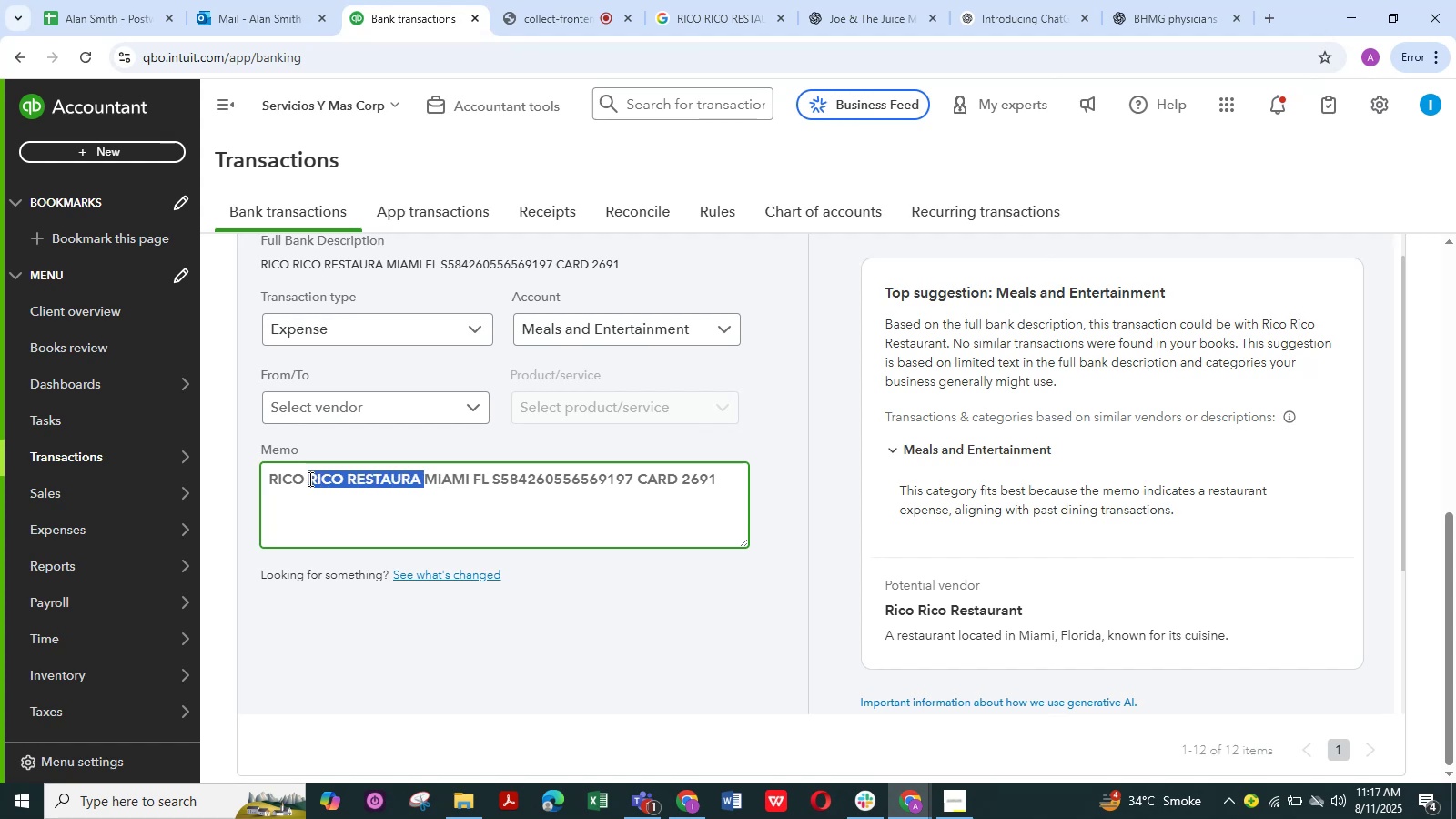 
hold_key(key=ControlLeft, duration=0.81)
 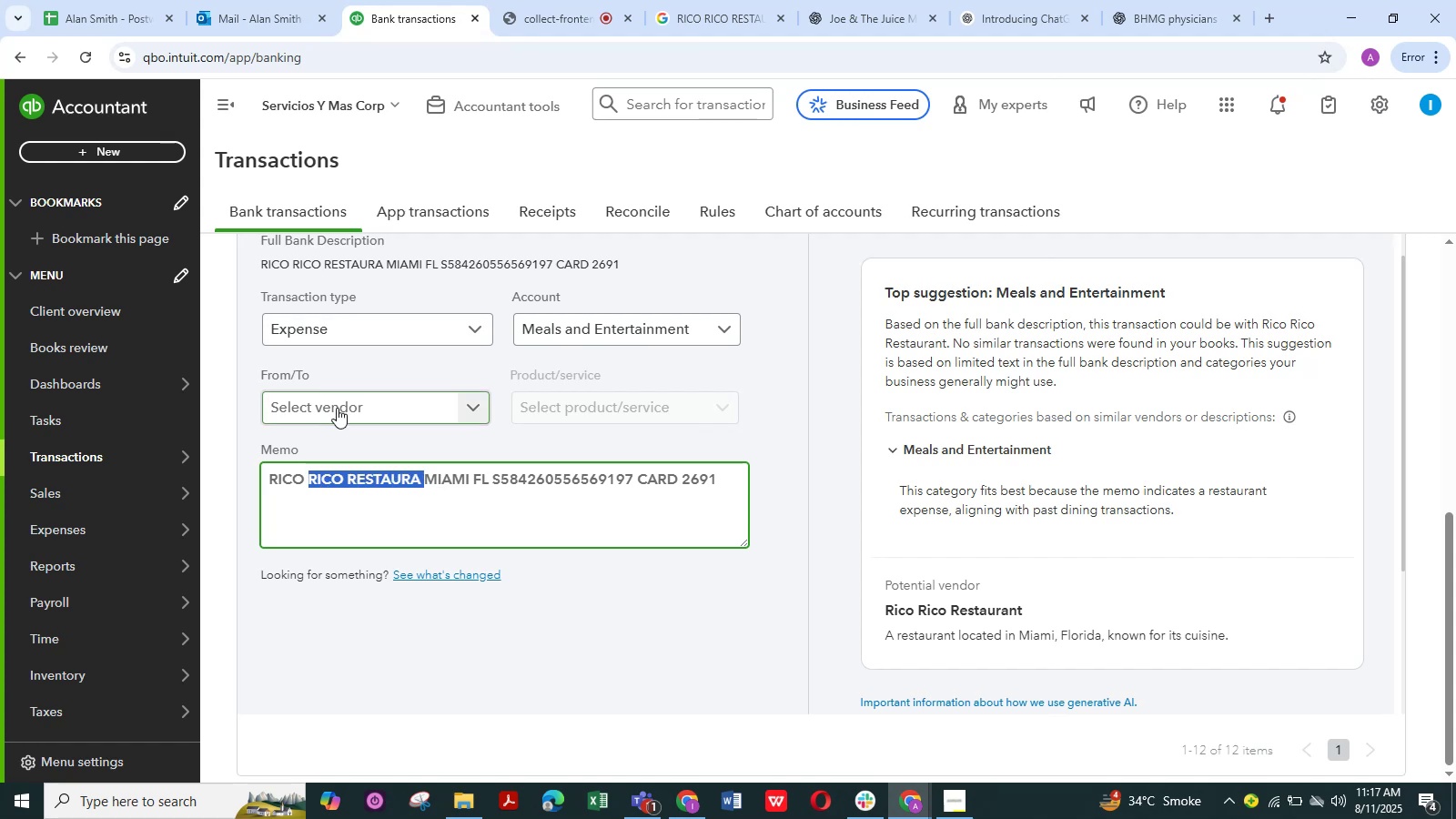 
hold_key(key=C, duration=0.33)
 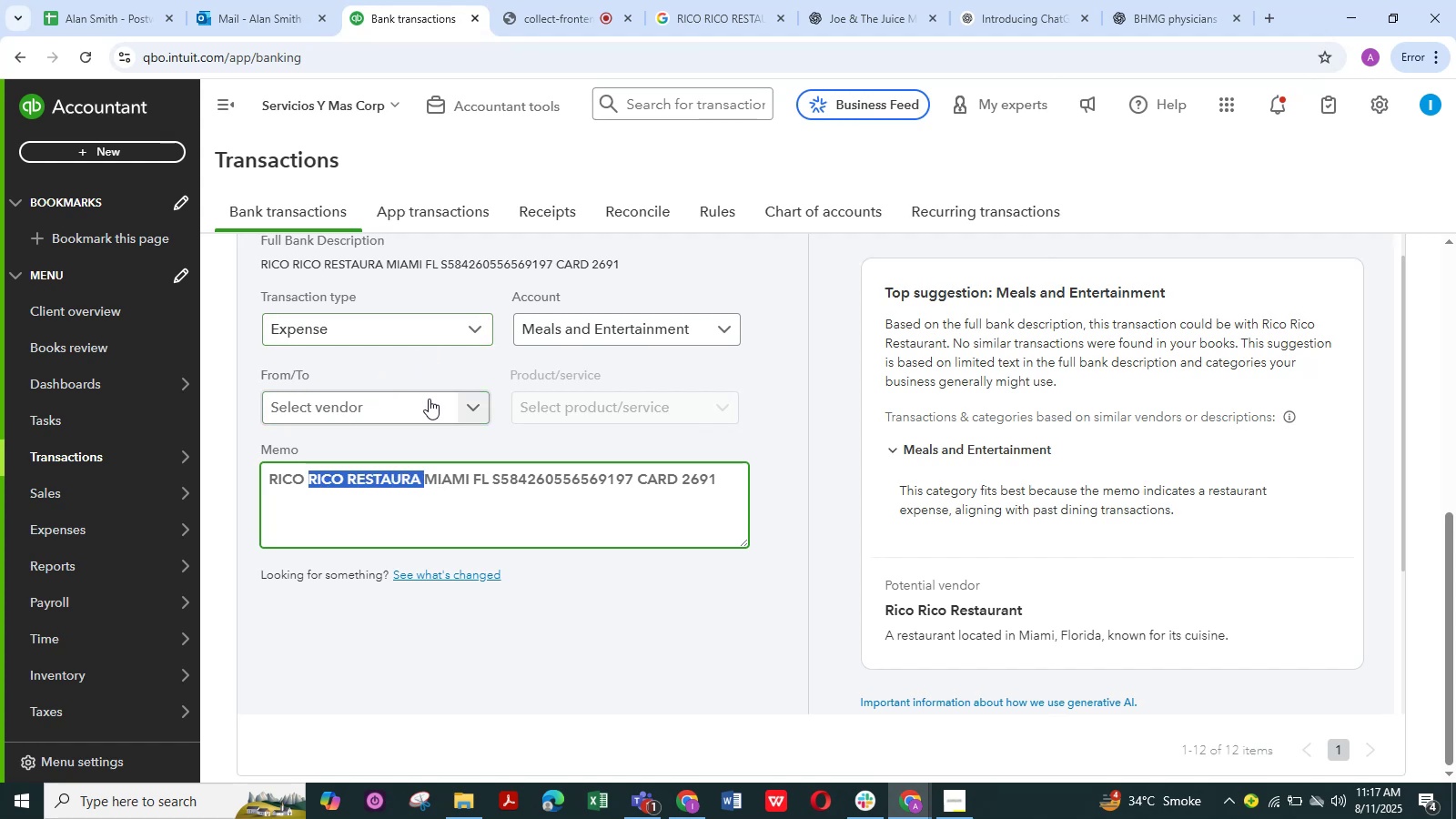 
left_click([431, 410])
 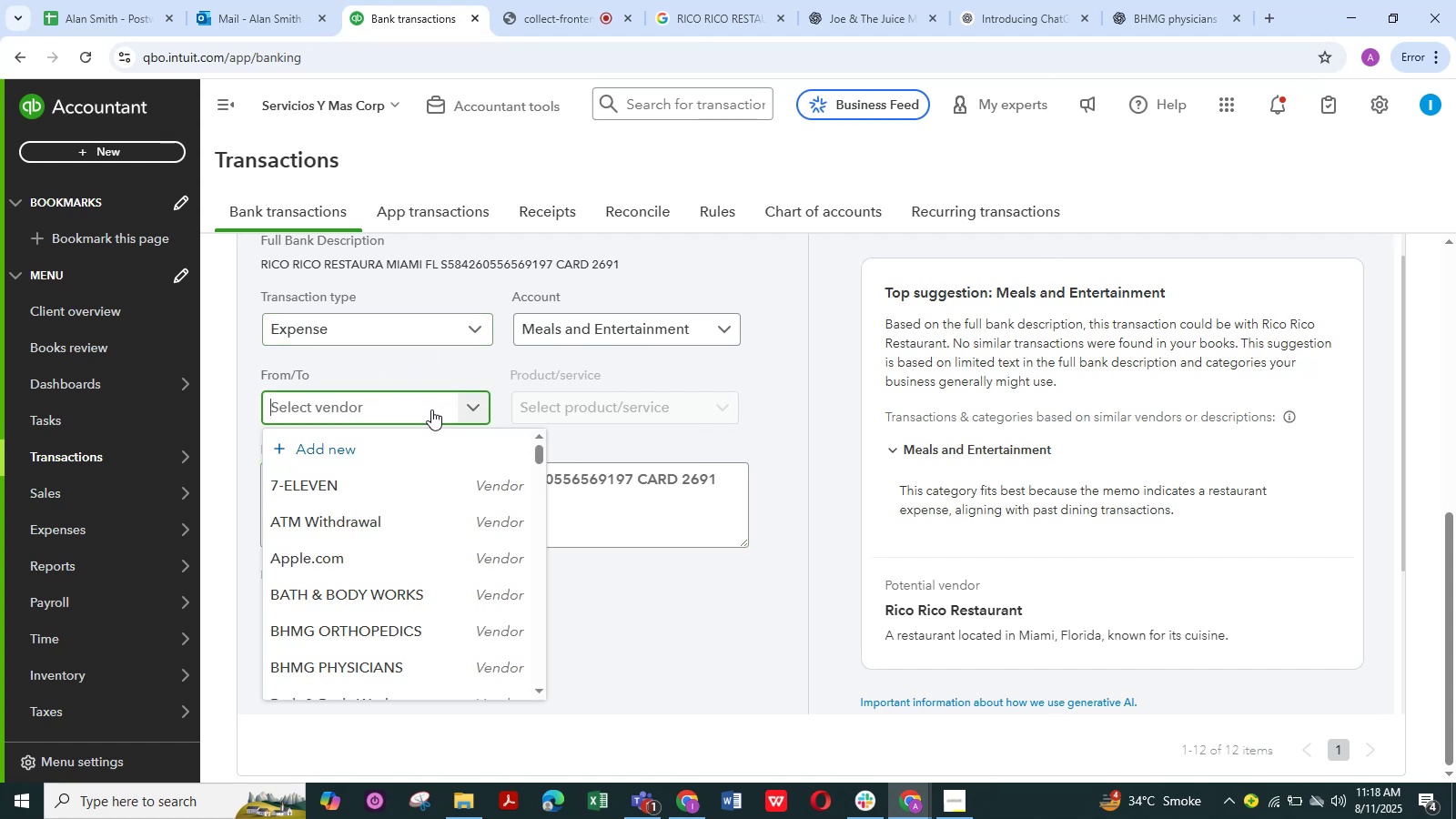 
key(Control+V)
 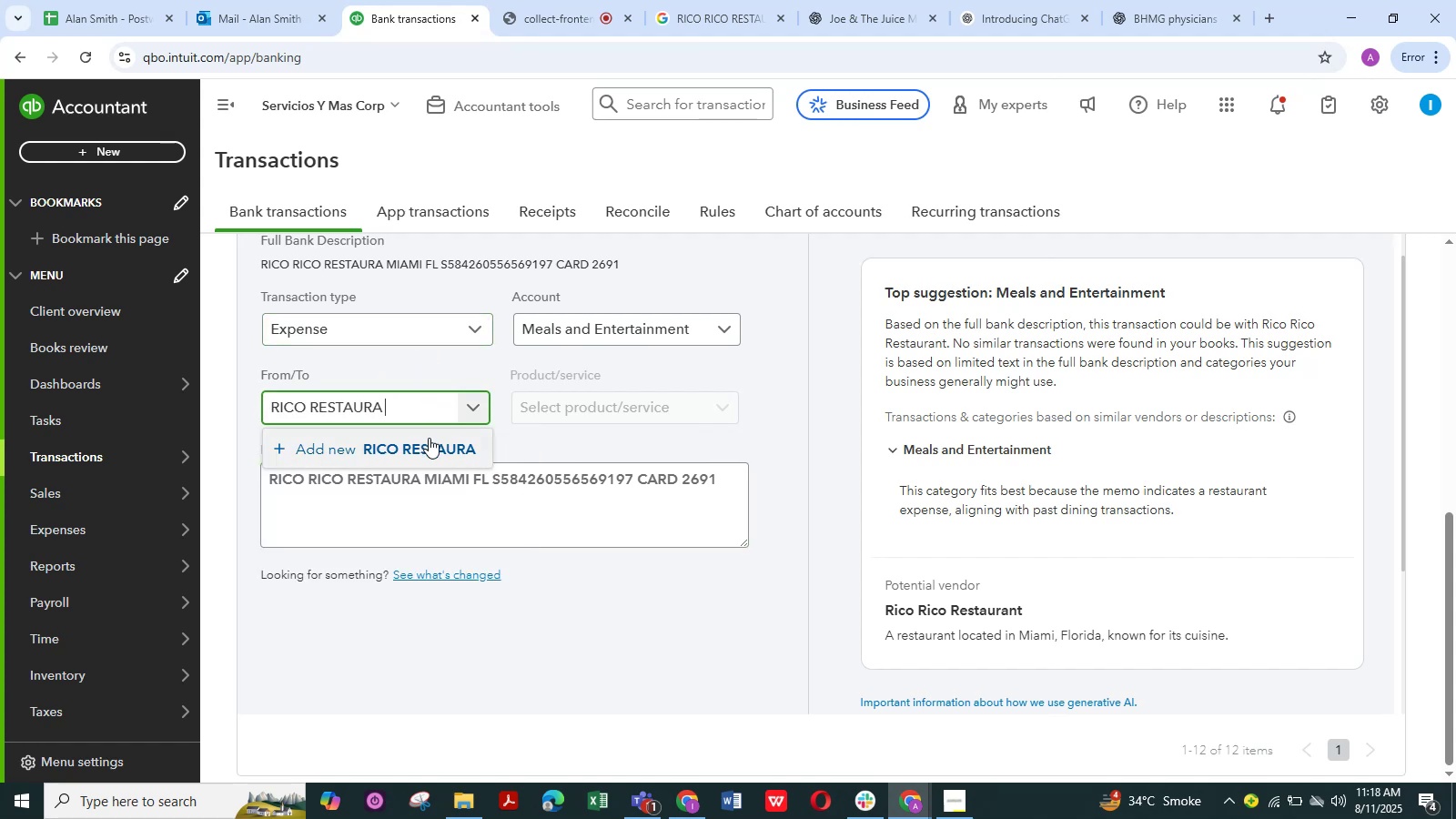 
left_click([429, 441])
 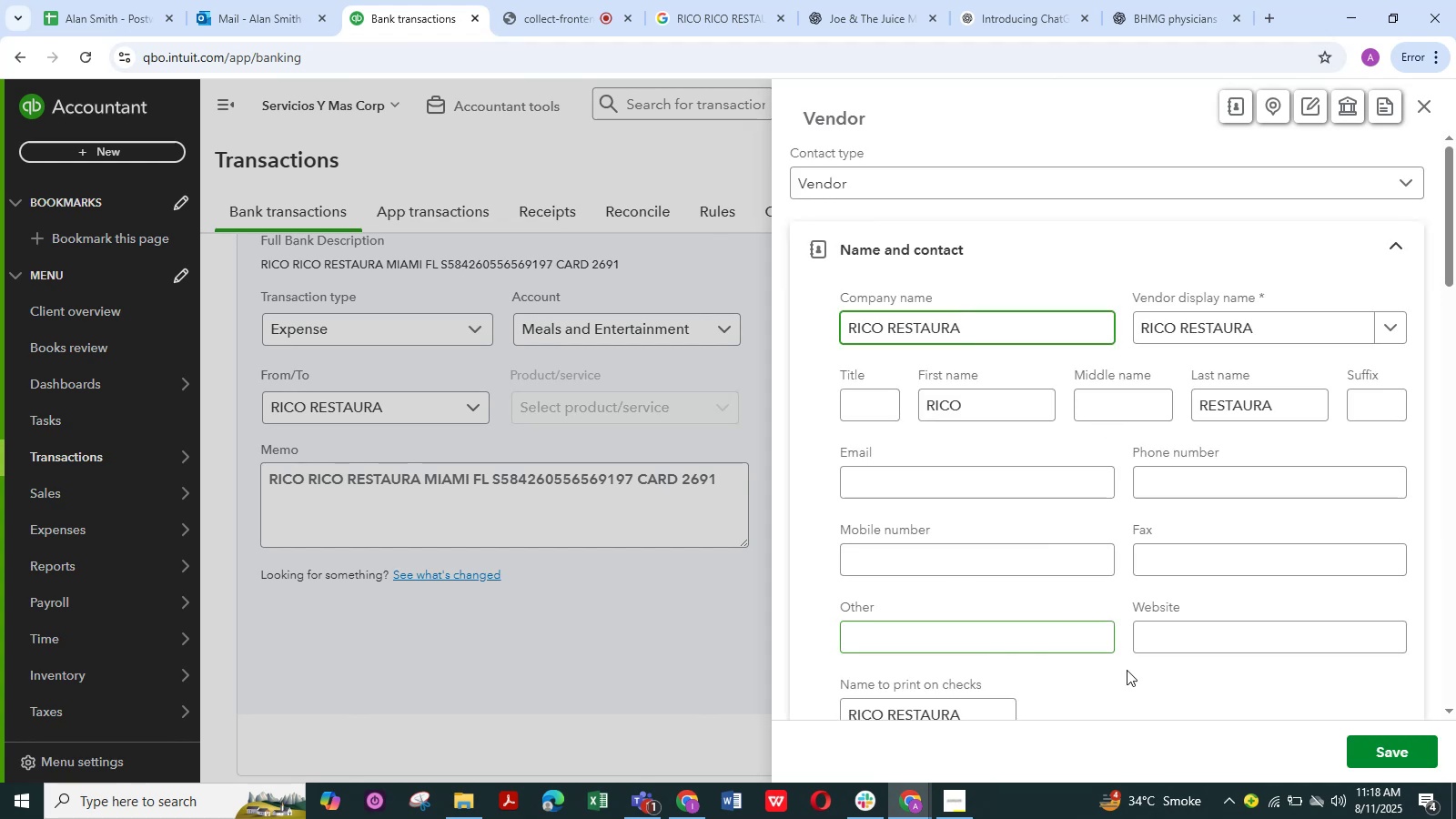 
left_click([1391, 751])
 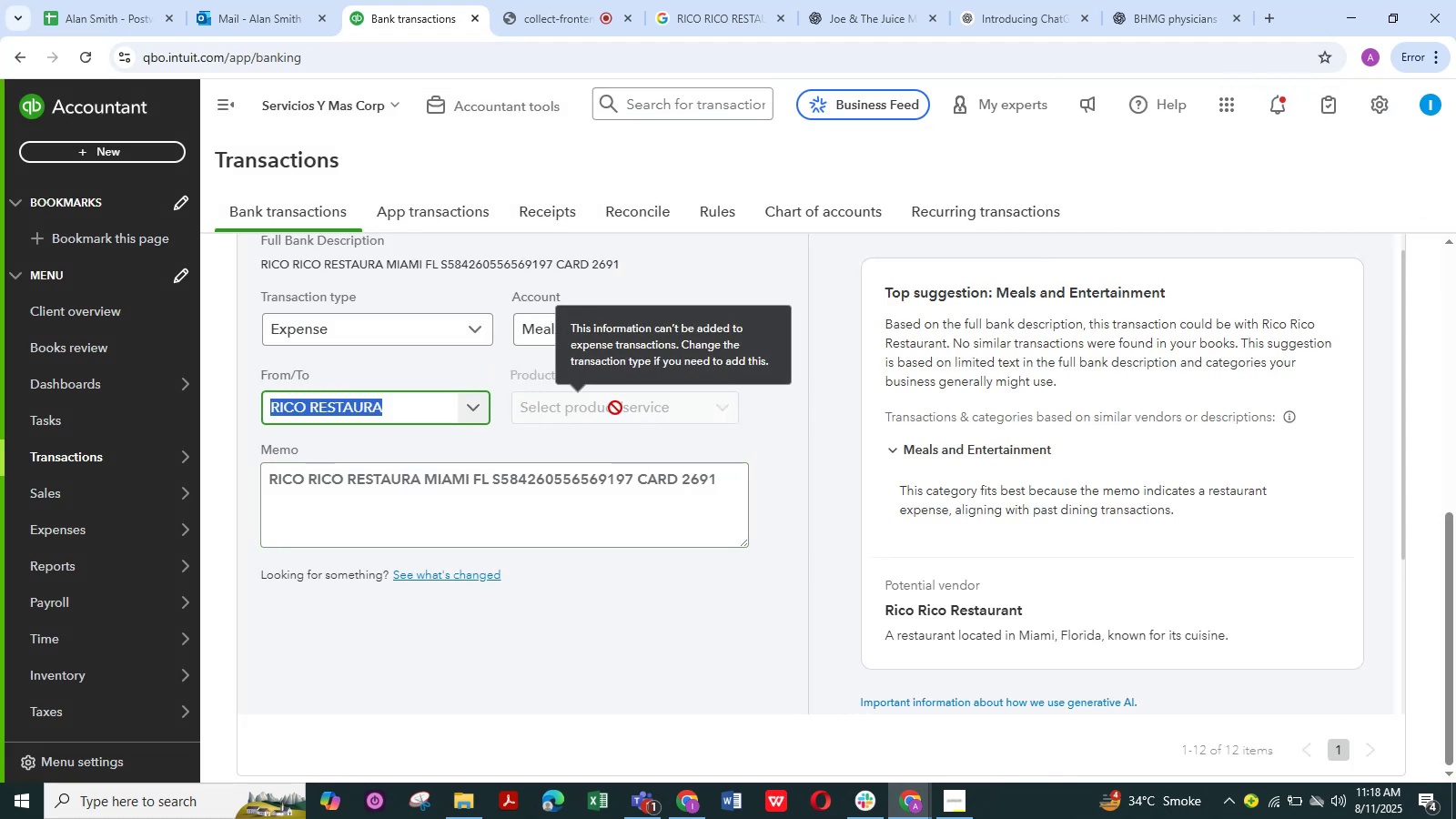 
wait(6.44)
 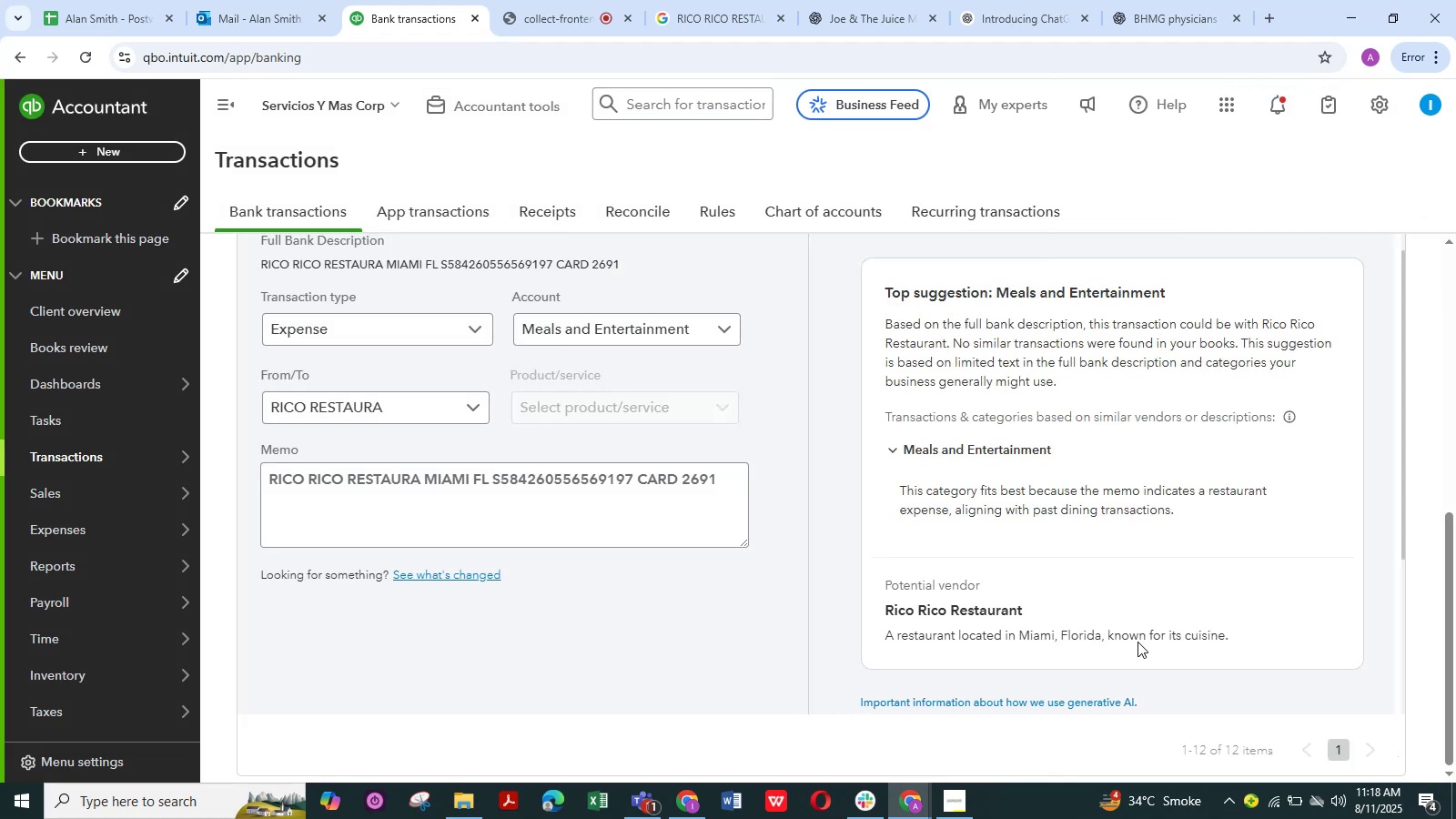 
left_click([557, 616])
 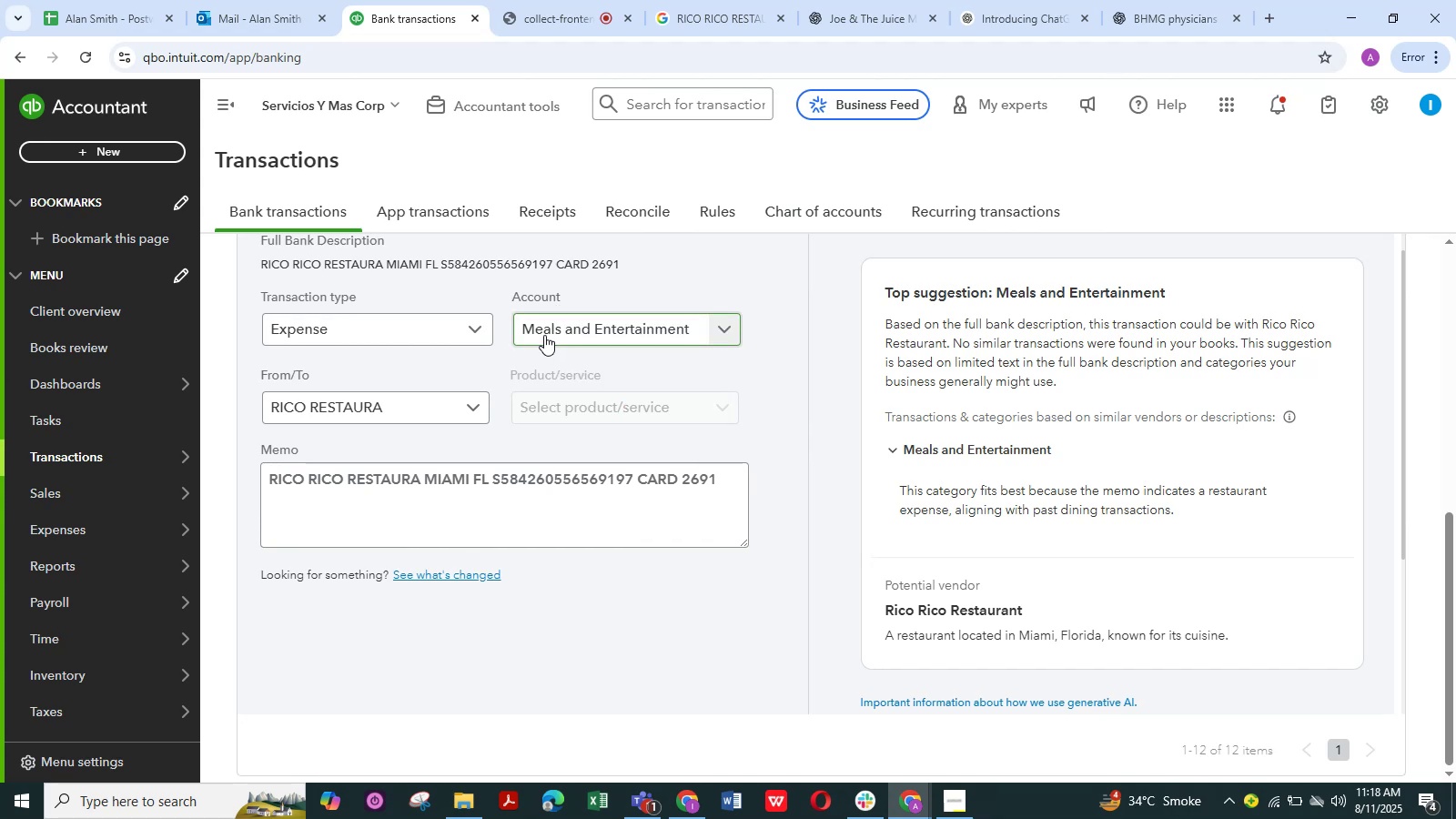 
scroll: coordinate [752, 510], scroll_direction: down, amount: 3.0
 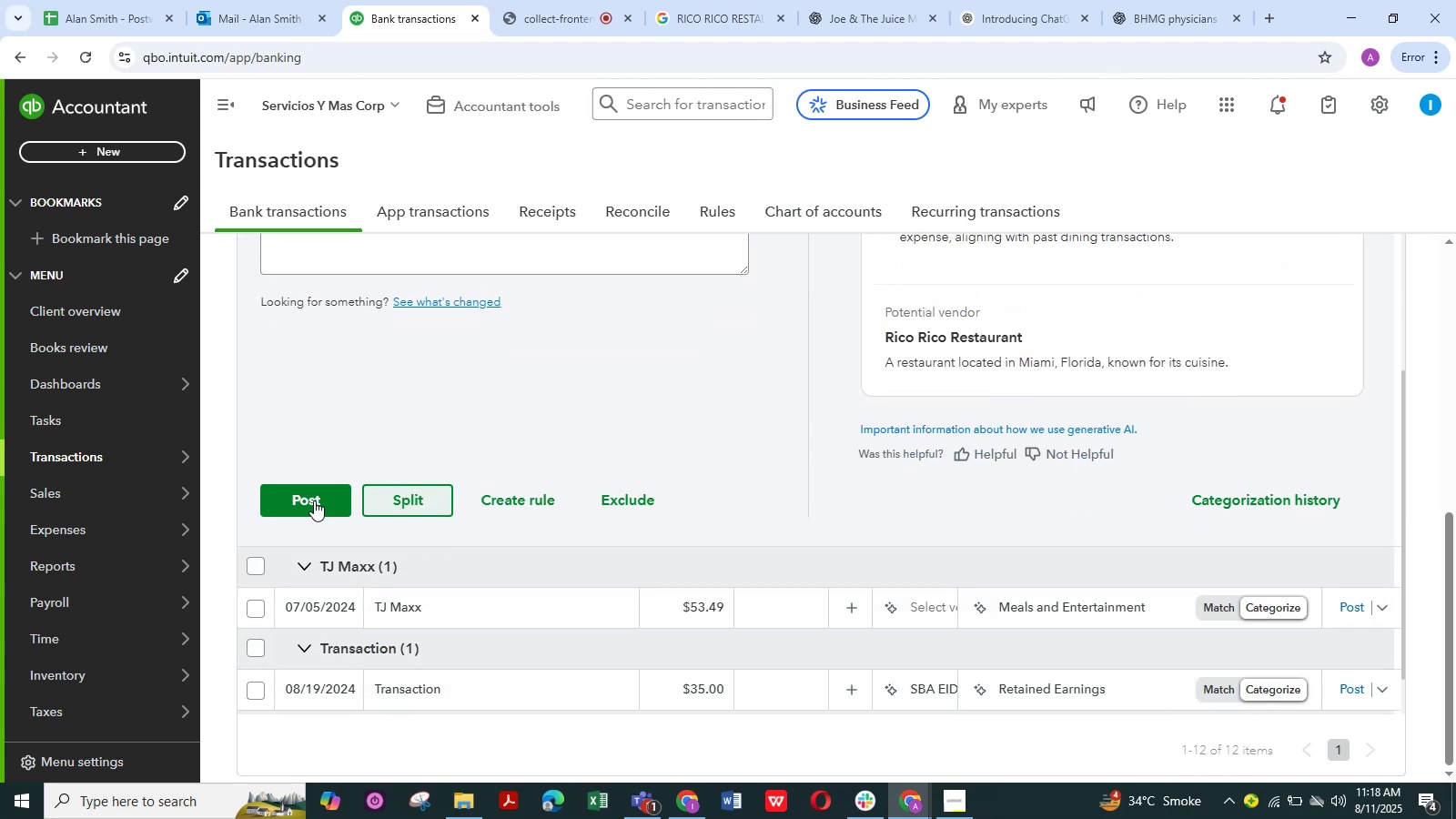 
left_click([308, 500])
 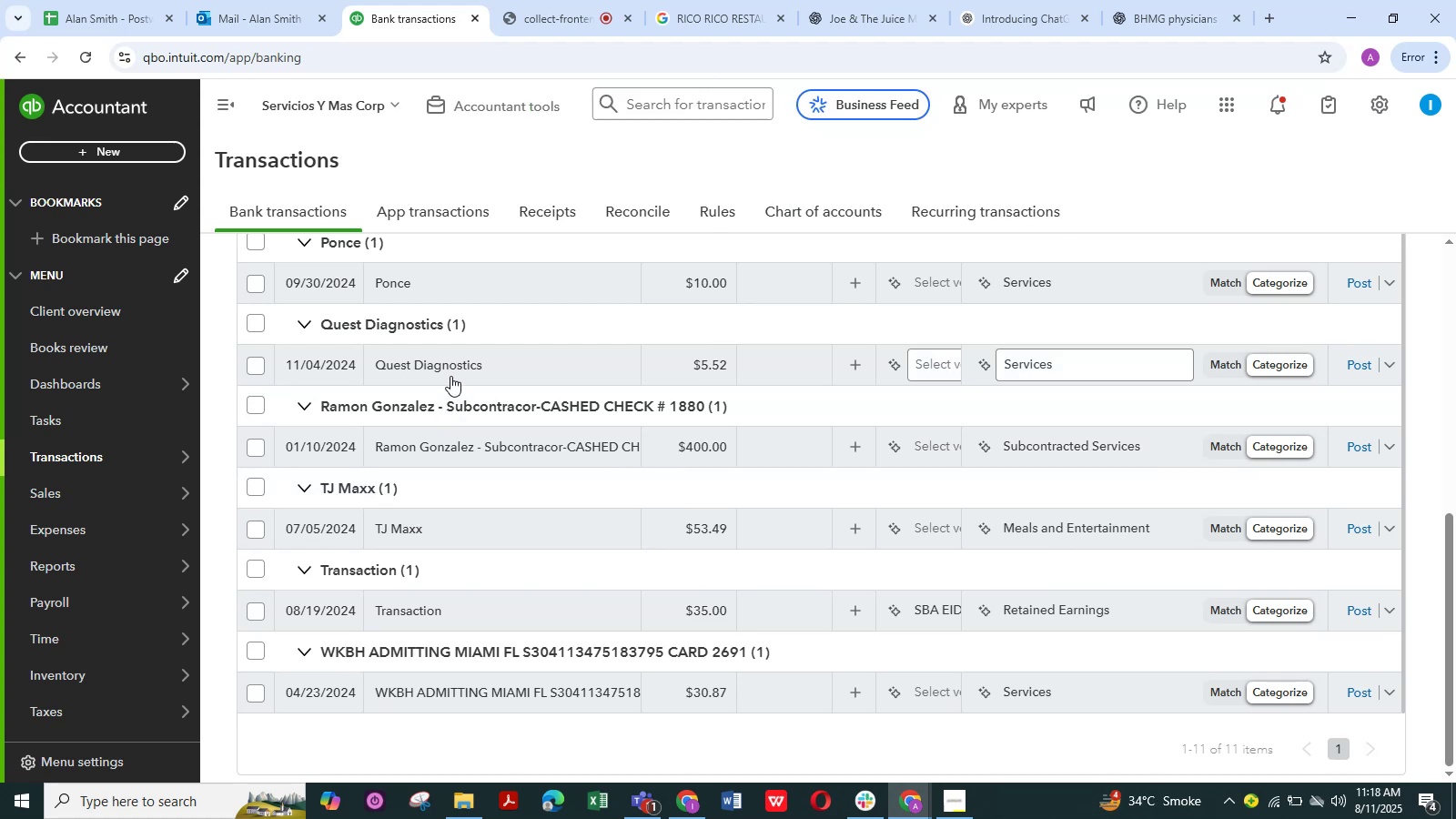 
wait(15.94)
 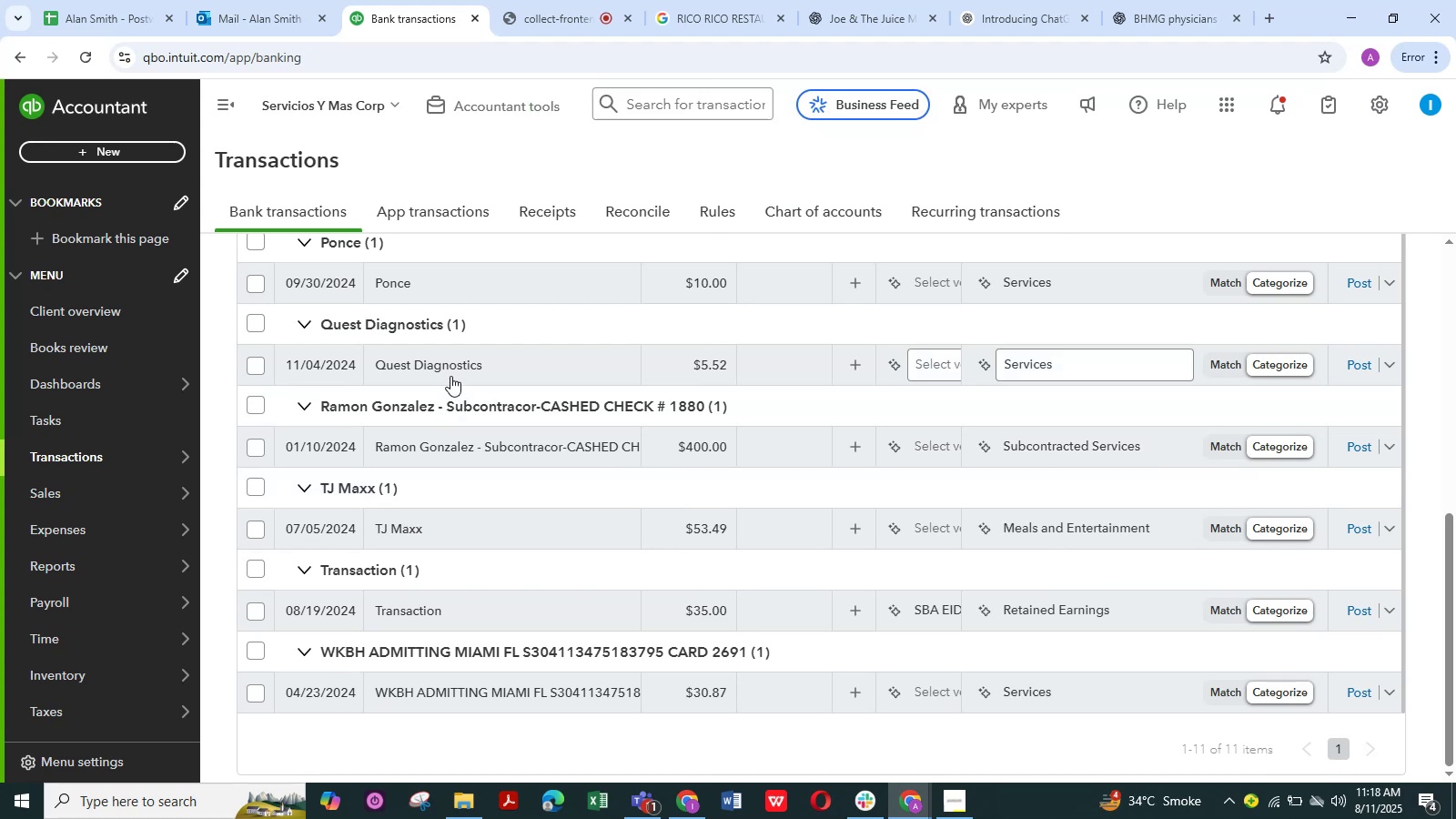 
left_click([404, 363])
 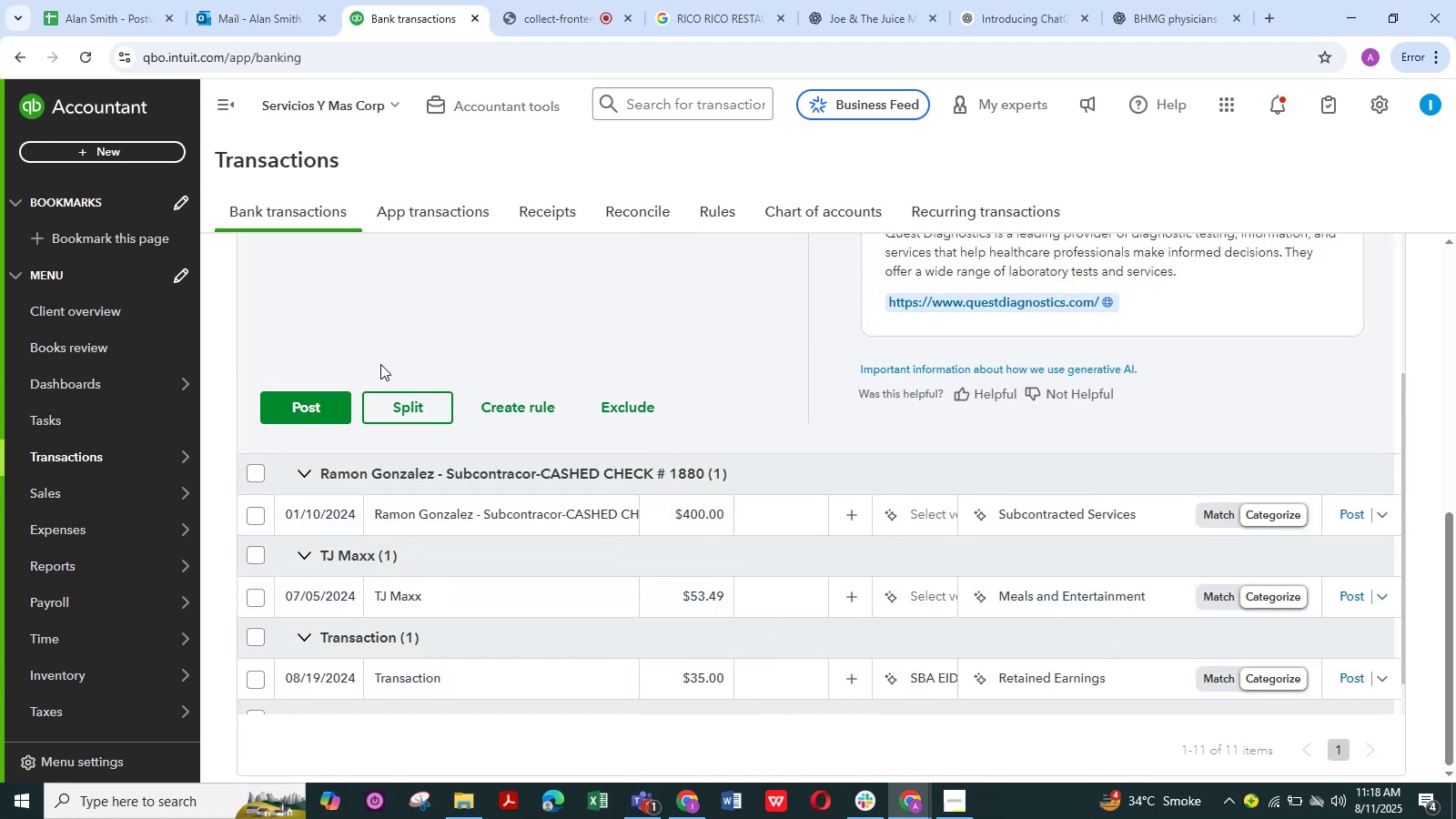 
scroll: coordinate [403, 429], scroll_direction: up, amount: 3.0
 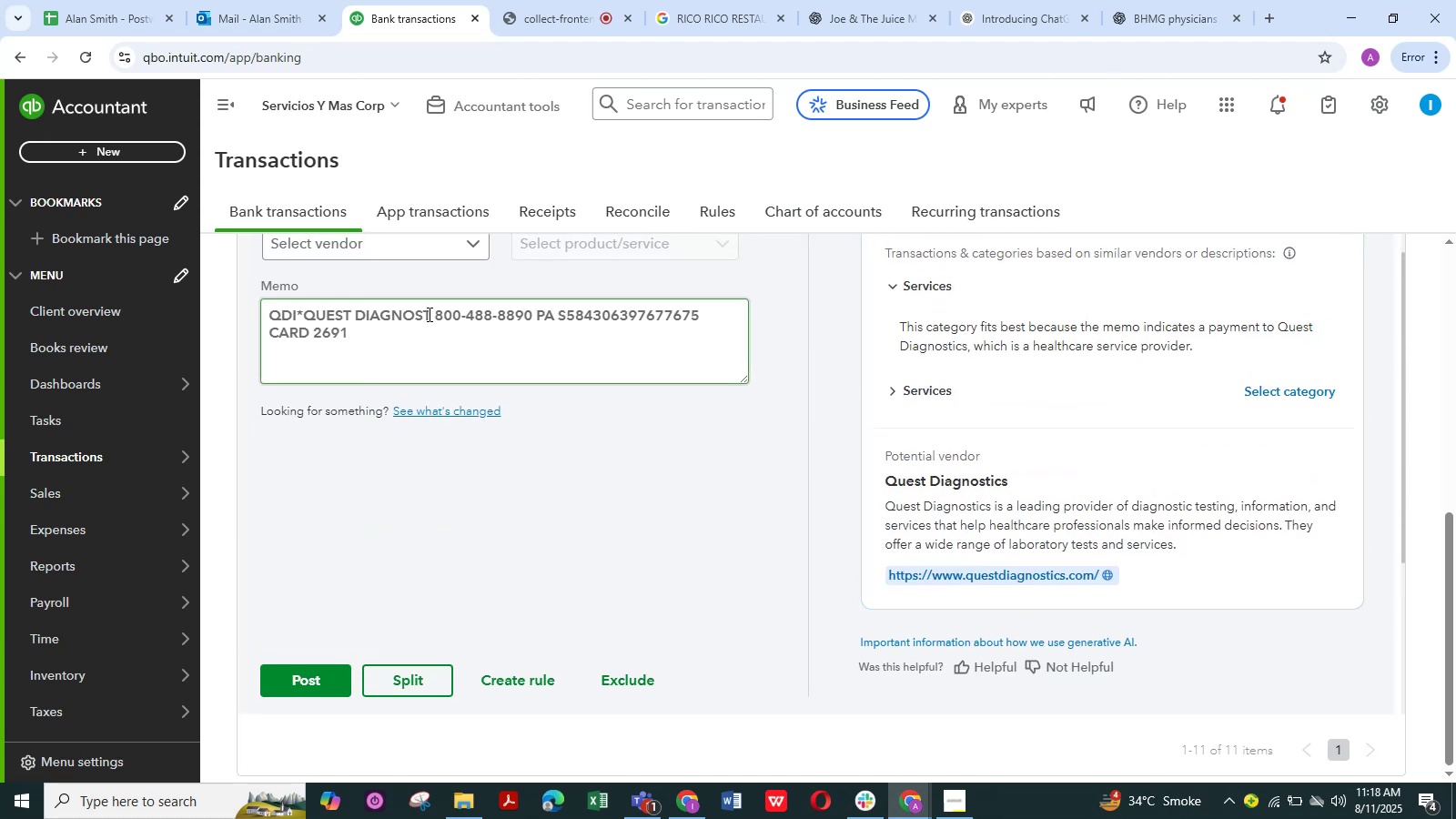 
left_click_drag(start_coordinate=[430, 314], to_coordinate=[308, 309])
 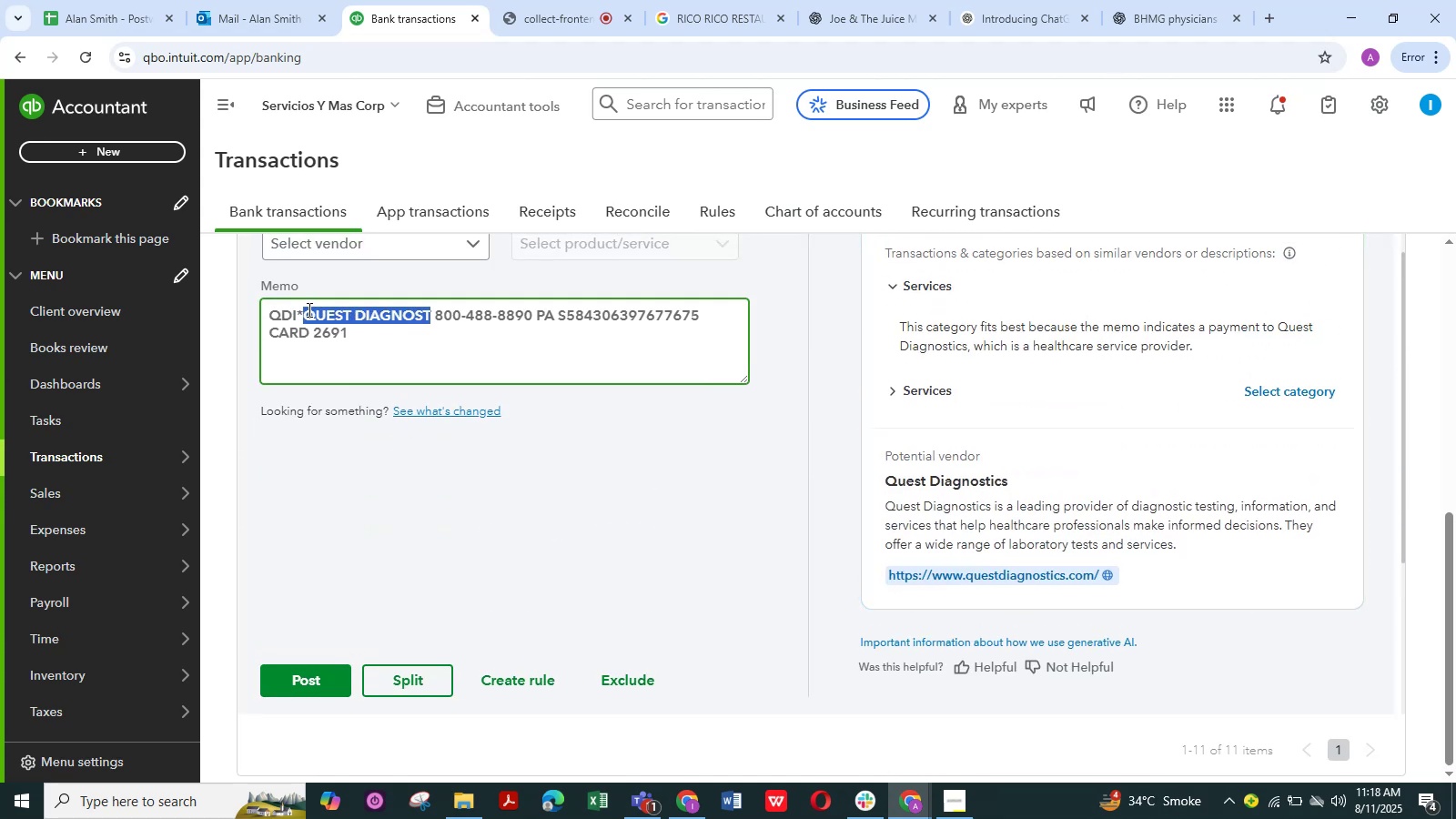 
hold_key(key=ControlLeft, duration=0.95)
 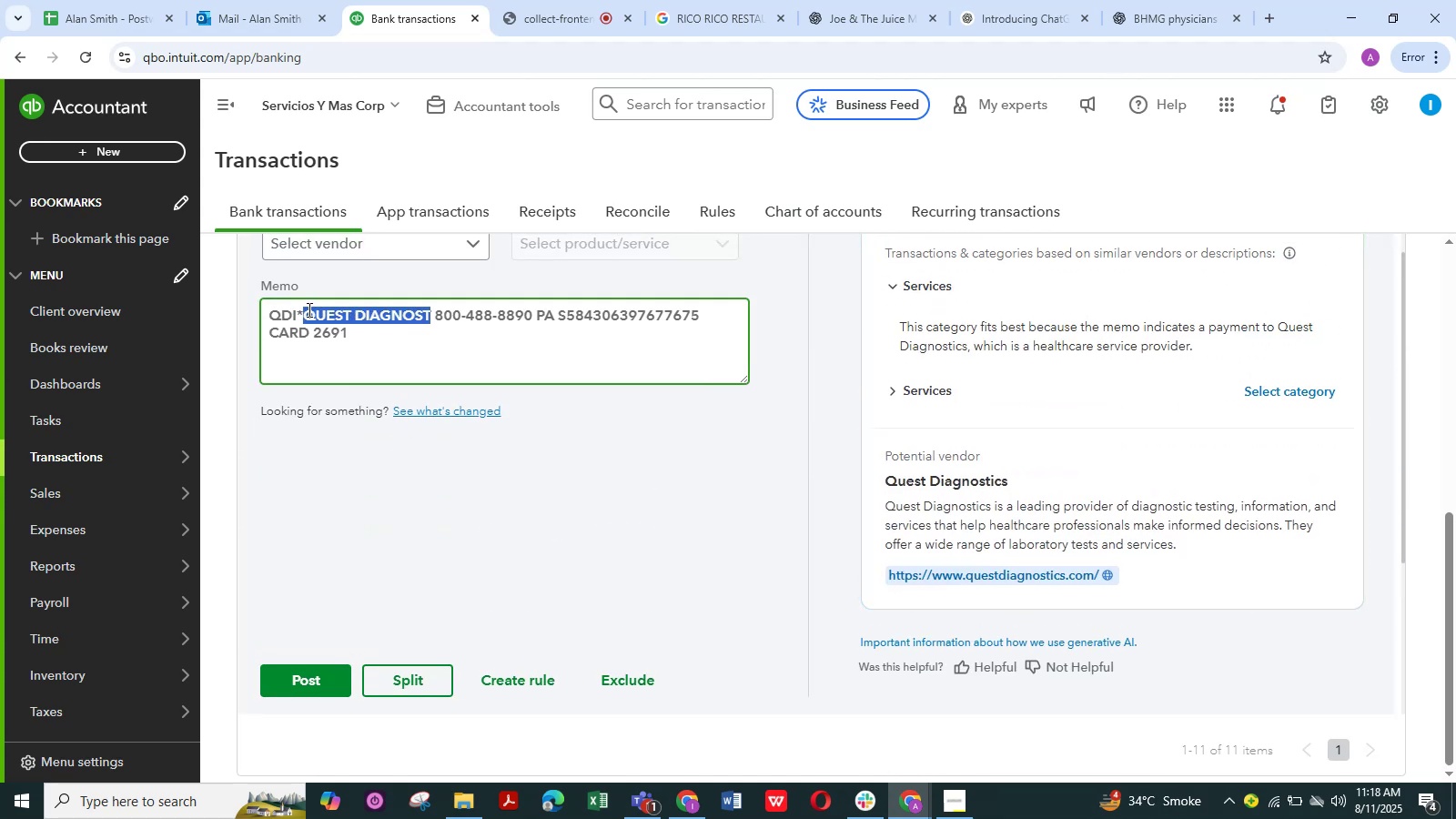 
hold_key(key=C, duration=0.38)
 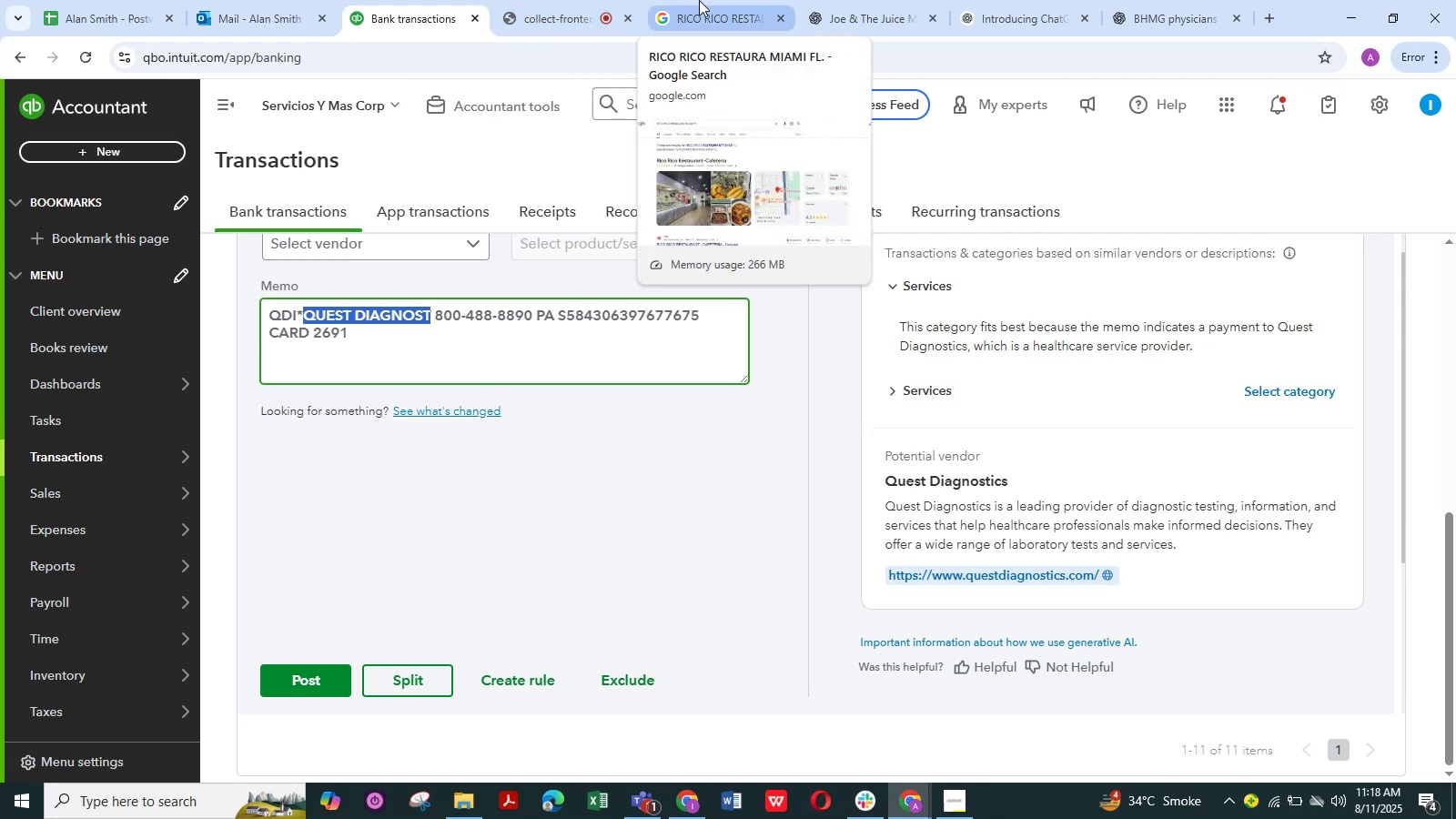 
left_click([699, 0])
 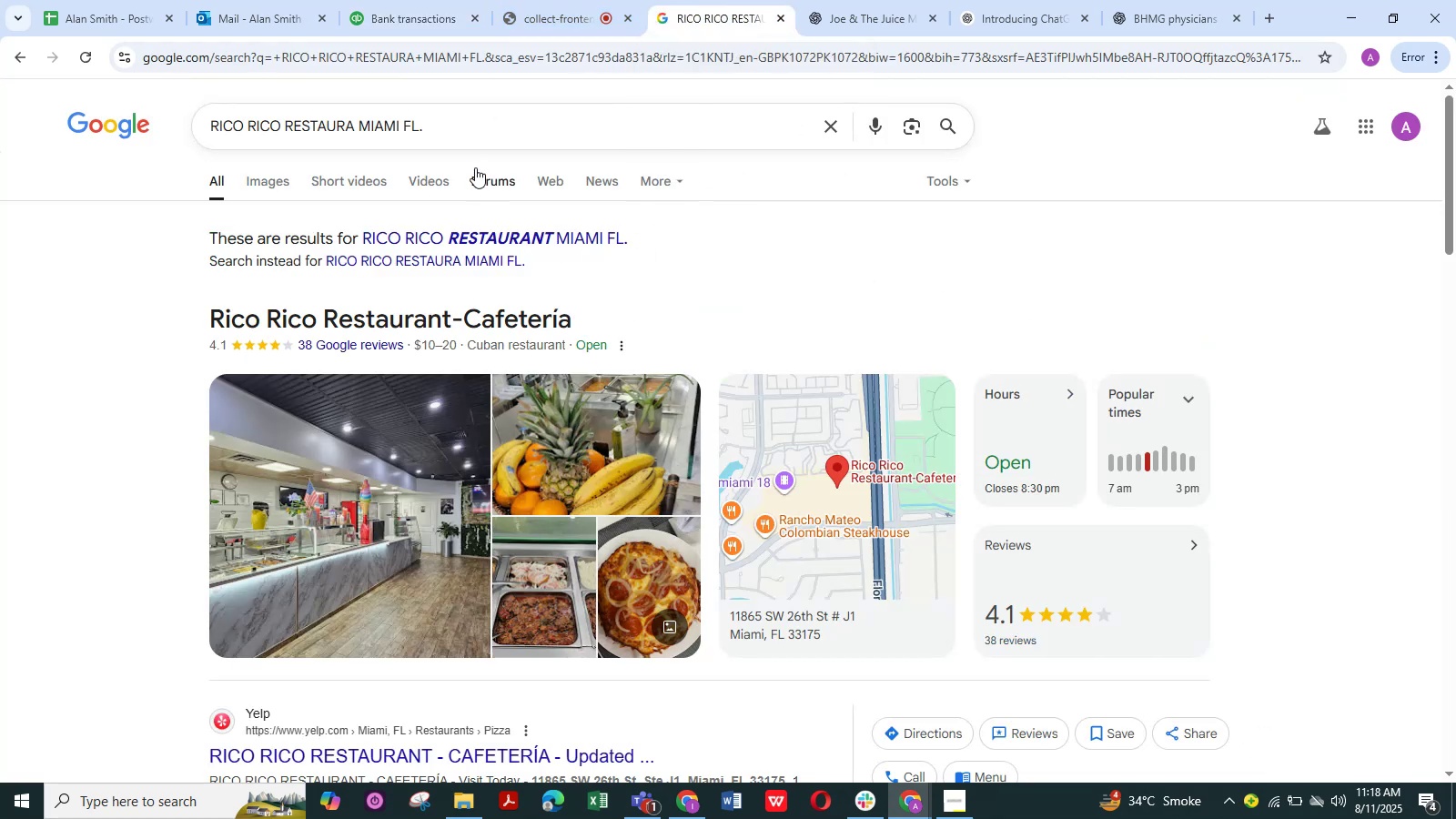 
left_click_drag(start_coordinate=[473, 126], to_coordinate=[199, 120])
 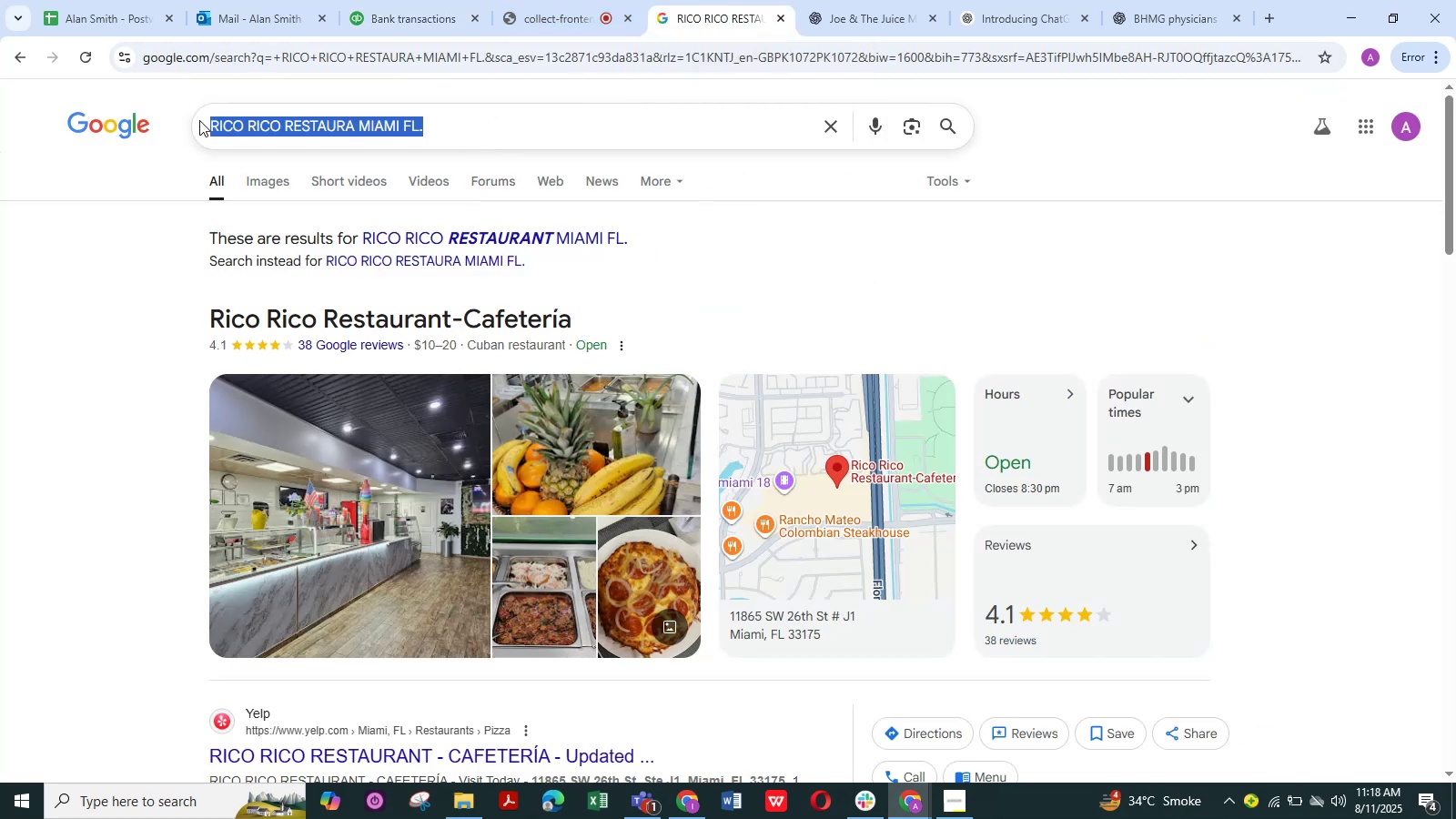 
key(Space)
 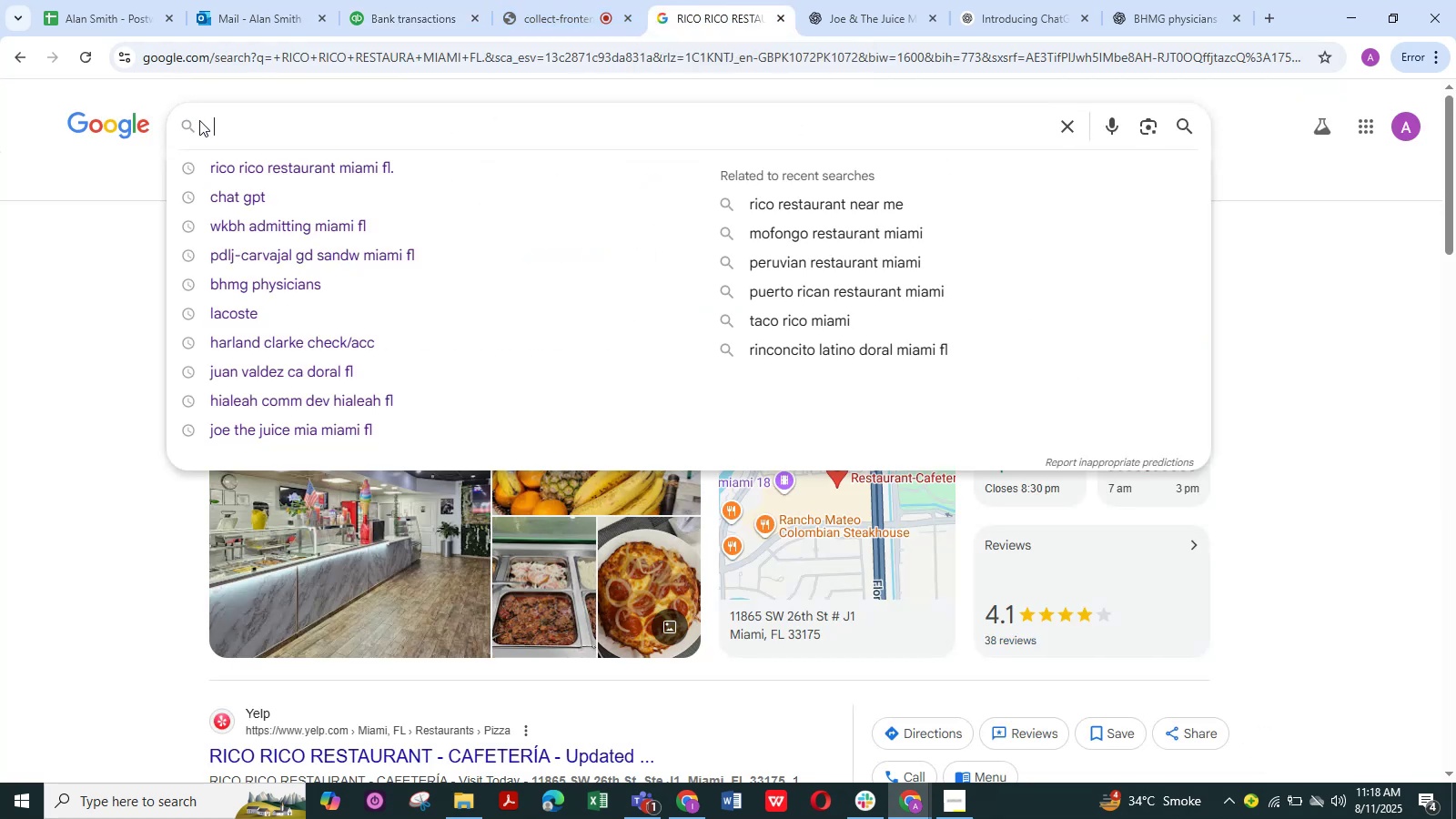 
key(Control+V)
 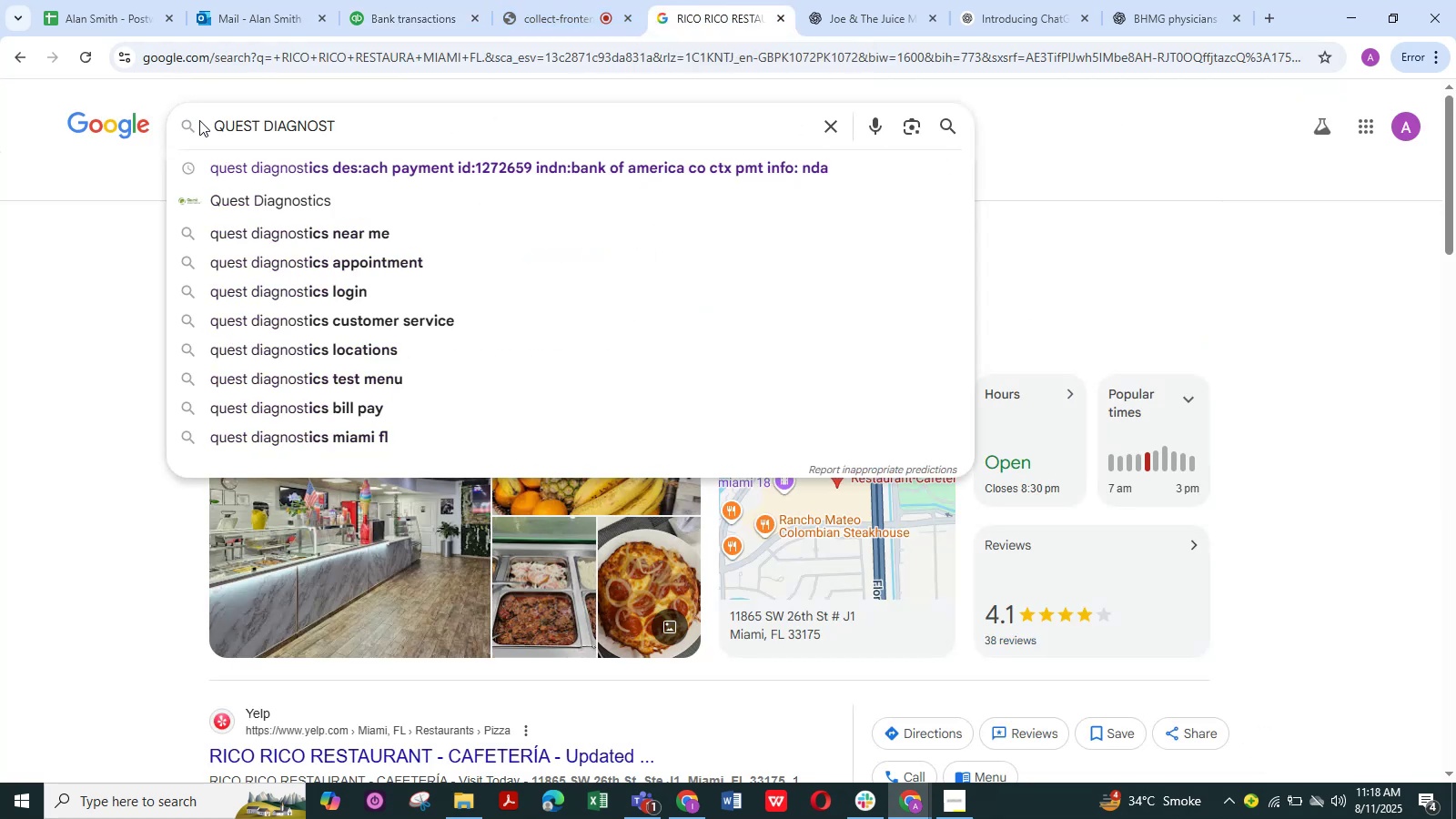 
key(NumpadEnter)
 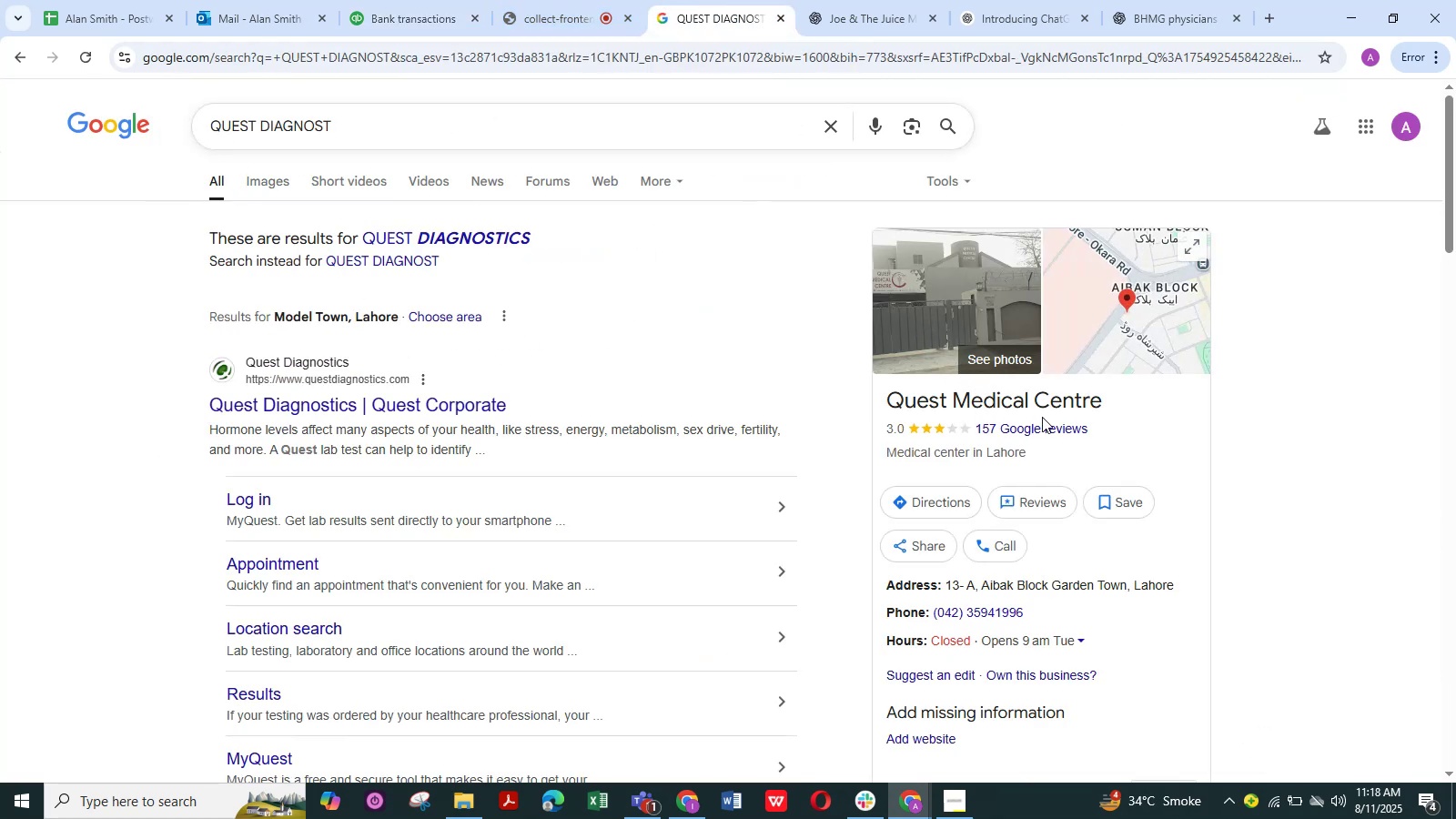 
mouse_move([403, 44])
 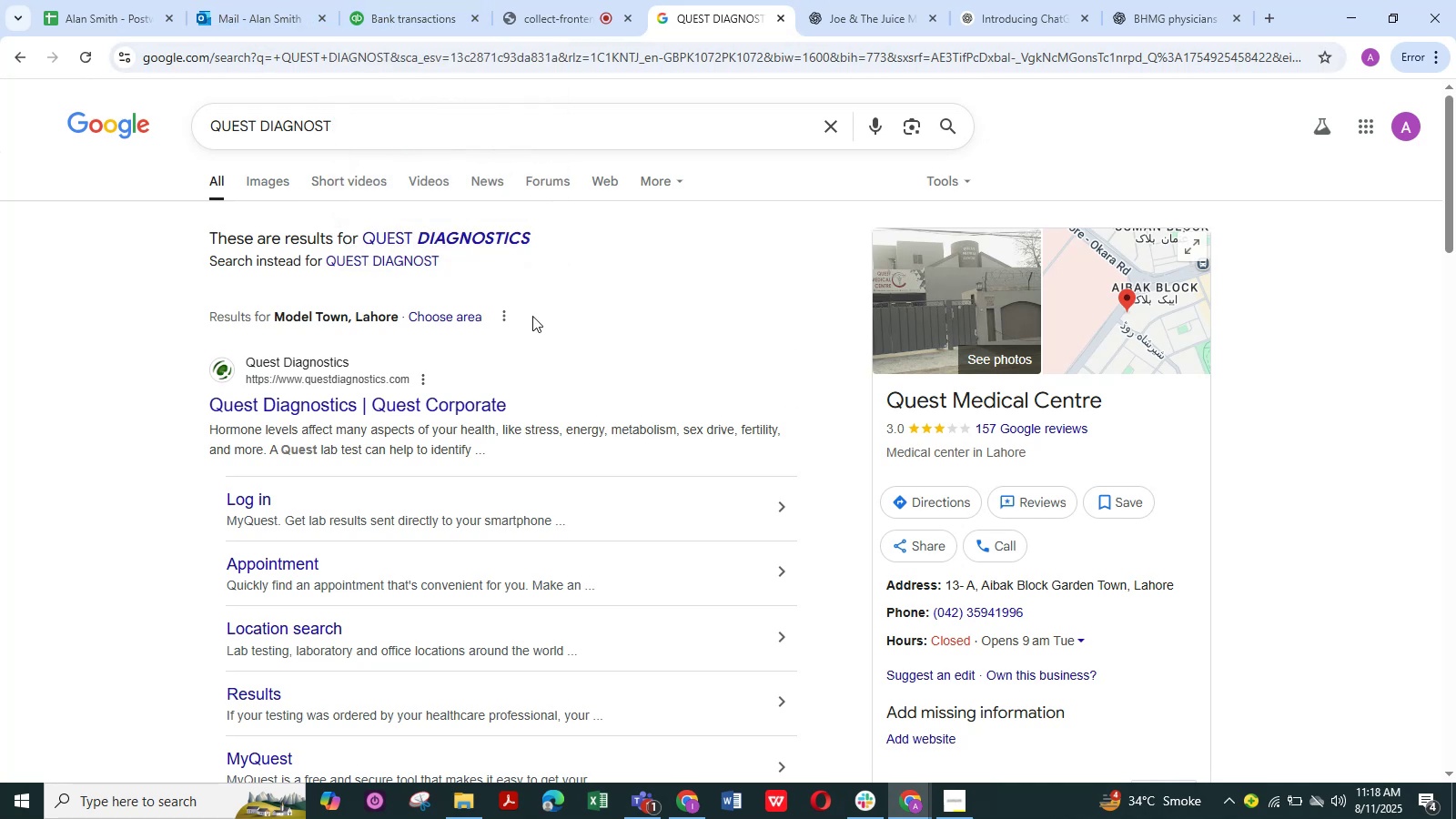 
scroll: coordinate [453, 403], scroll_direction: down, amount: 2.0
 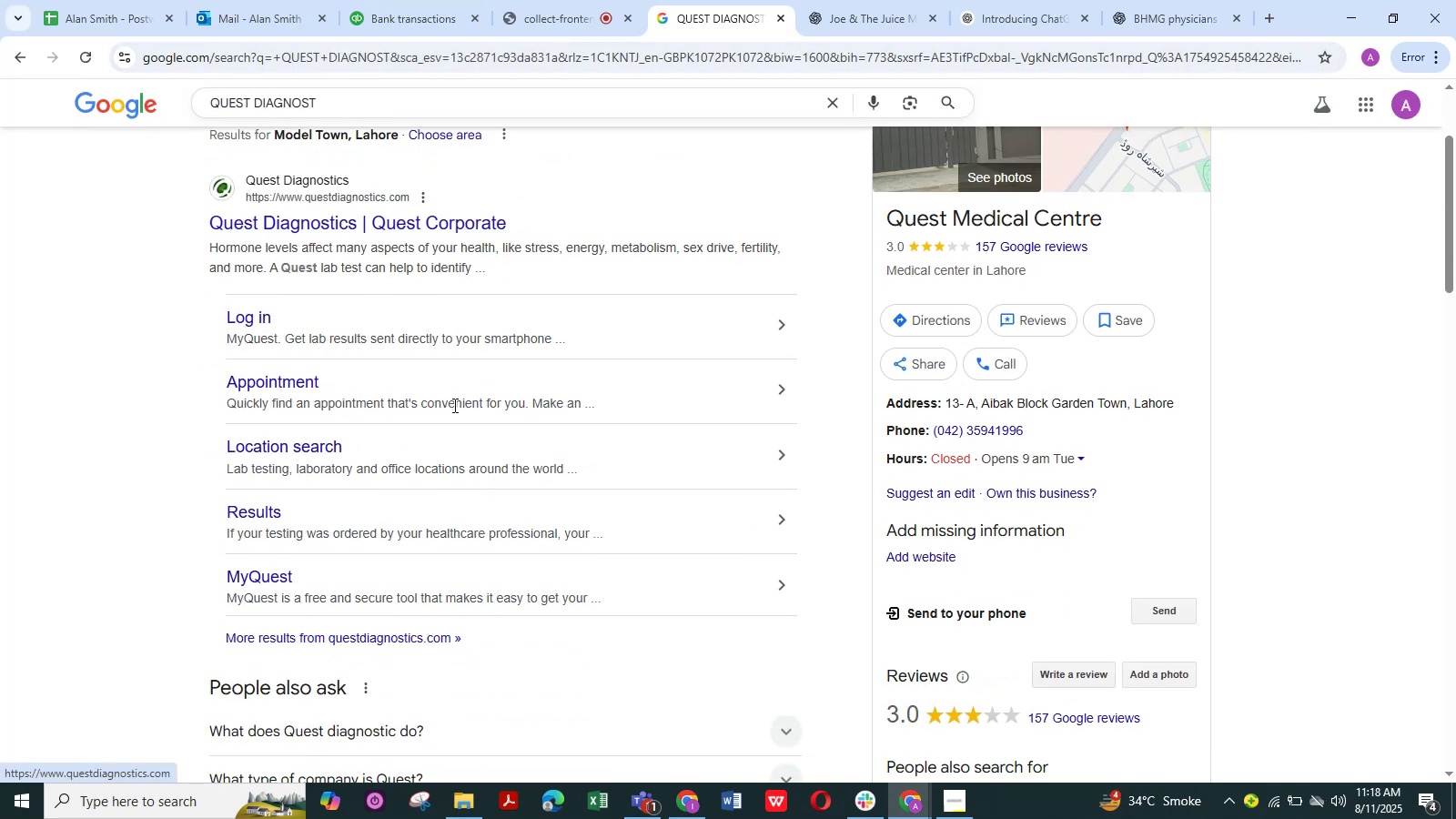 
scroll: coordinate [453, 416], scroll_direction: up, amount: 4.0
 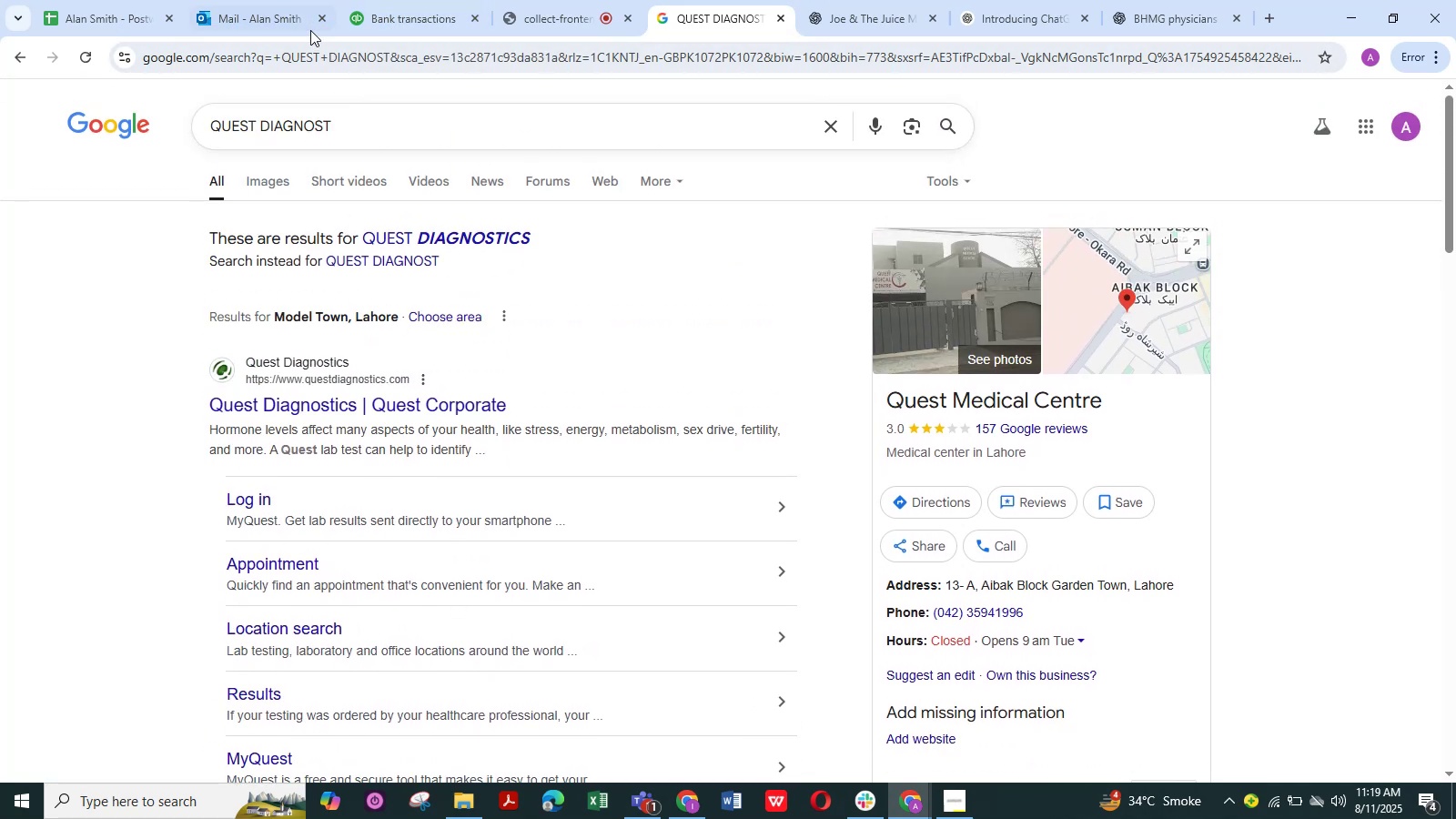 
left_click([392, 16])
 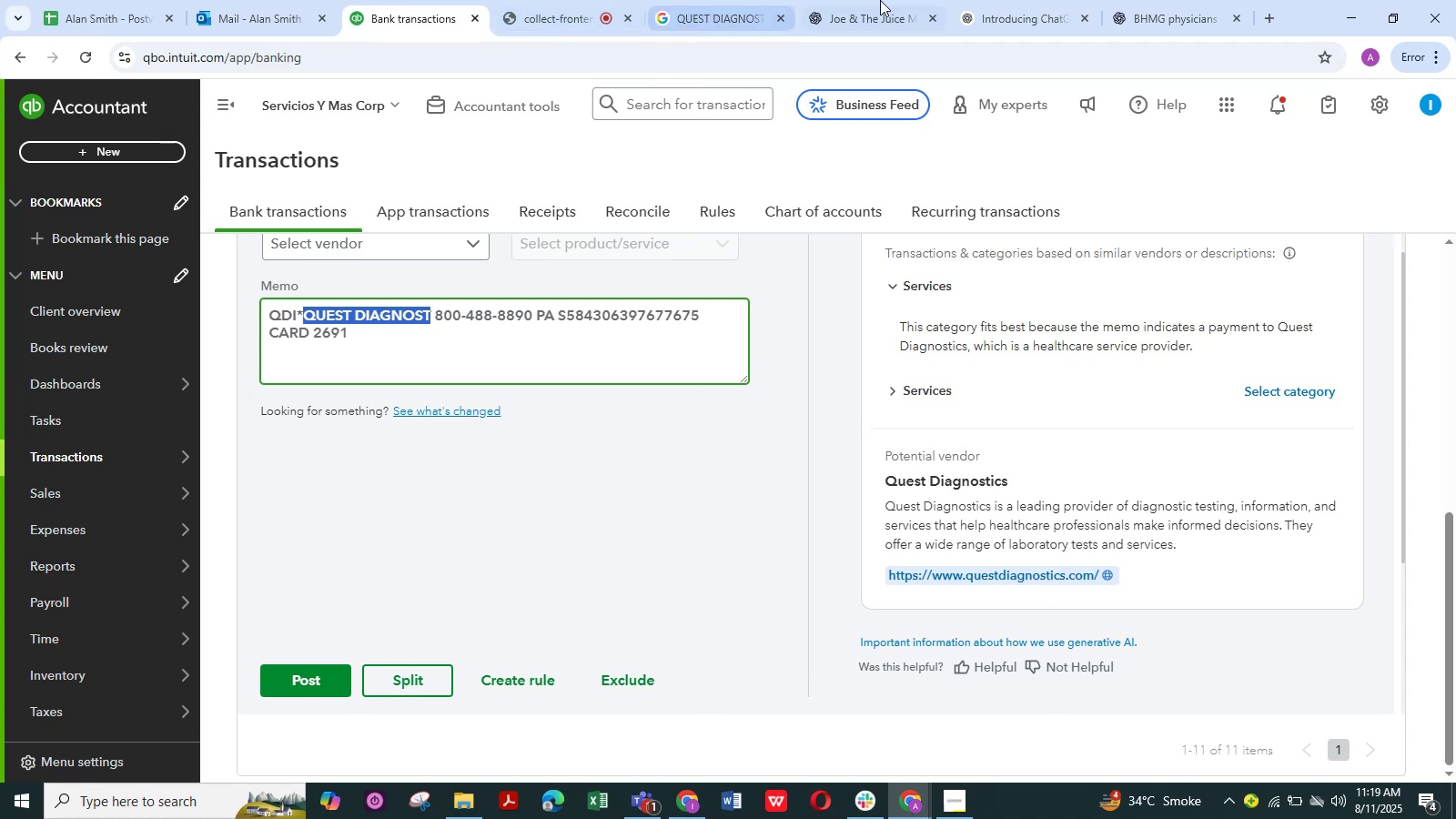 
wait(7.72)
 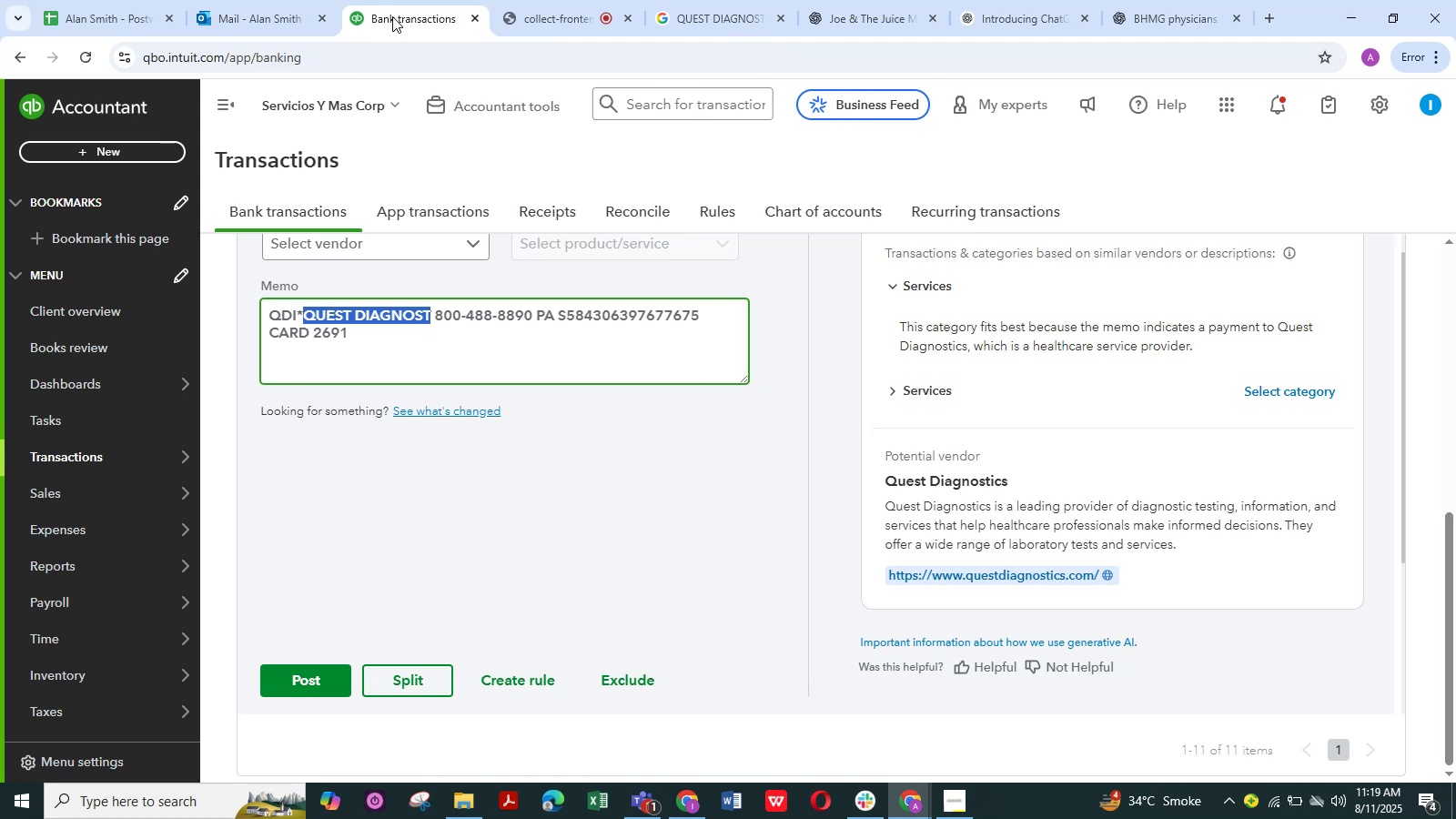 
left_click([1142, 15])
 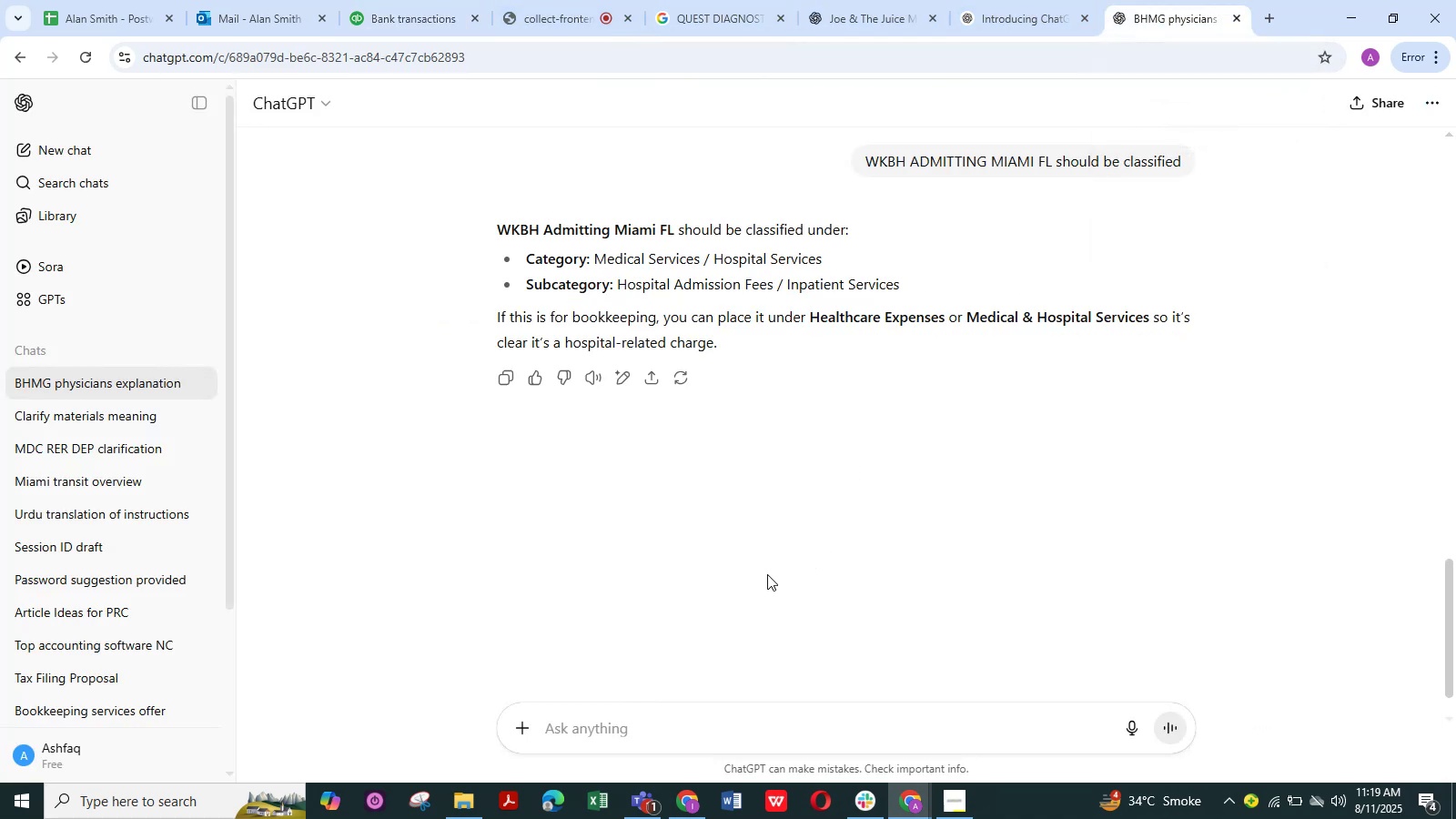 
hold_key(key=ControlLeft, duration=1.5)
 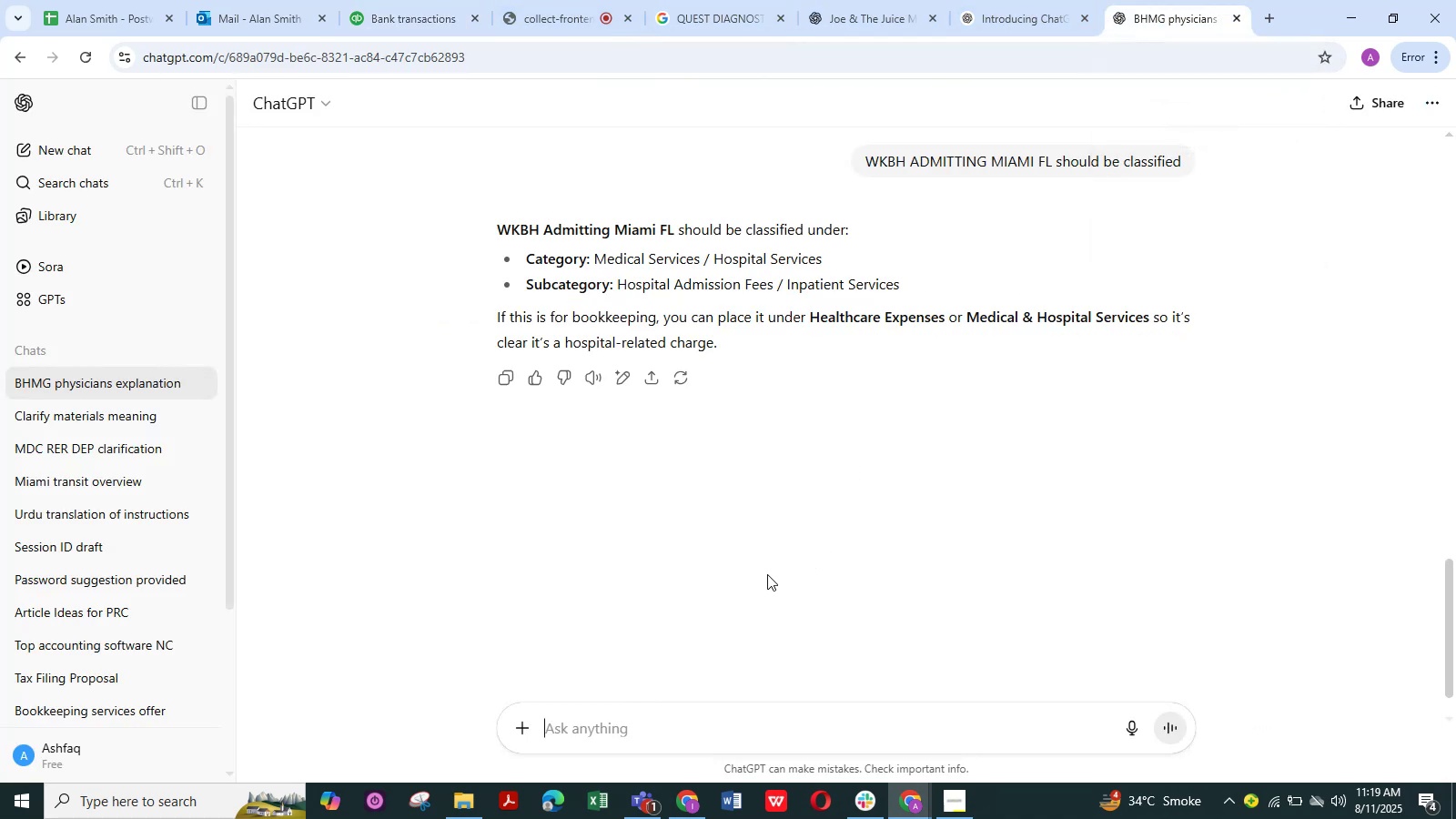 
key(Control+V)
 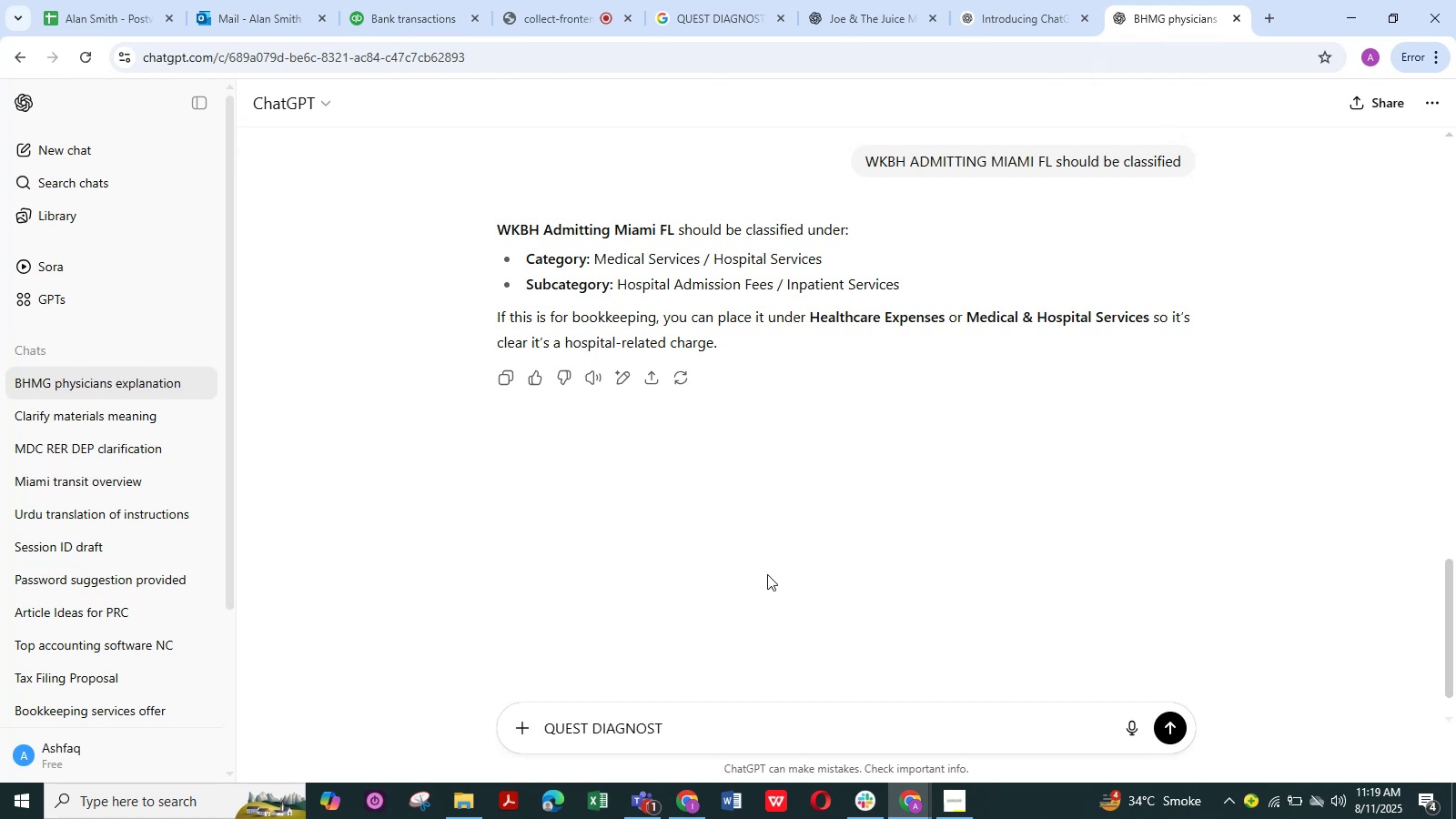 
type( should be classified)
key(NumpadEnter)
 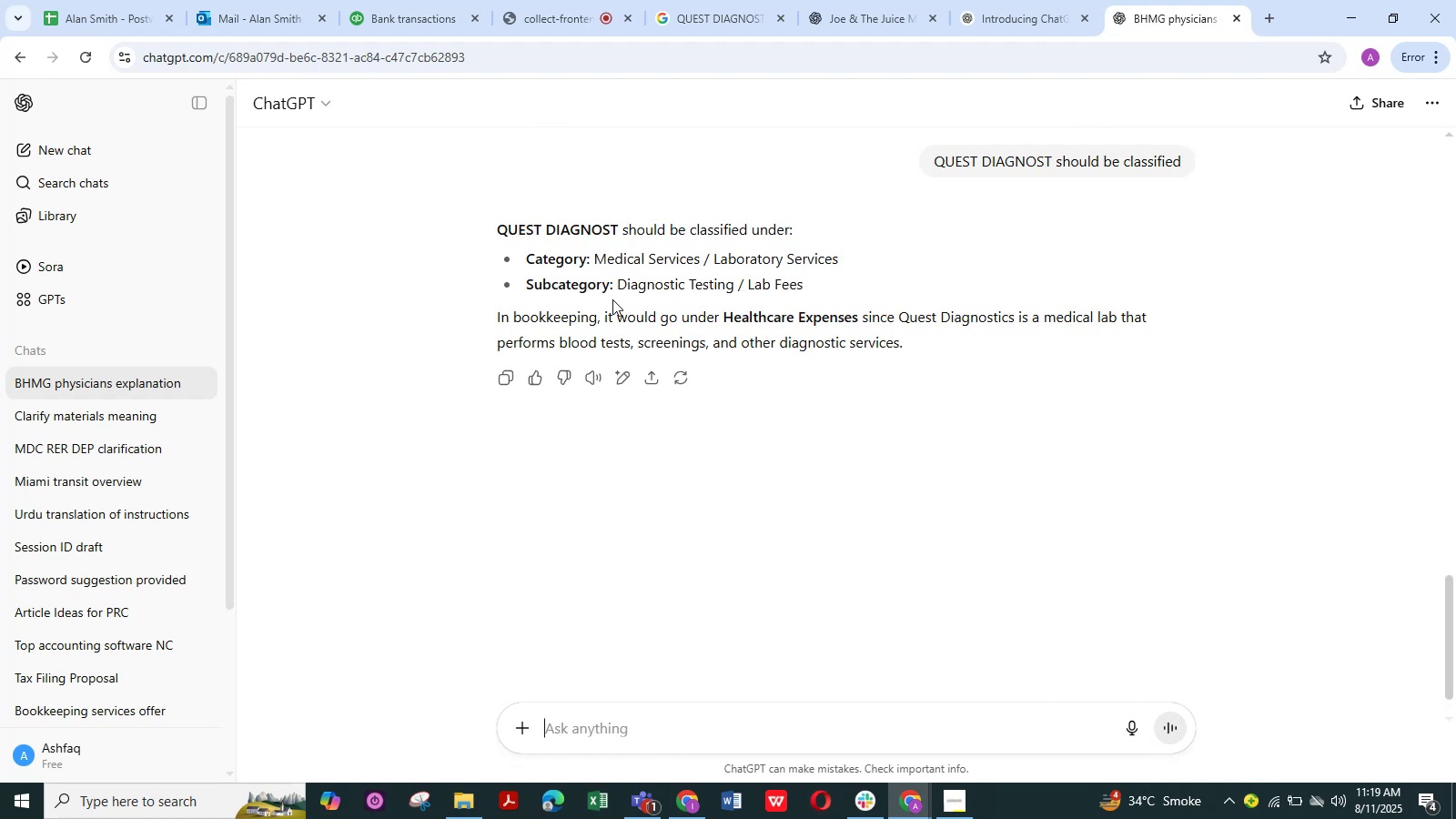 
wait(11.86)
 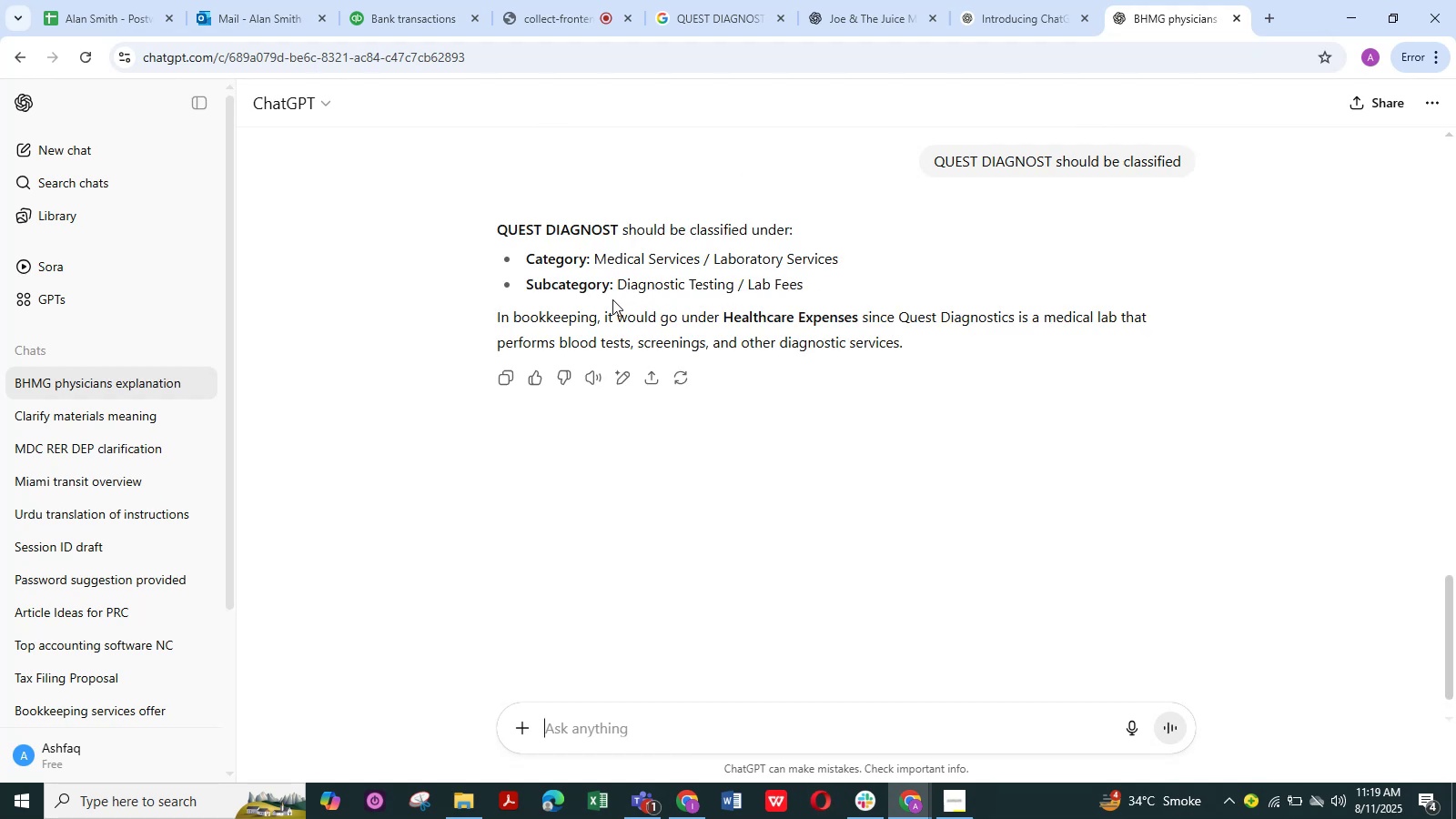 
mouse_move([320, 13])
 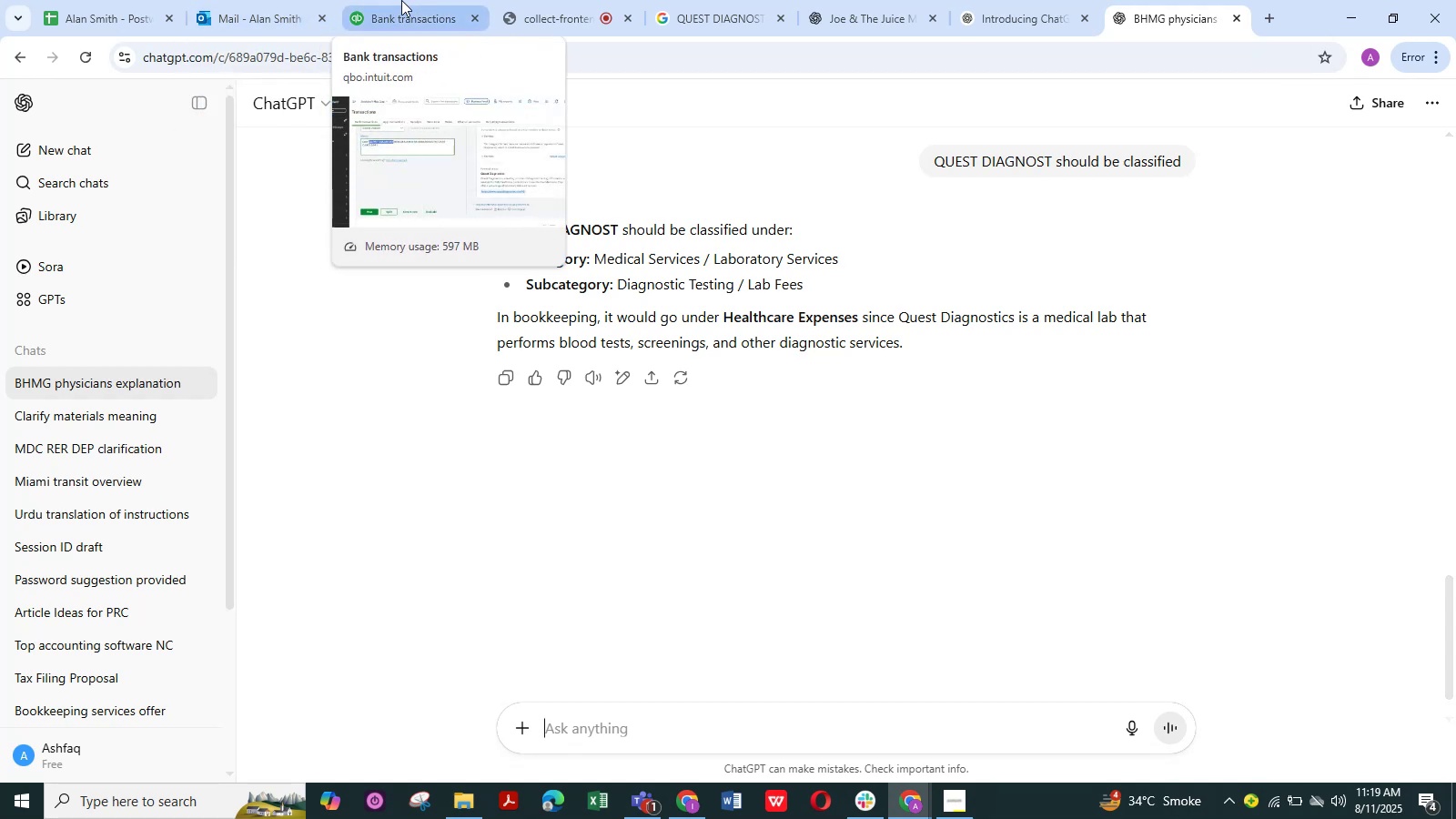 
left_click_drag(start_coordinate=[401, 0], to_coordinate=[397, 1])
 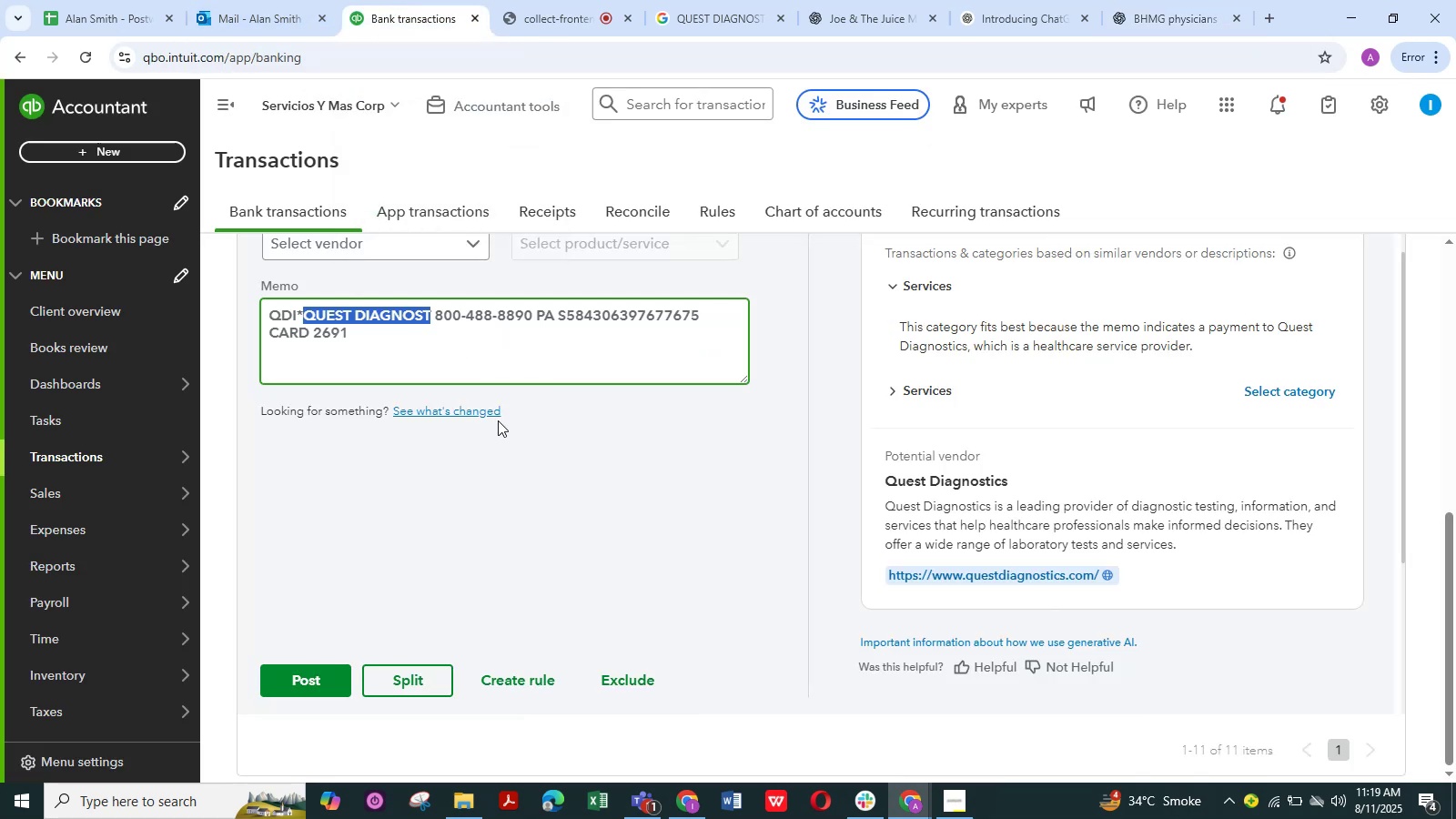 
scroll: coordinate [447, 451], scroll_direction: up, amount: 3.0
 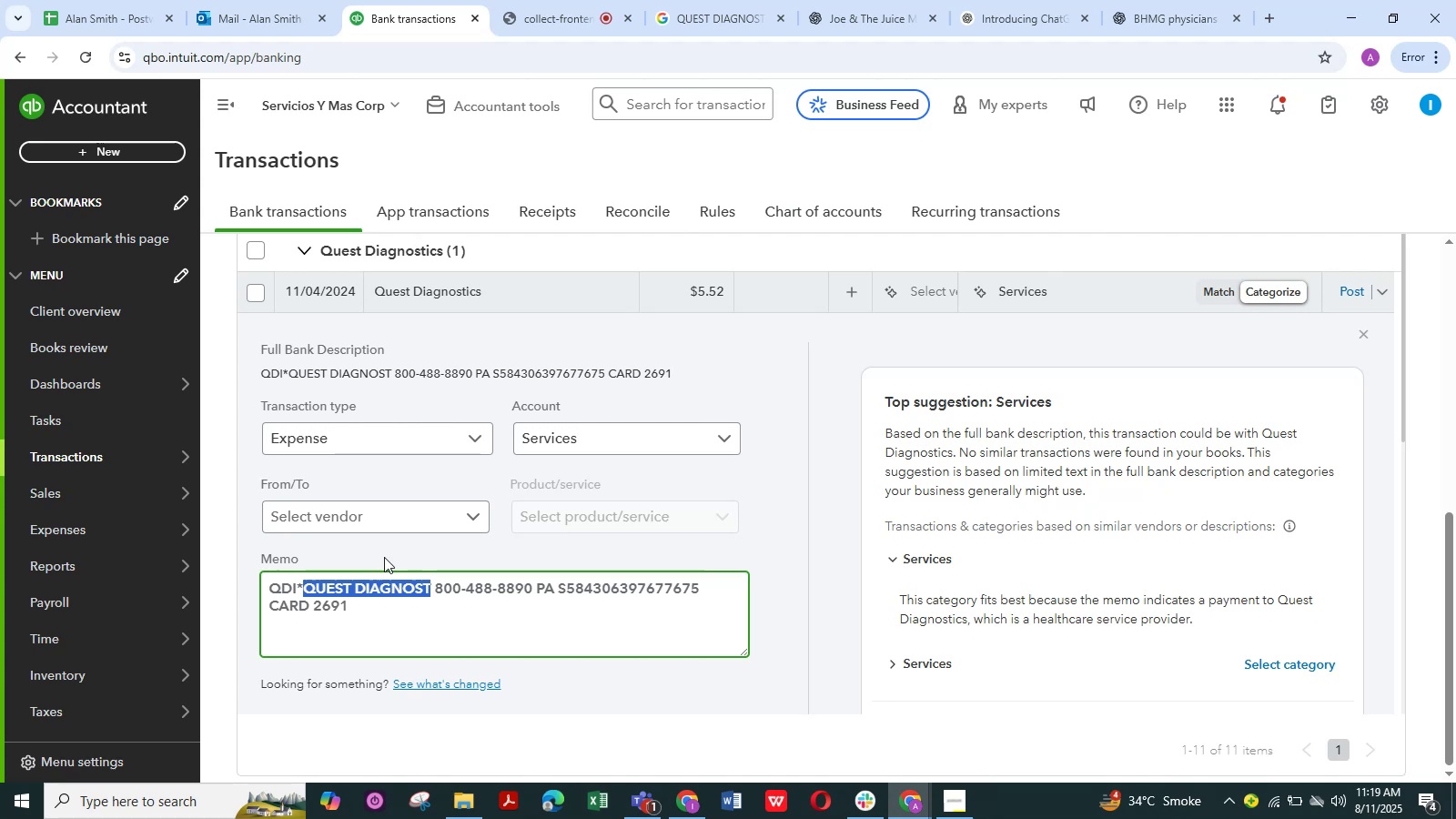 
left_click([388, 523])
 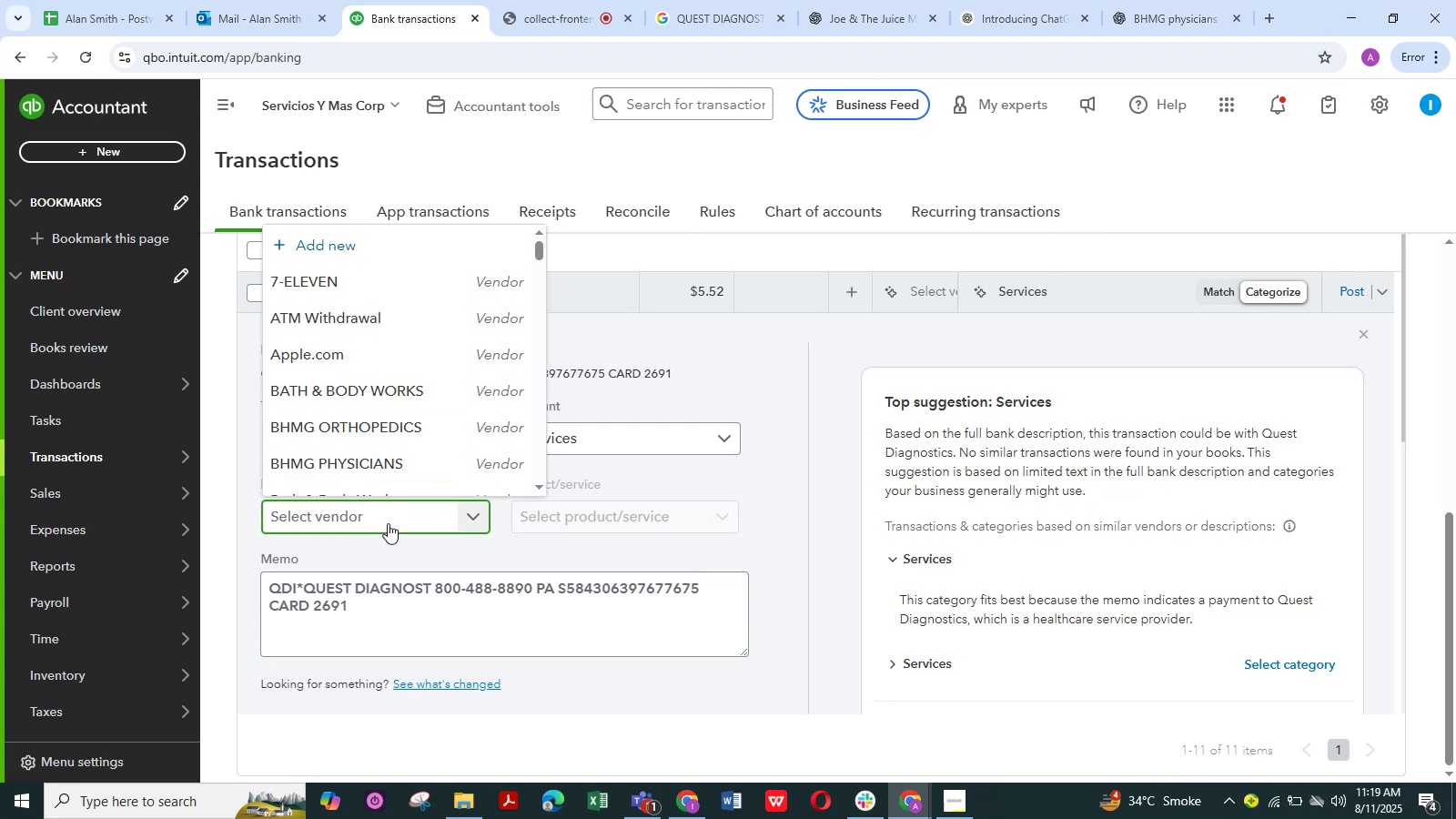 
key(Control+V)
 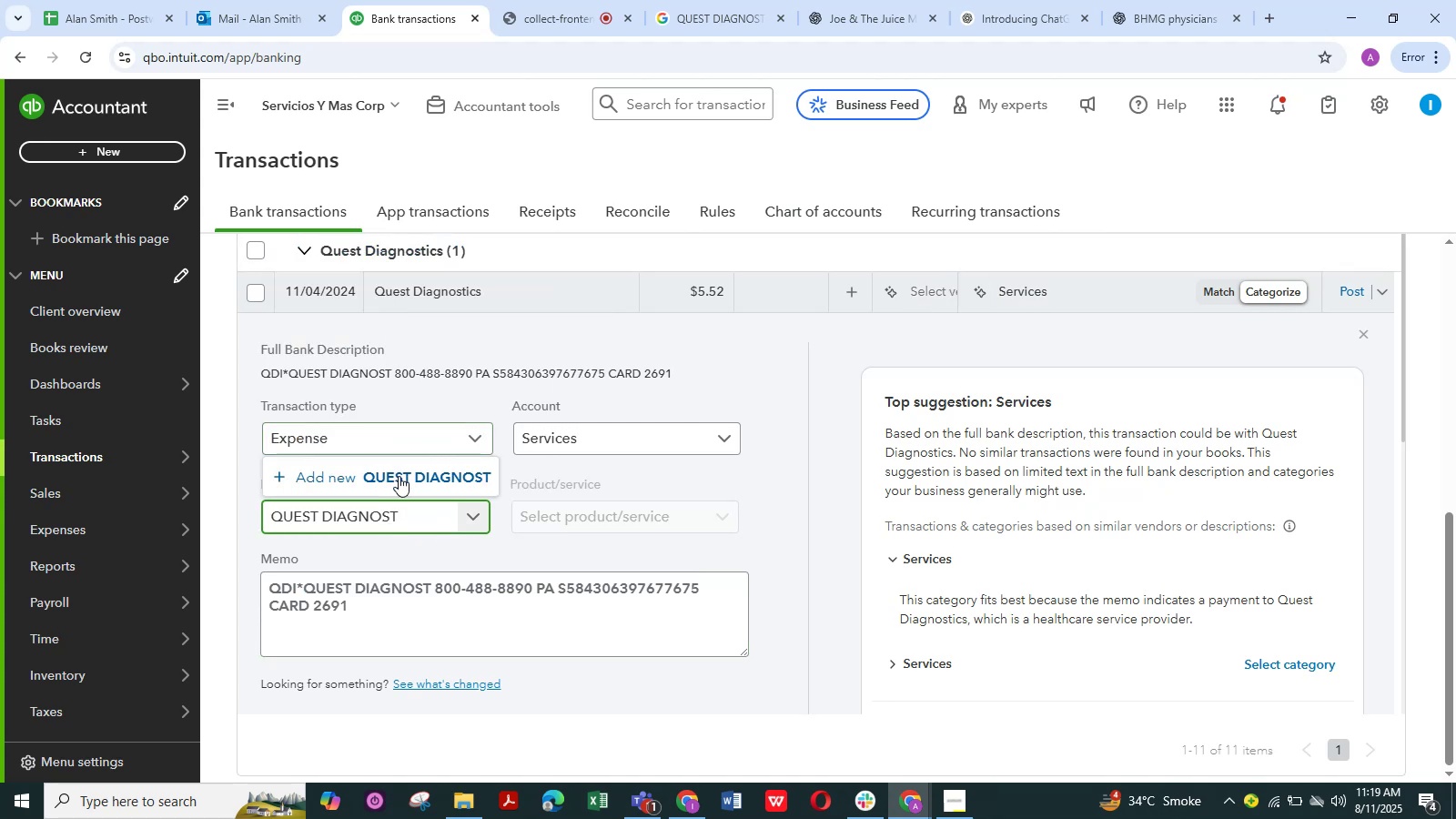 
left_click([405, 481])
 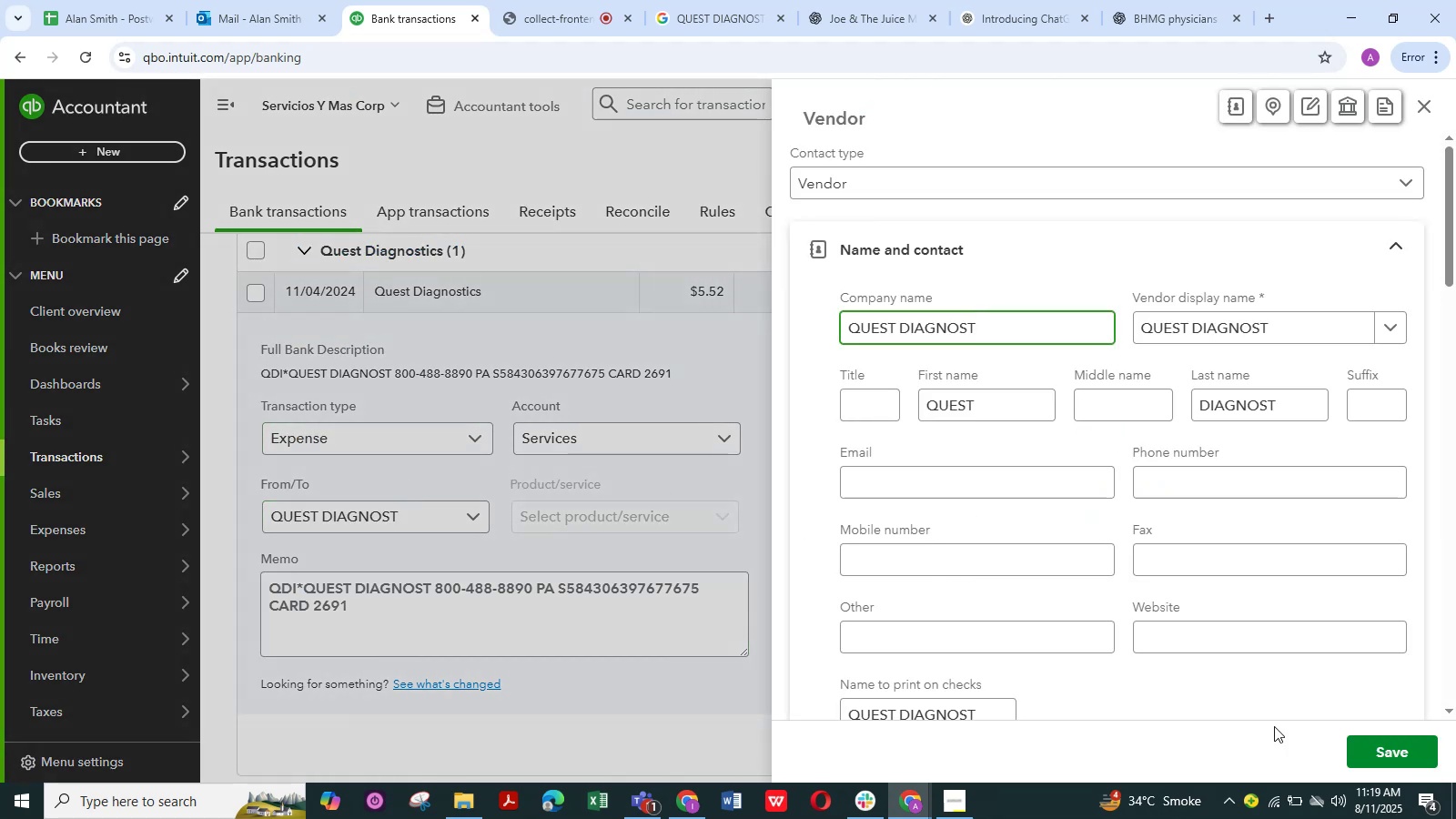 
left_click([1399, 749])
 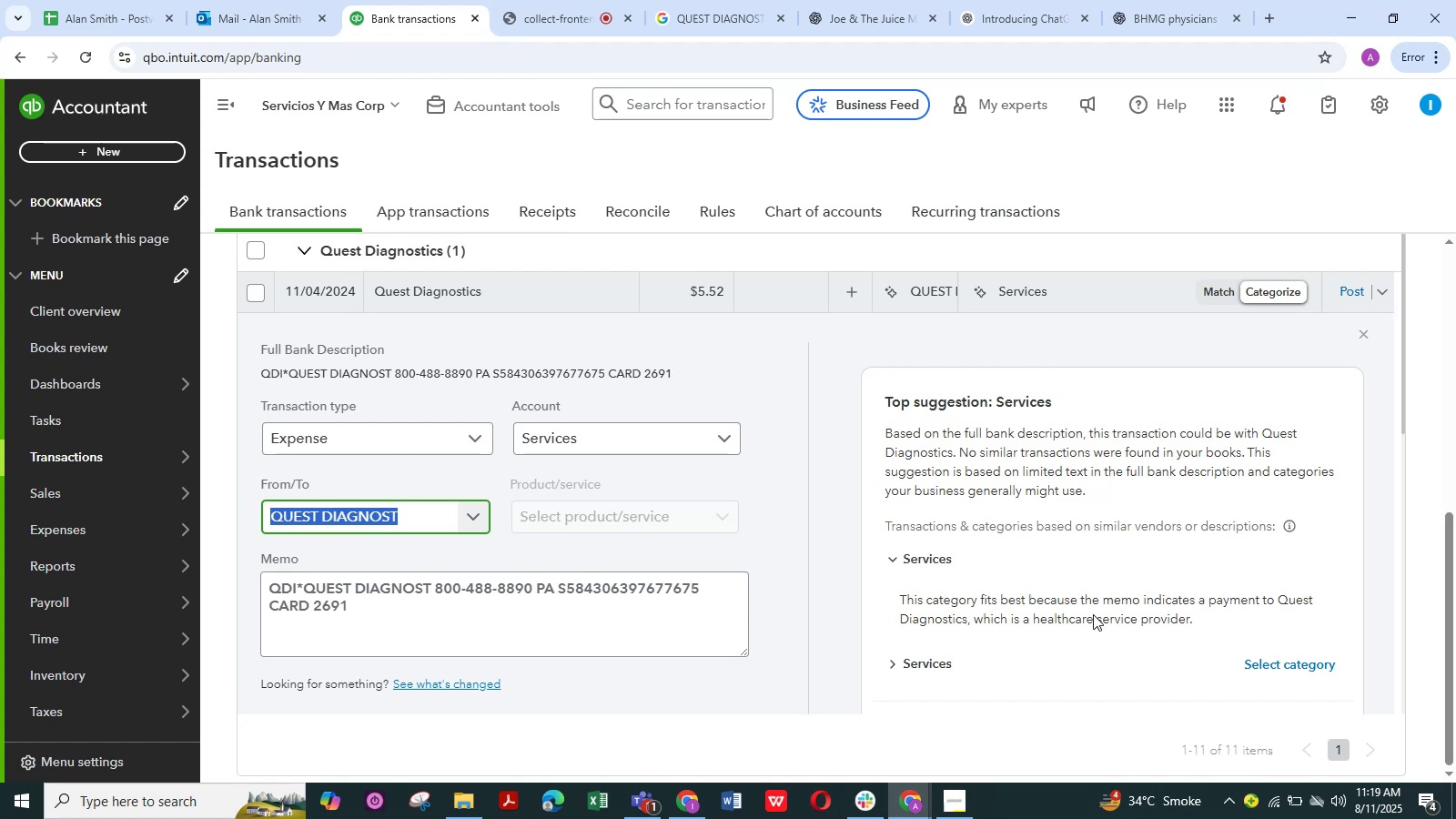 
wait(13.65)
 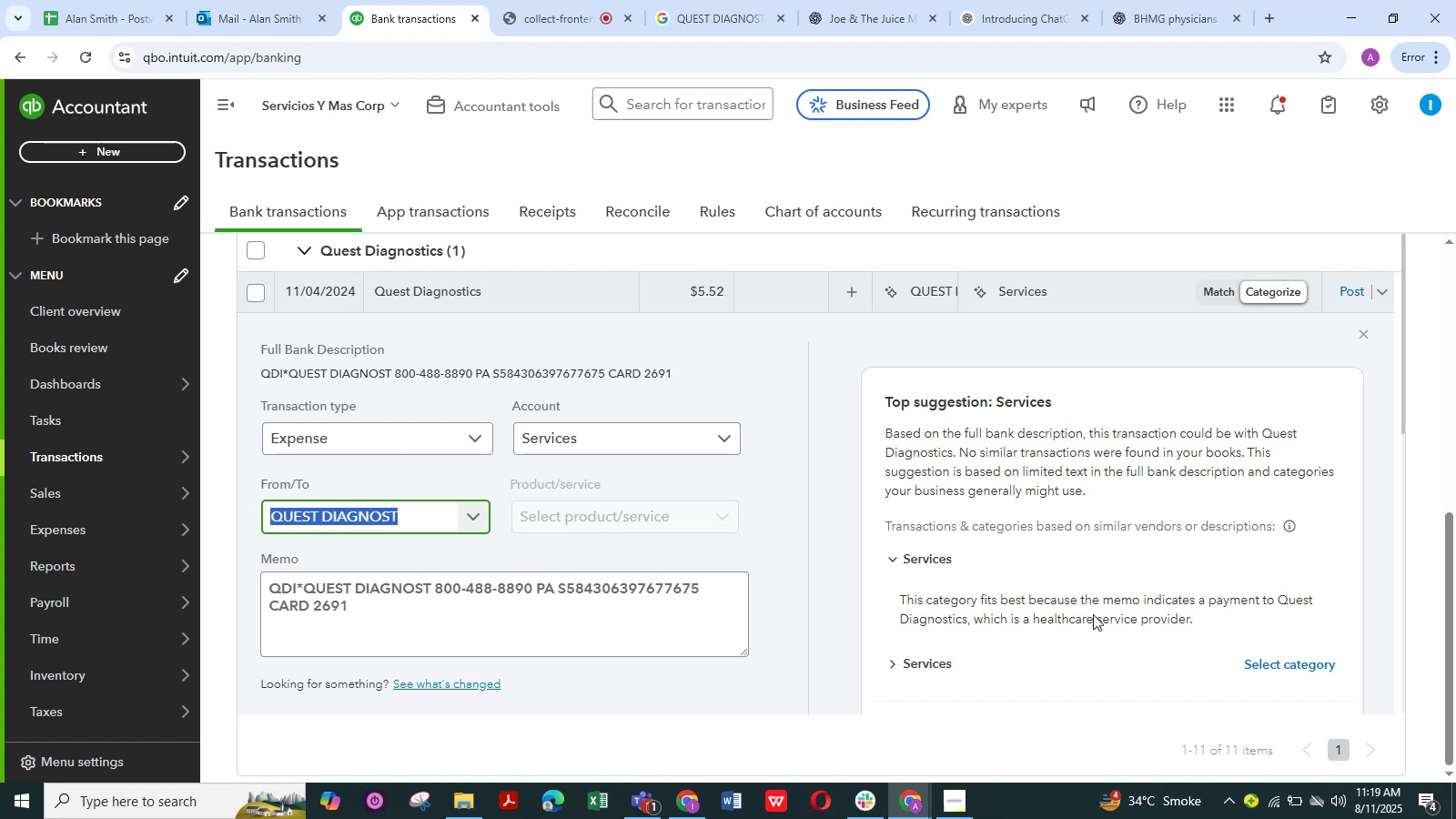 
mouse_move([693, 460])
 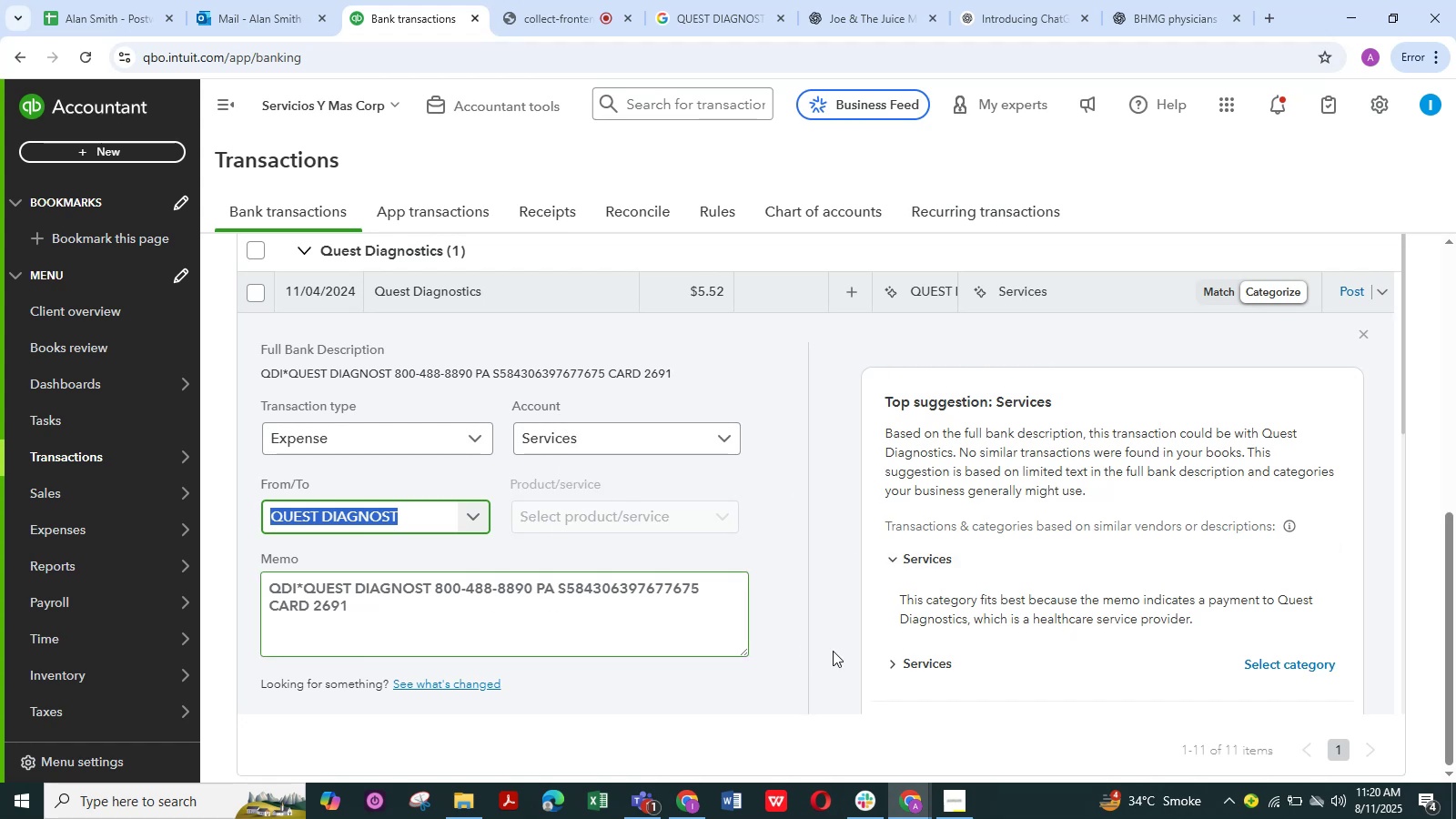 
scroll: coordinate [914, 601], scroll_direction: down, amount: 2.0
 